 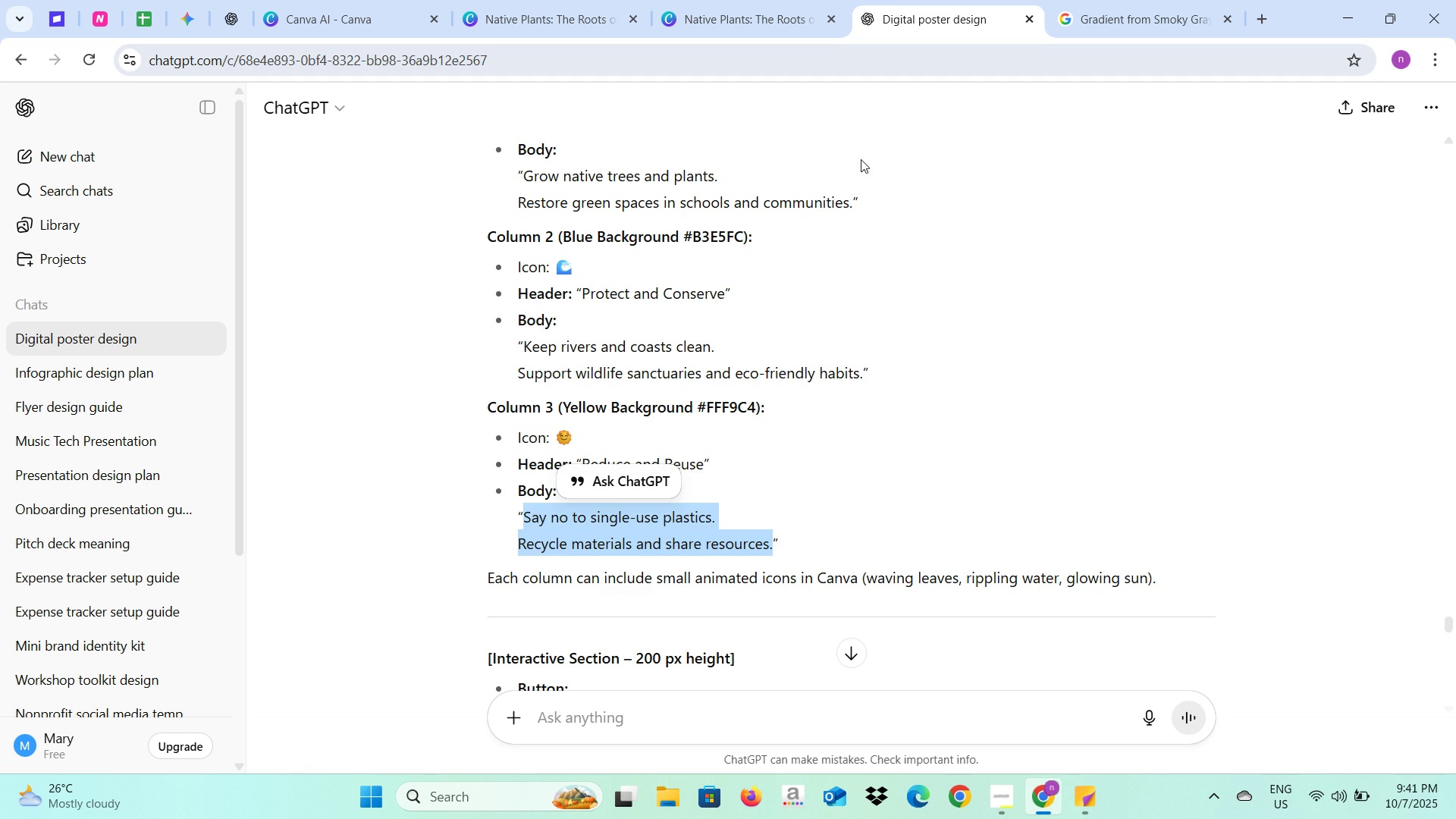 
scroll: coordinate [802, 356], scroll_direction: down, amount: 4.0
 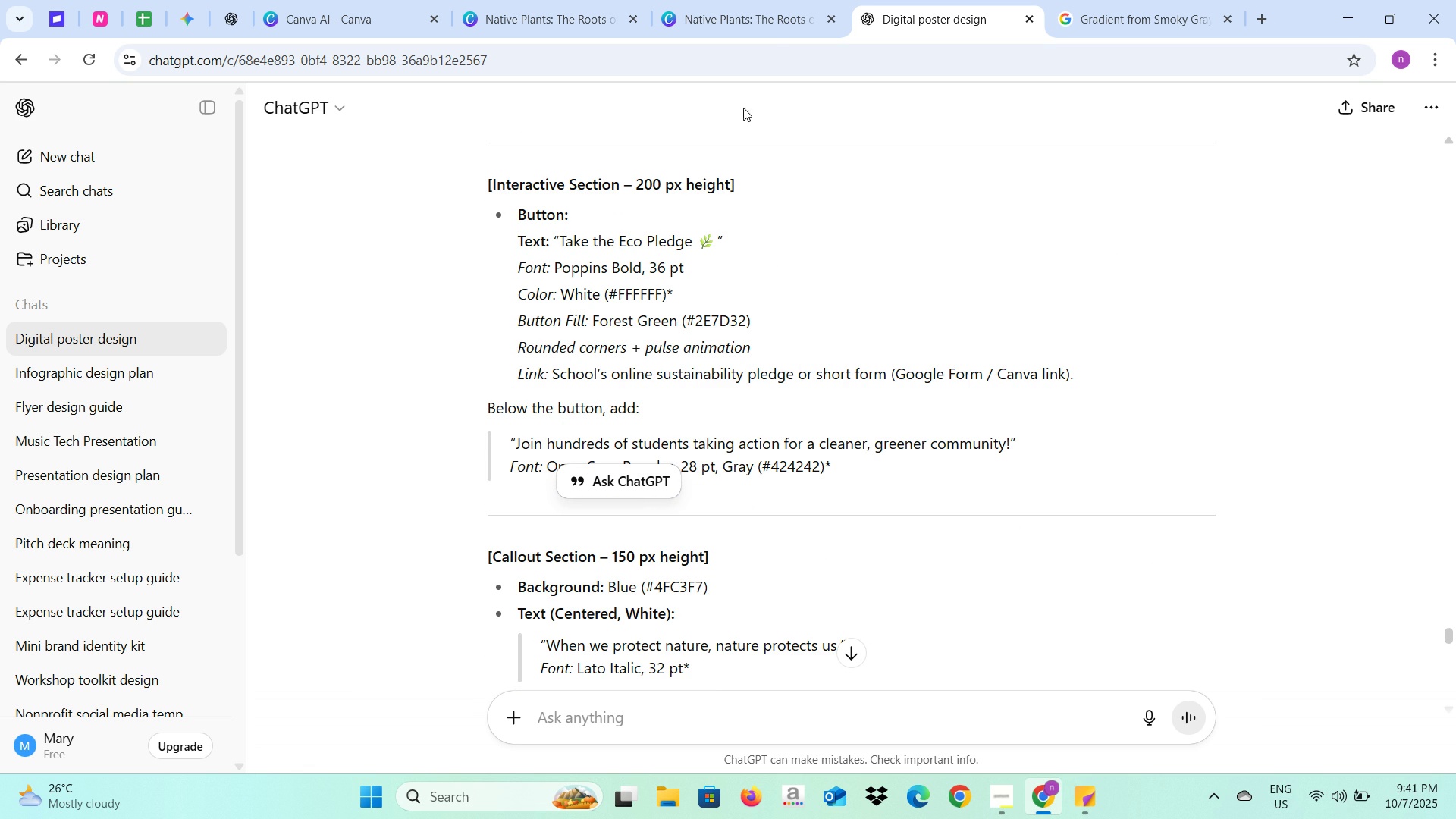 
wait(5.16)
 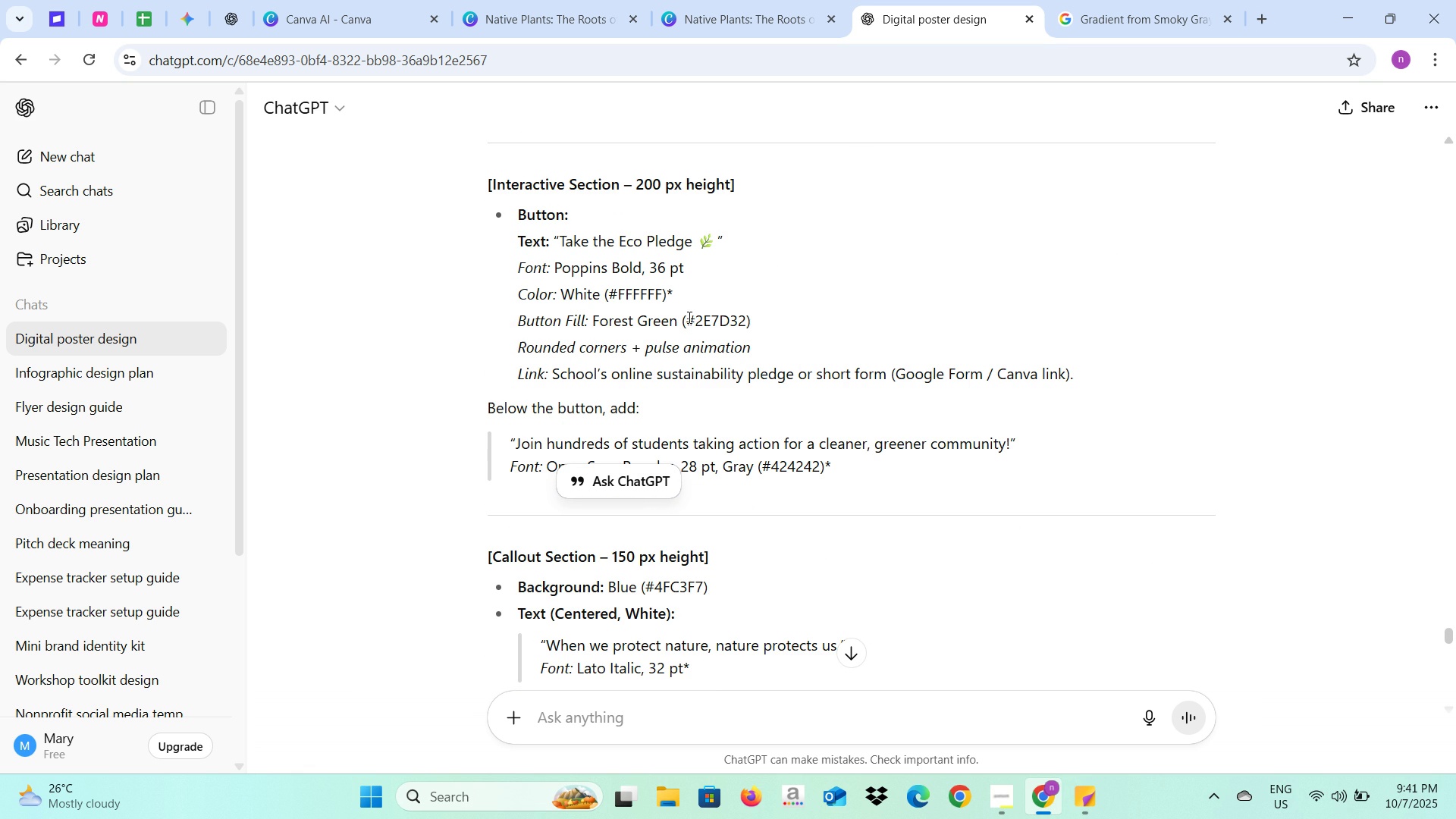 
left_click([759, 1])
 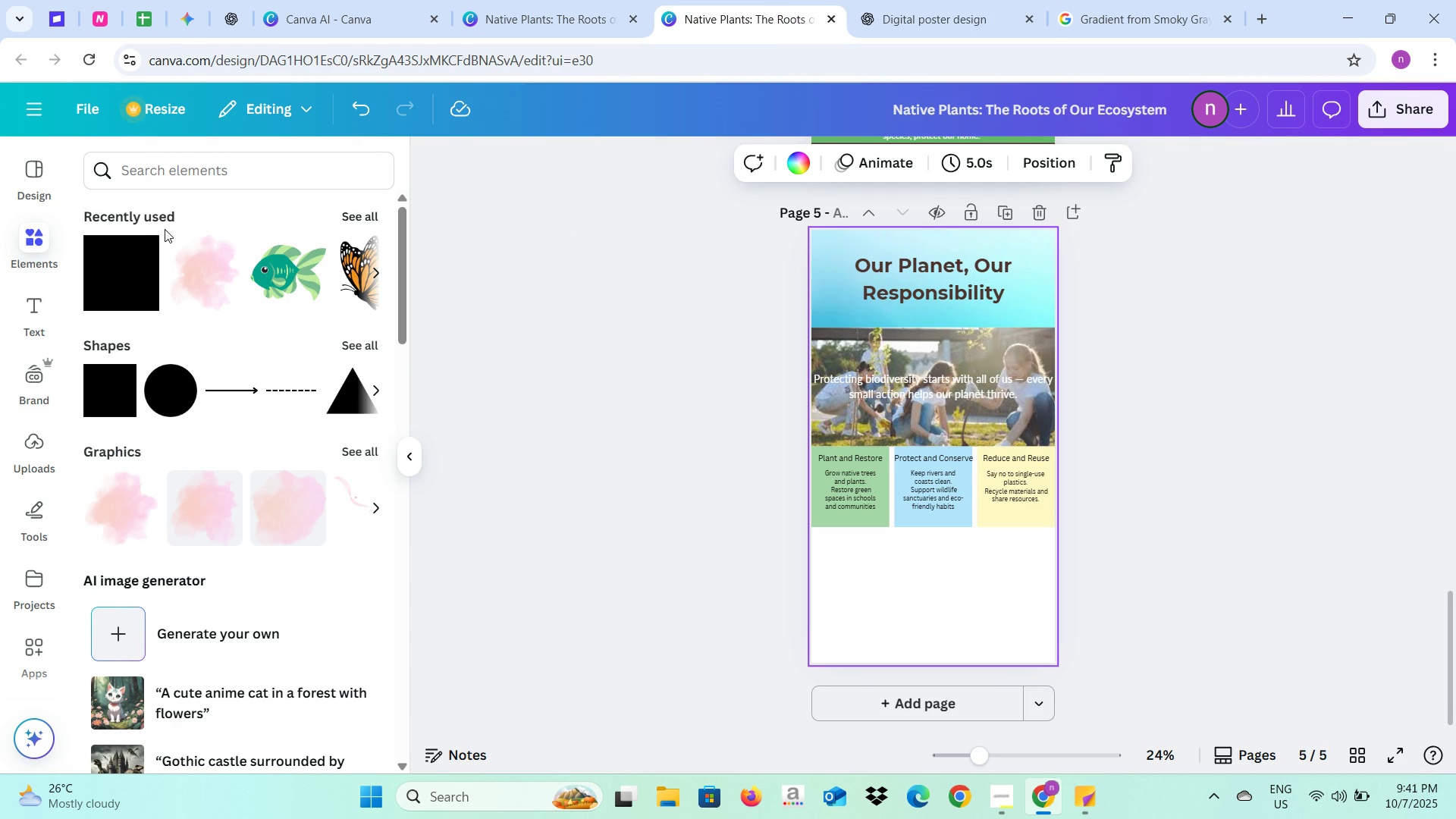 
left_click([136, 259])
 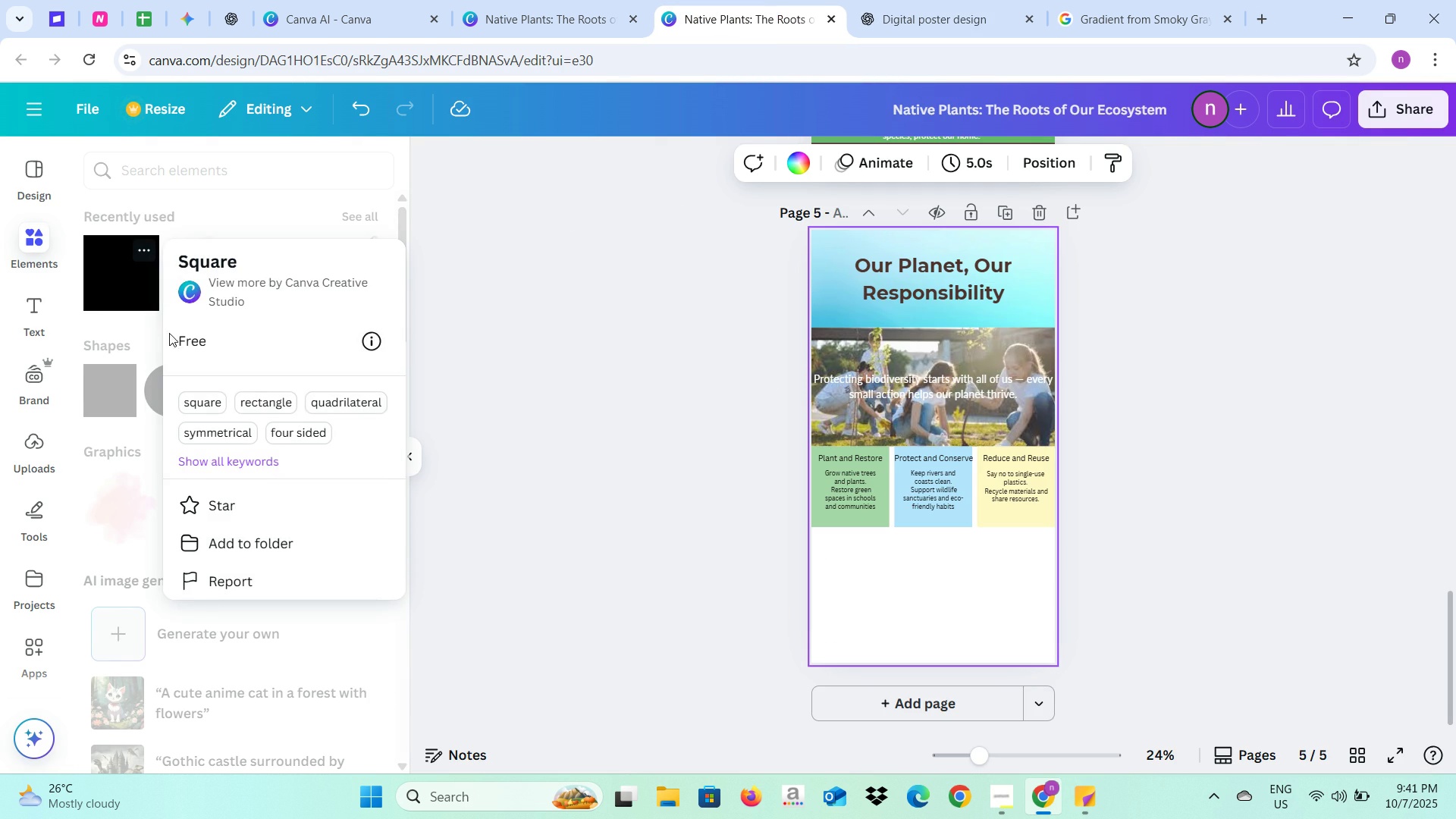 
left_click([146, 301])
 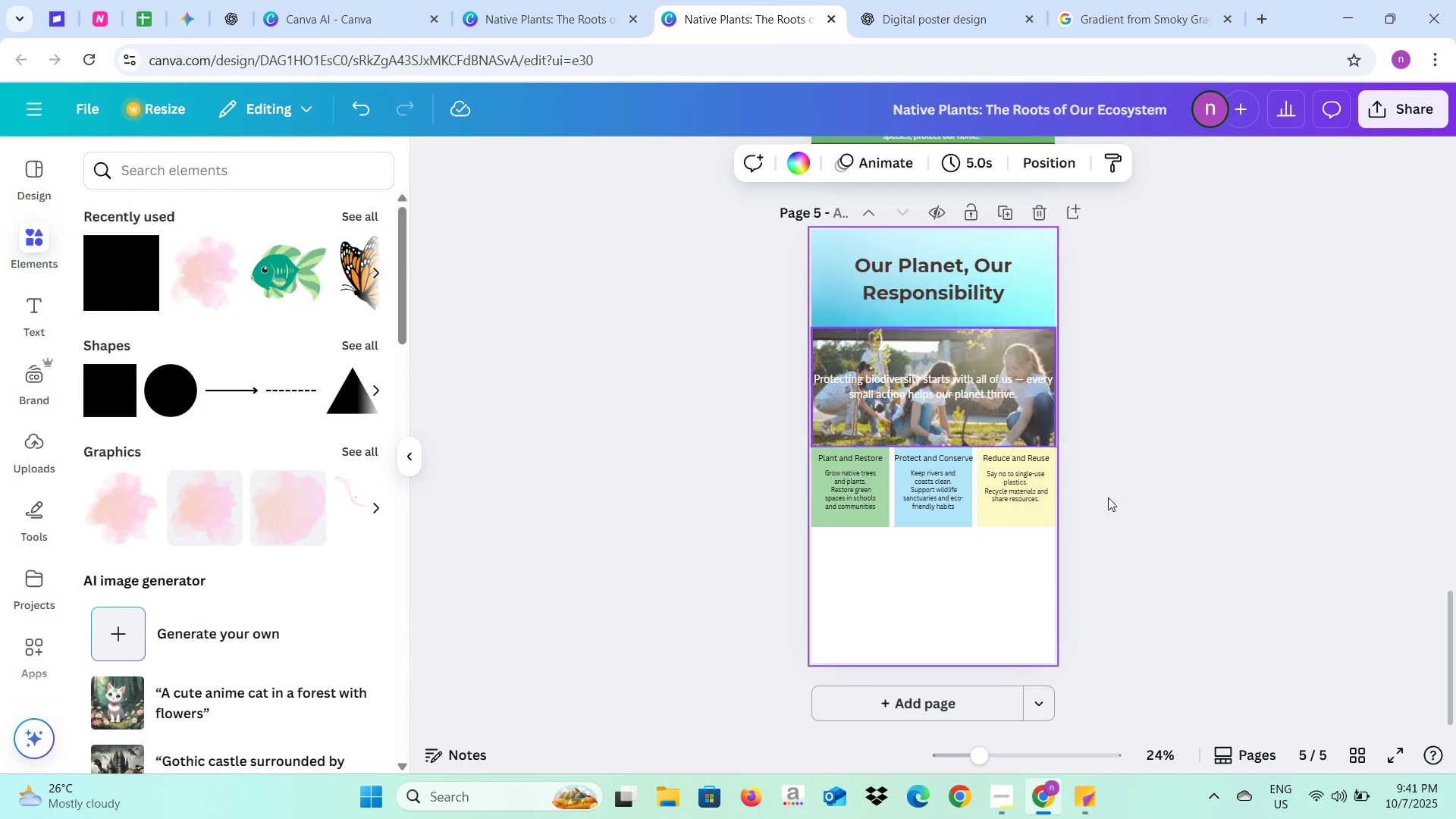 
left_click([129, 297])
 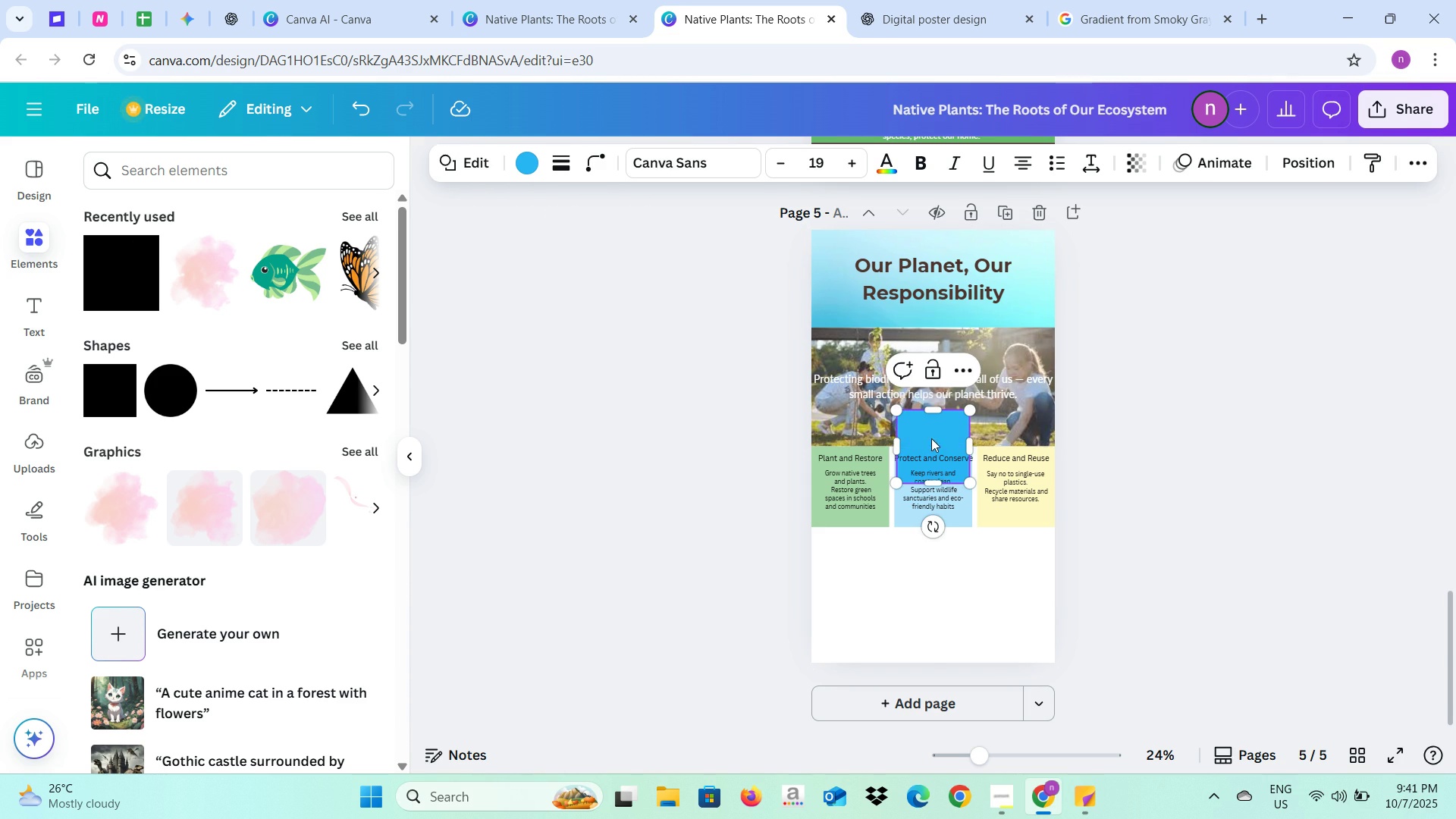 
left_click_drag(start_coordinate=[931, 426], to_coordinate=[846, 545])
 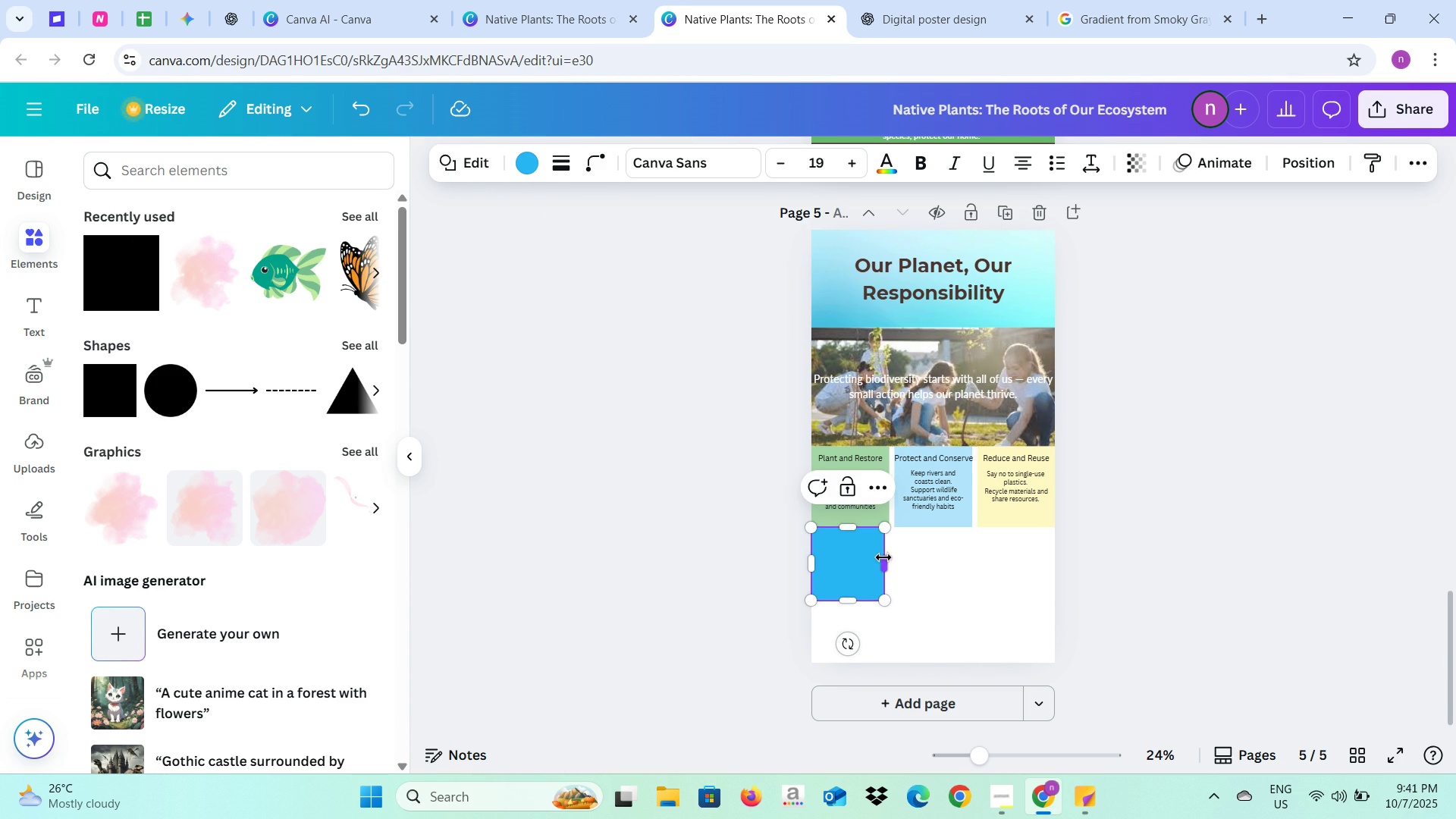 
left_click_drag(start_coordinate=[886, 560], to_coordinate=[1056, 560])
 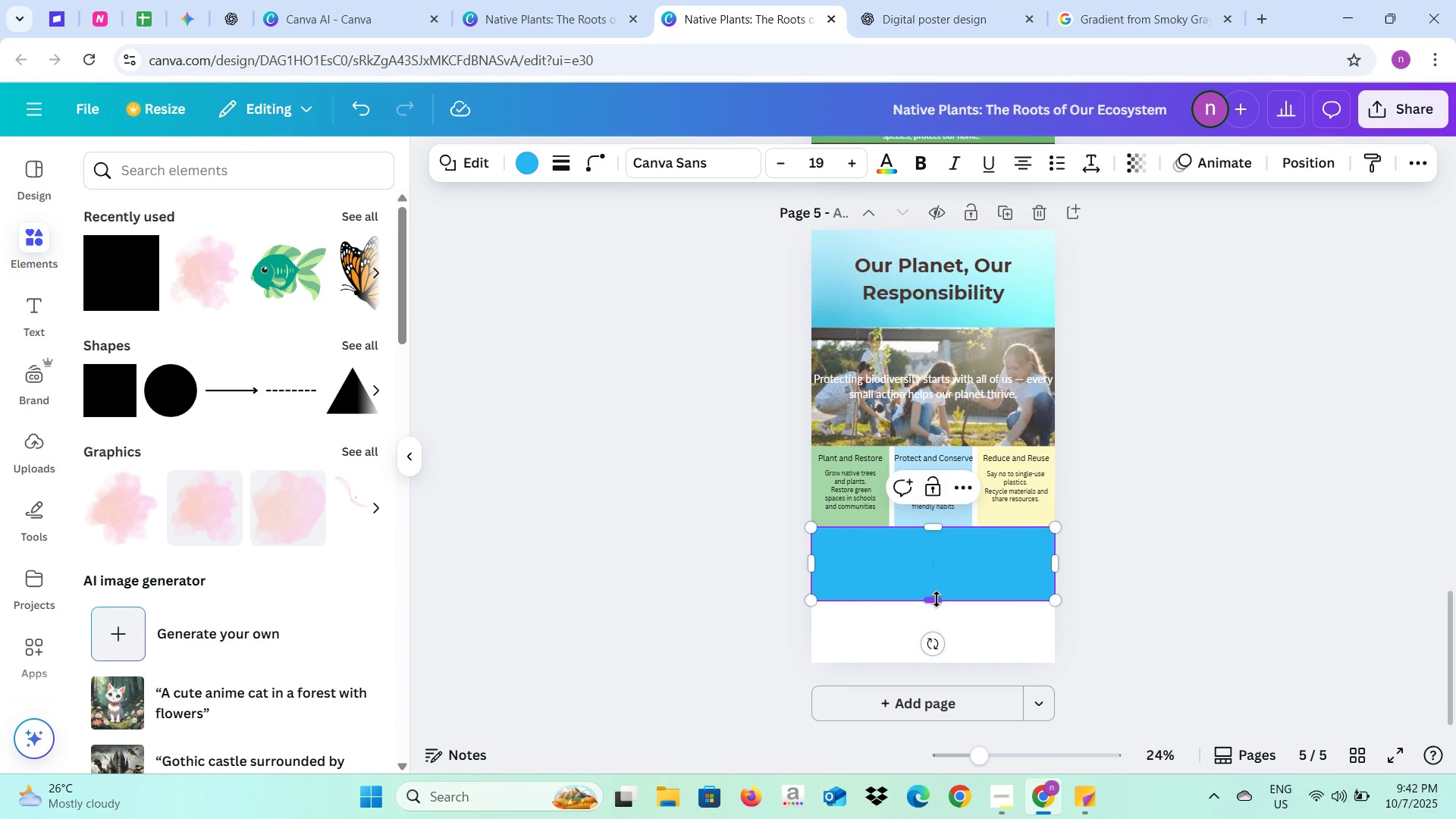 
left_click_drag(start_coordinate=[937, 599], to_coordinate=[941, 576])
 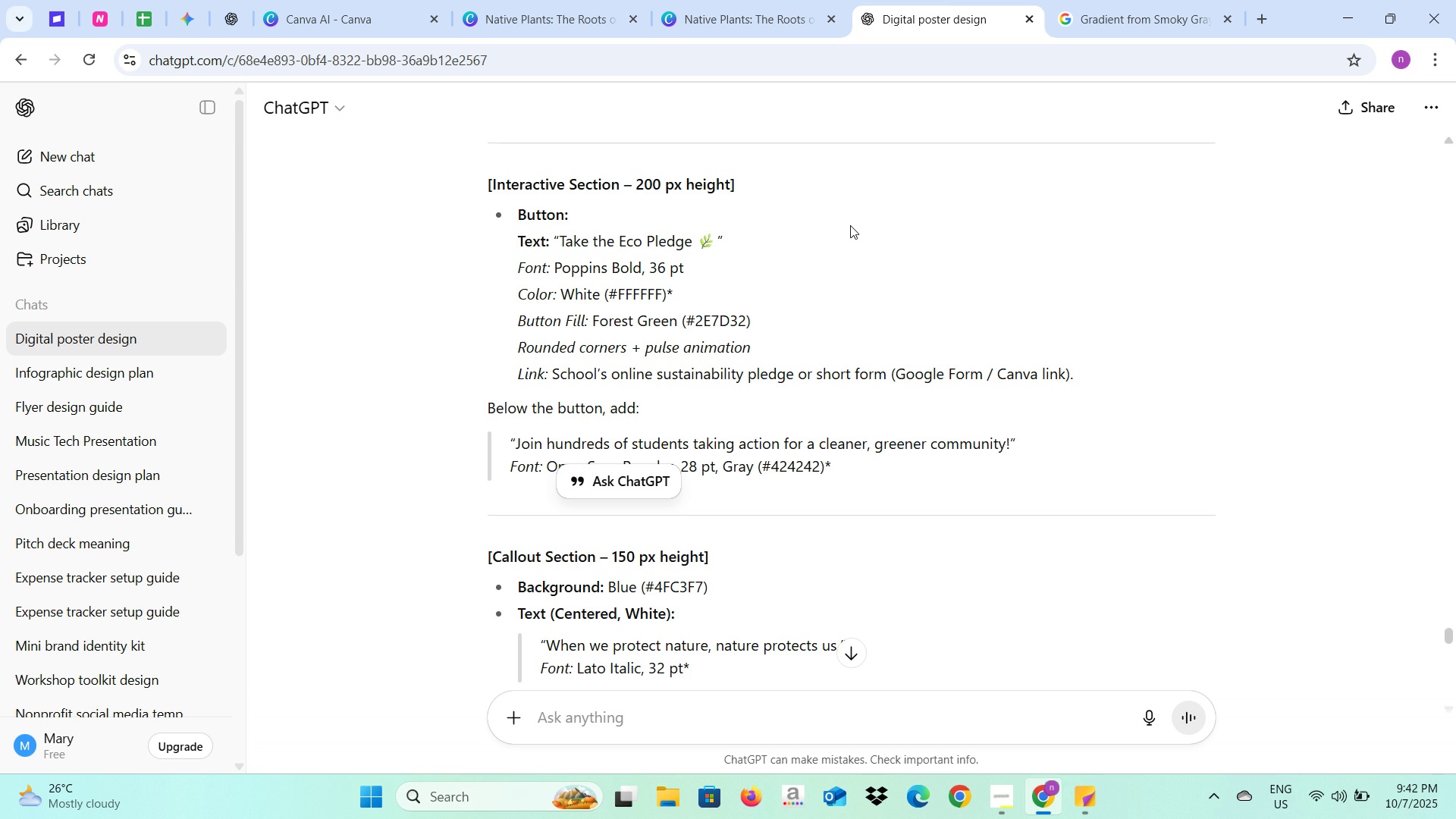 
scroll: coordinate [850, 225], scroll_direction: down, amount: 3.0
 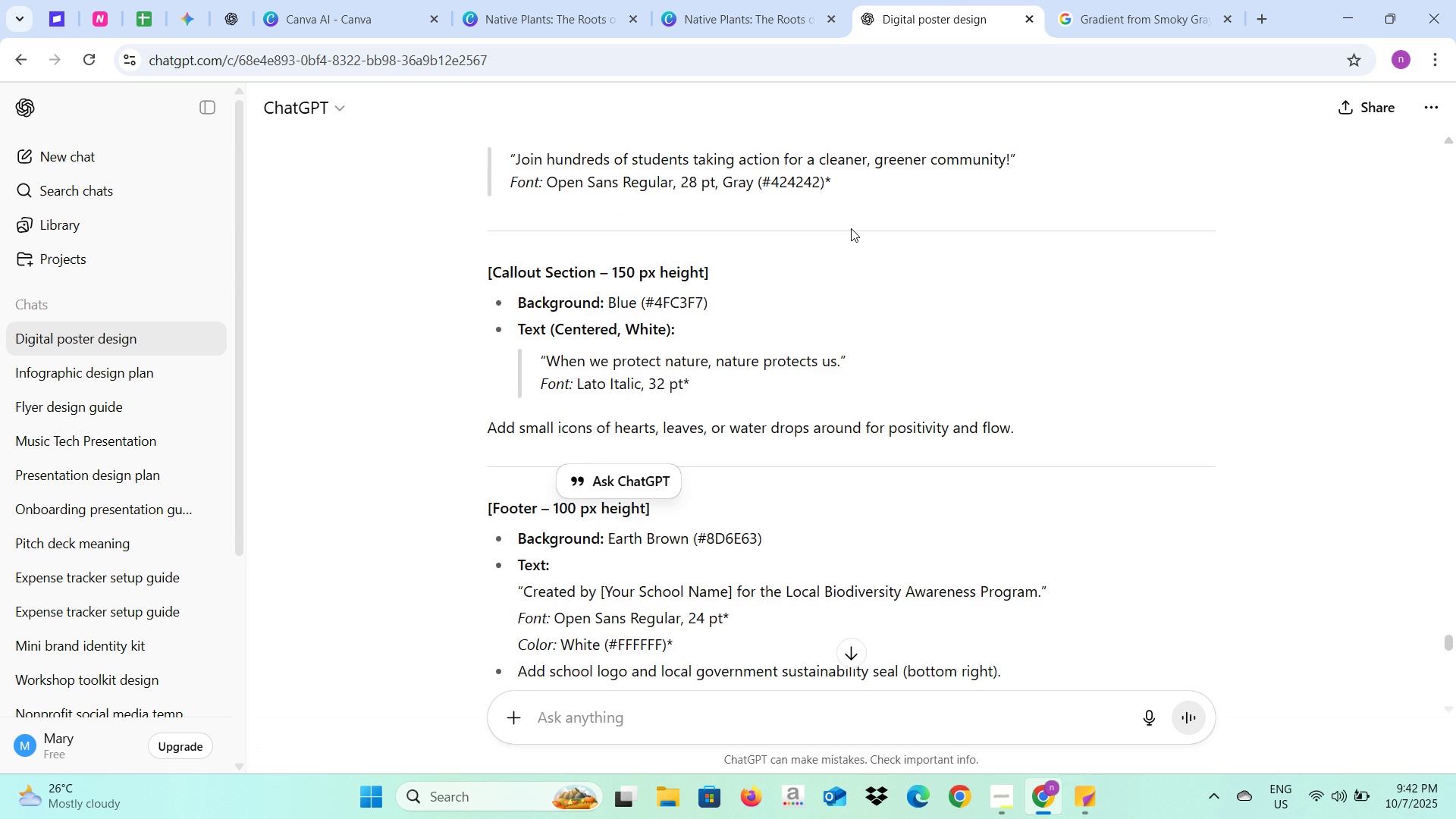 
scroll: coordinate [852, 230], scroll_direction: up, amount: 3.0
 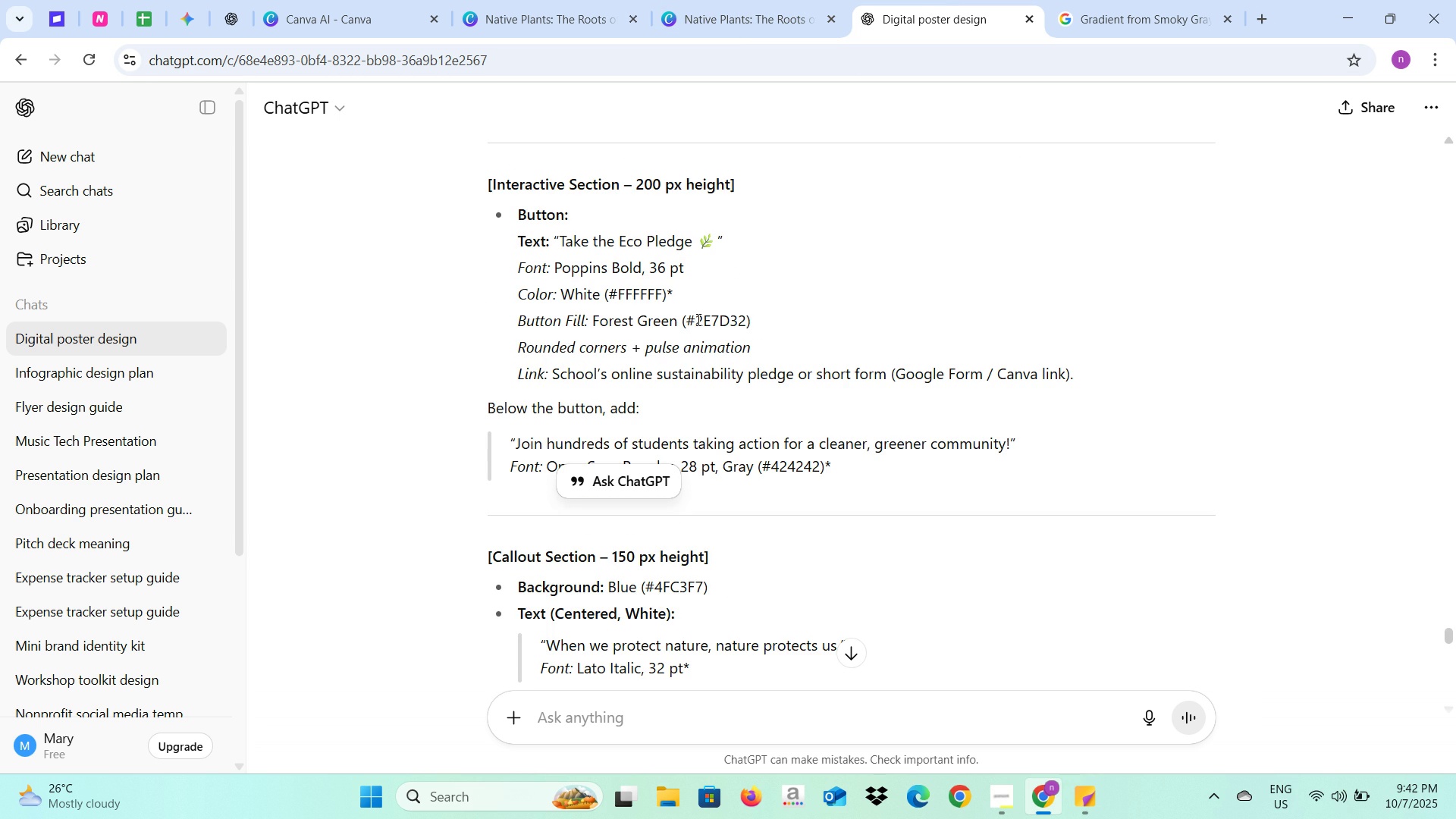 
left_click_drag(start_coordinate=[688, 325], to_coordinate=[744, 325])
 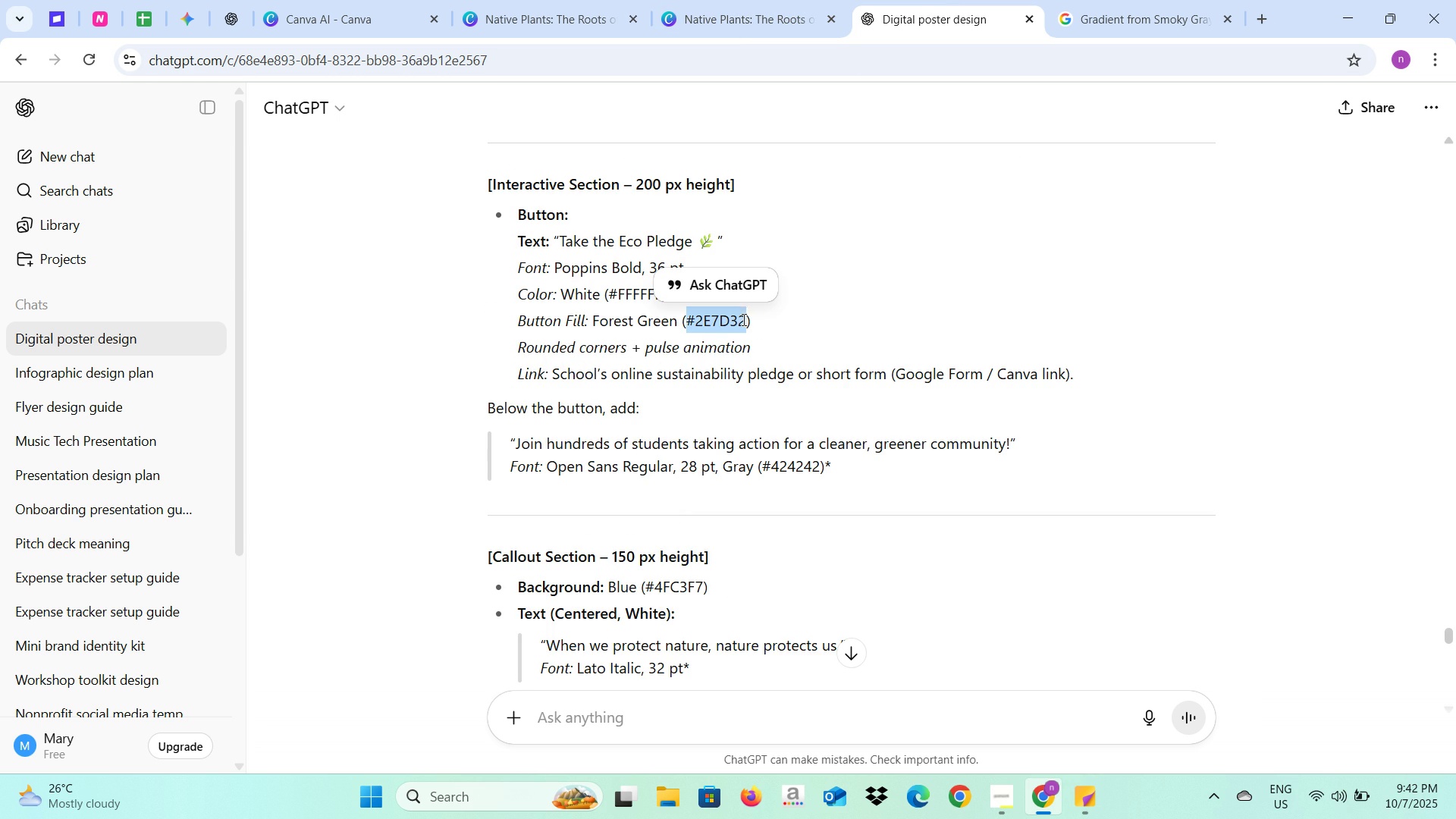 
key(Control+C)
 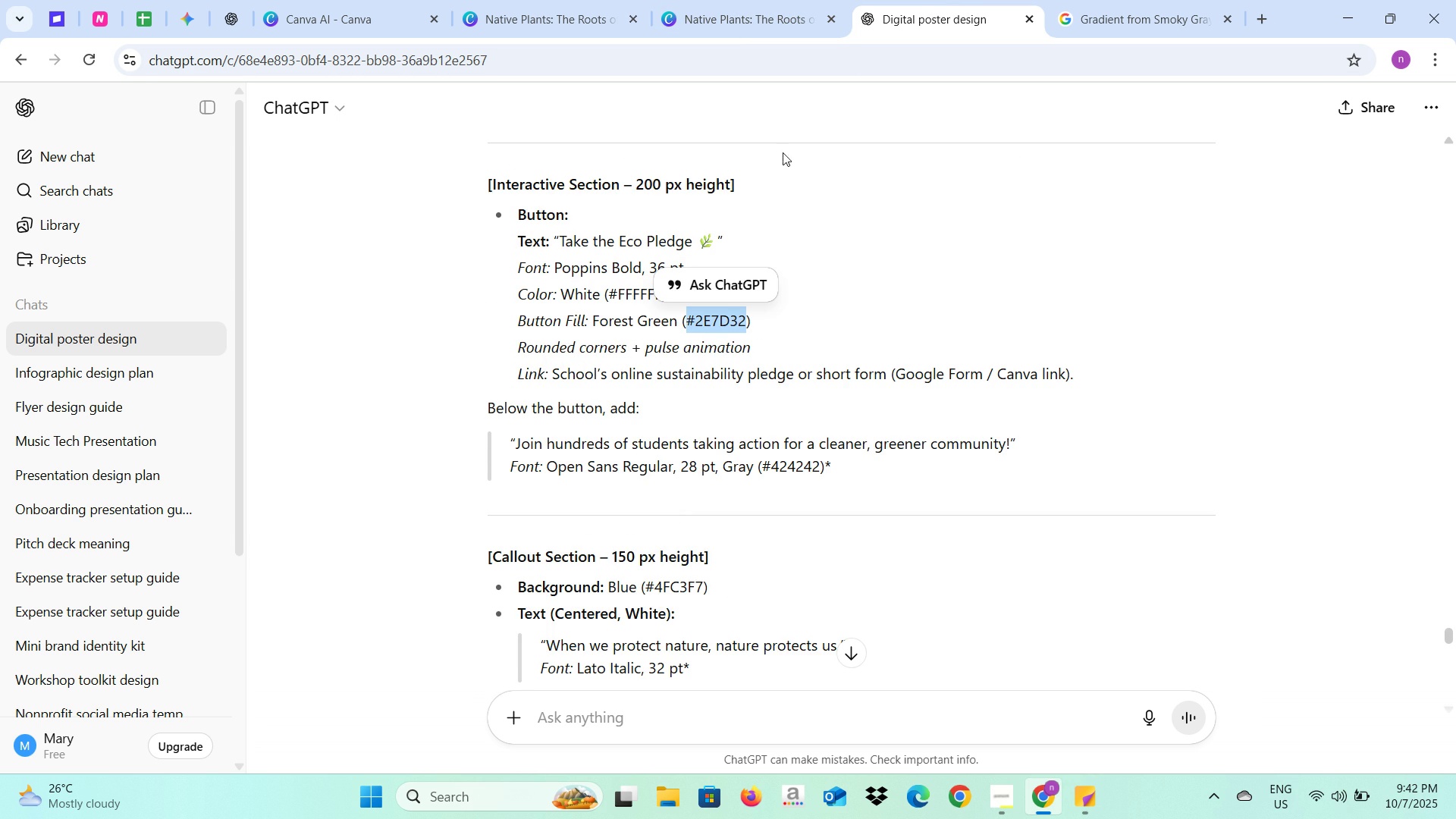 
key(Control+C)
 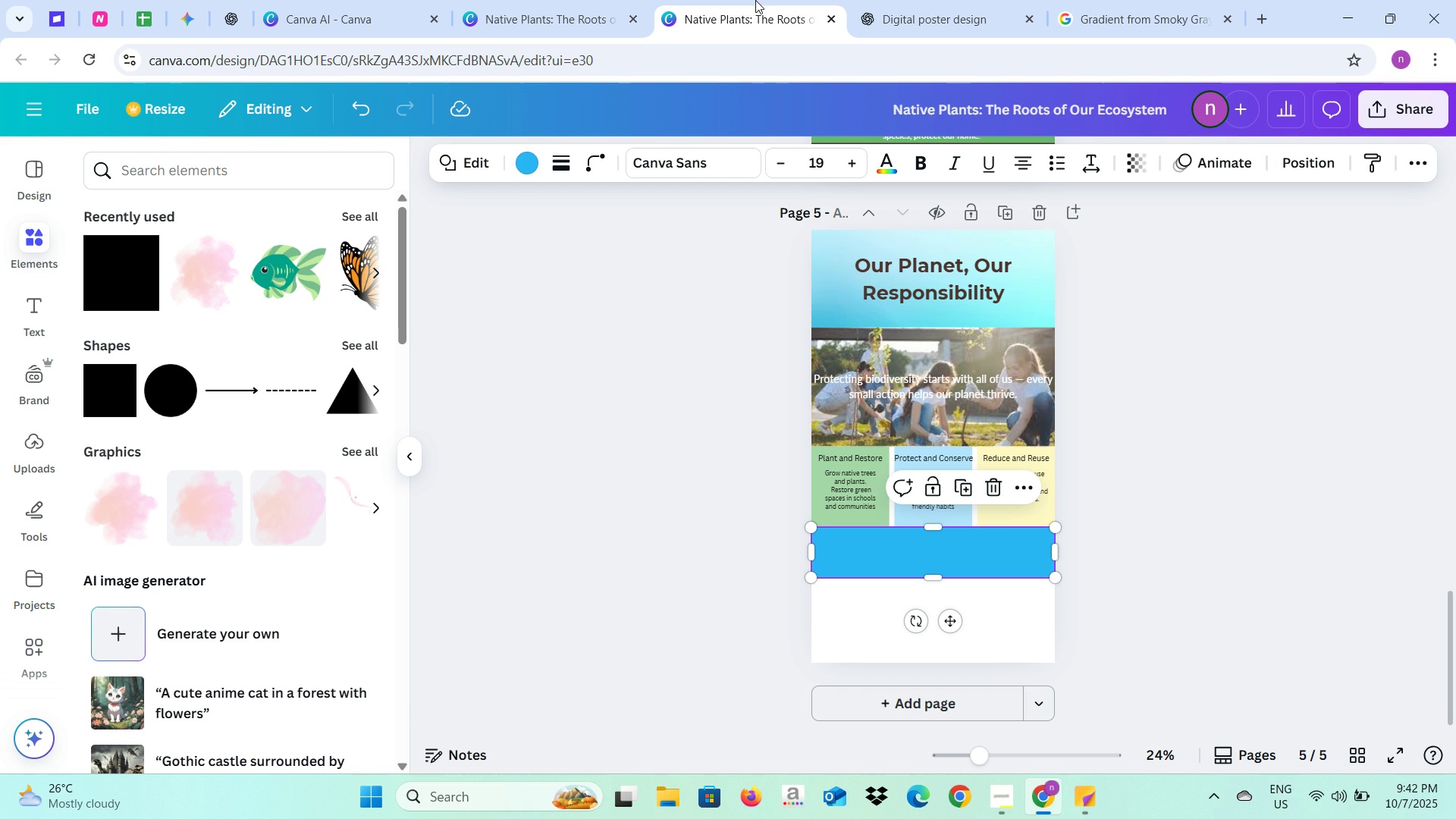 
left_click([755, 0])
 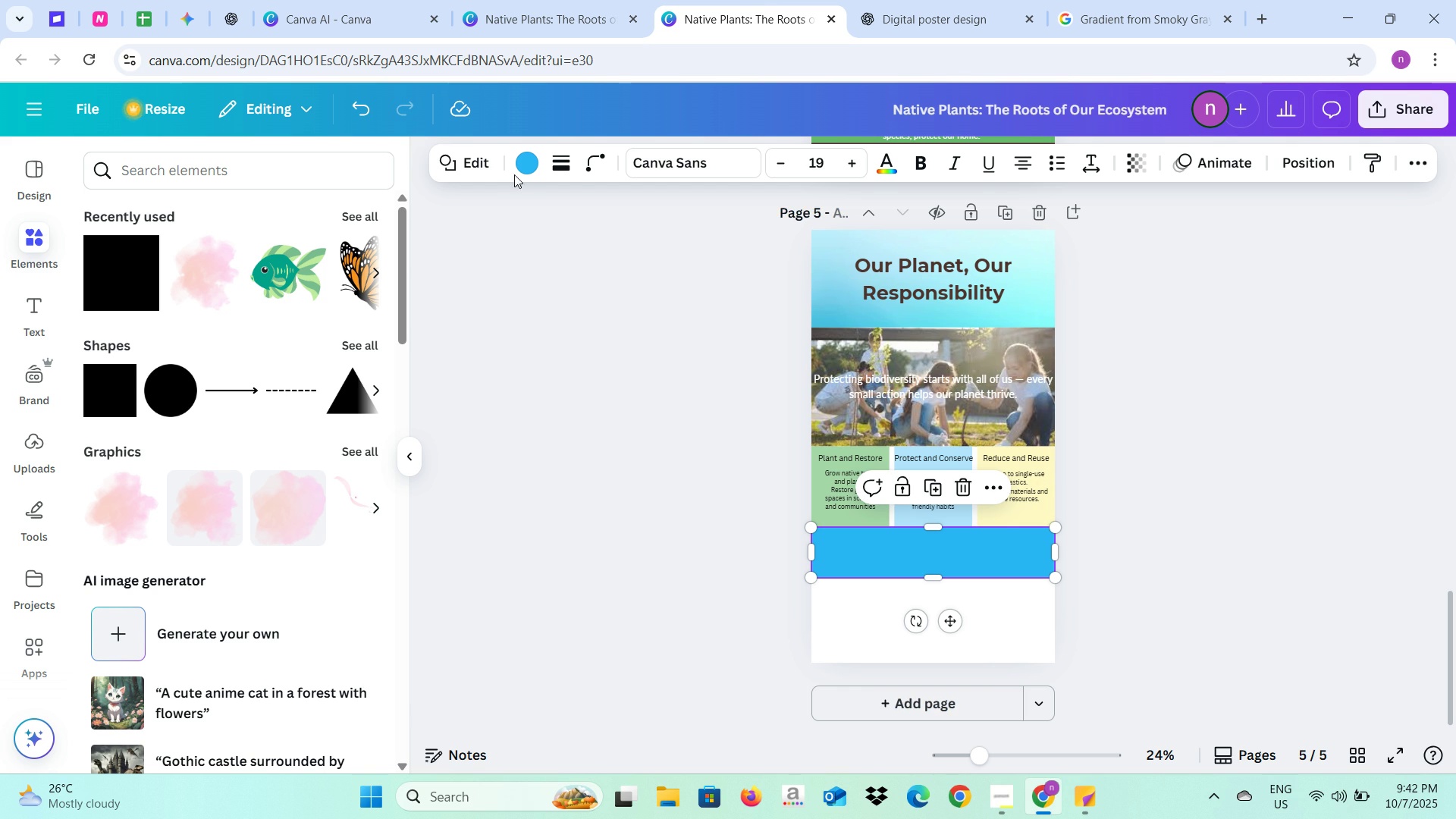 
left_click([516, 171])
 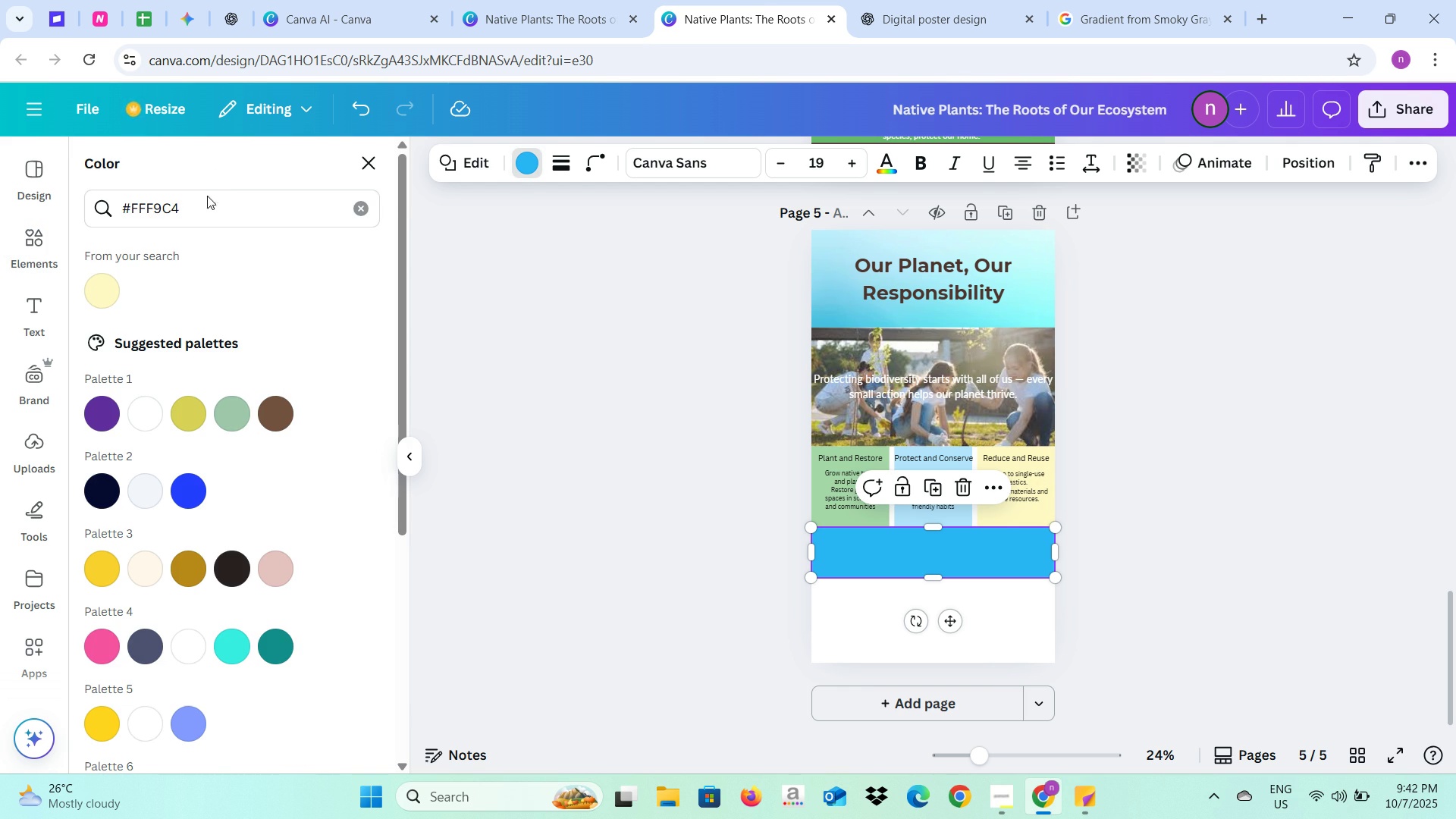 
left_click_drag(start_coordinate=[212, 206], to_coordinate=[102, 214])
 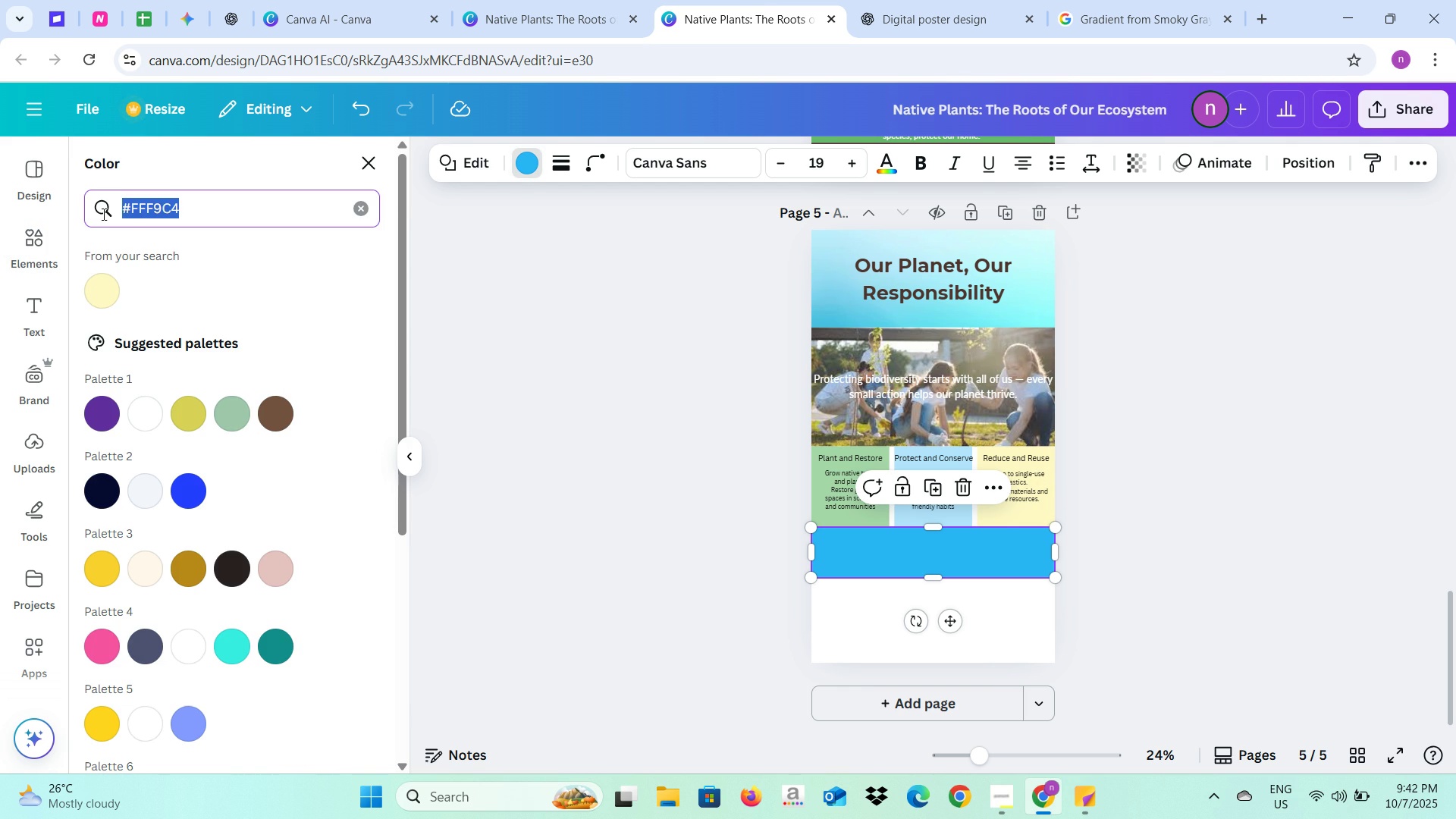 
key(Control+V)
 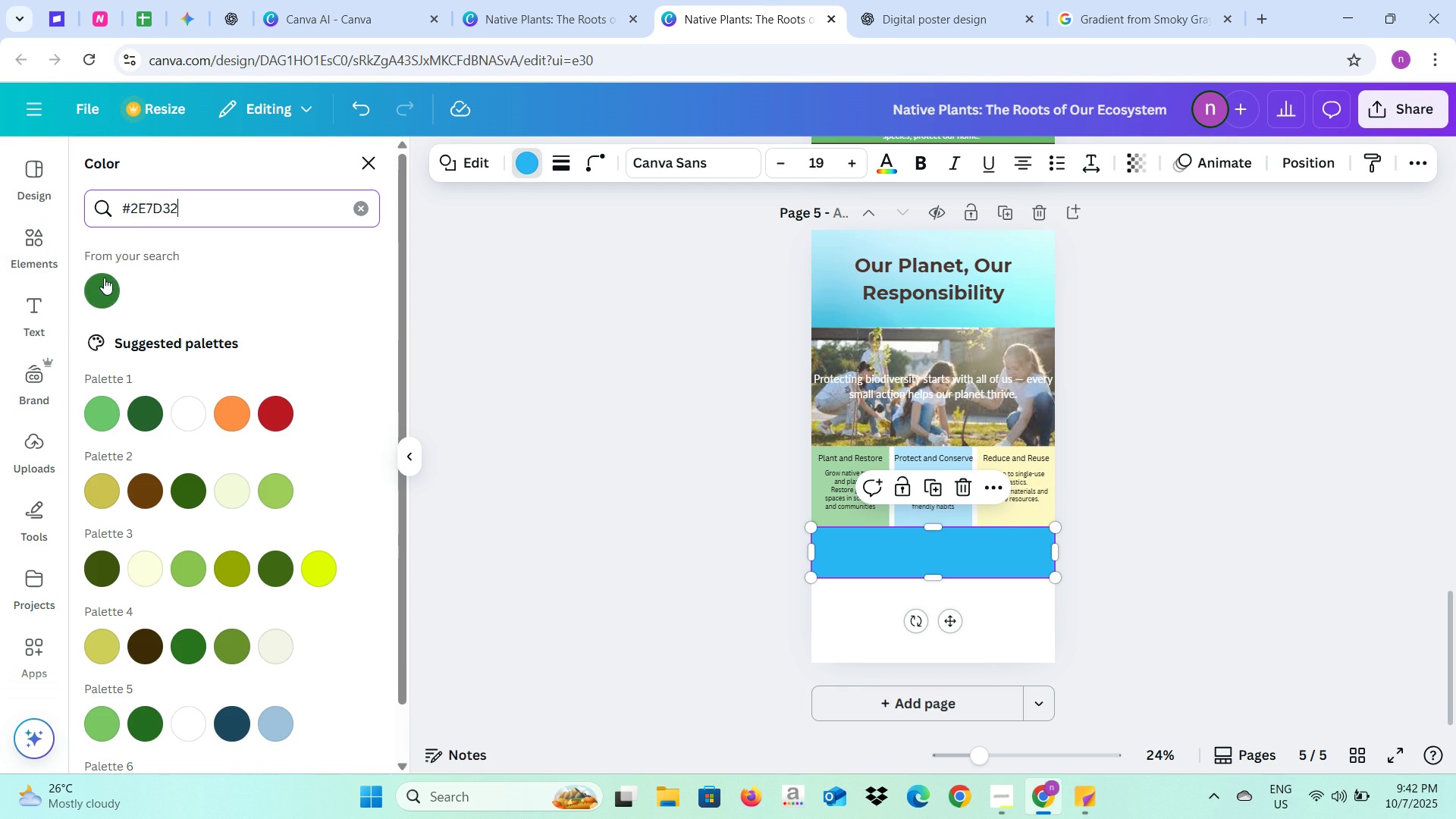 
left_click([104, 282])
 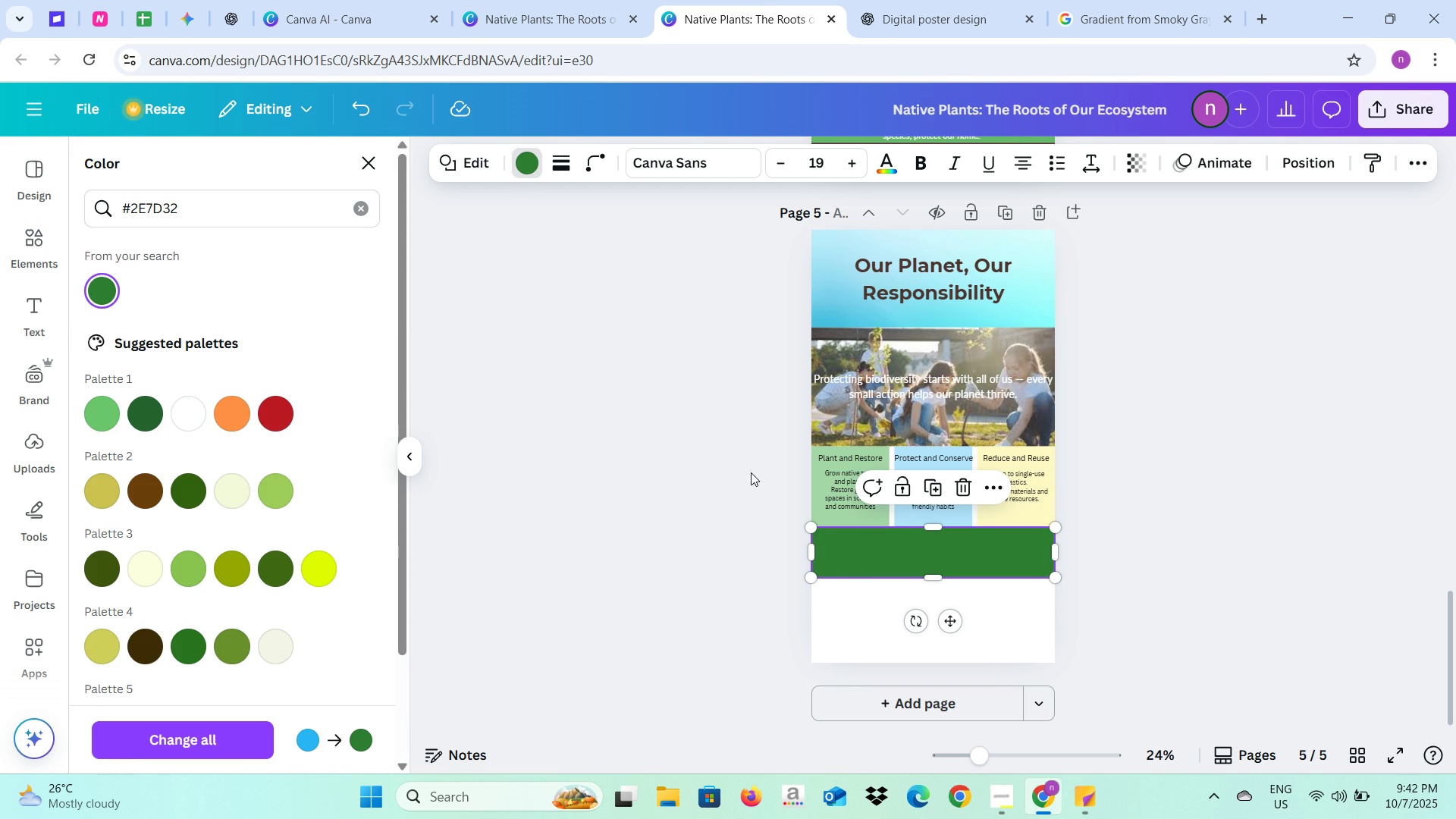 
left_click([711, 488])
 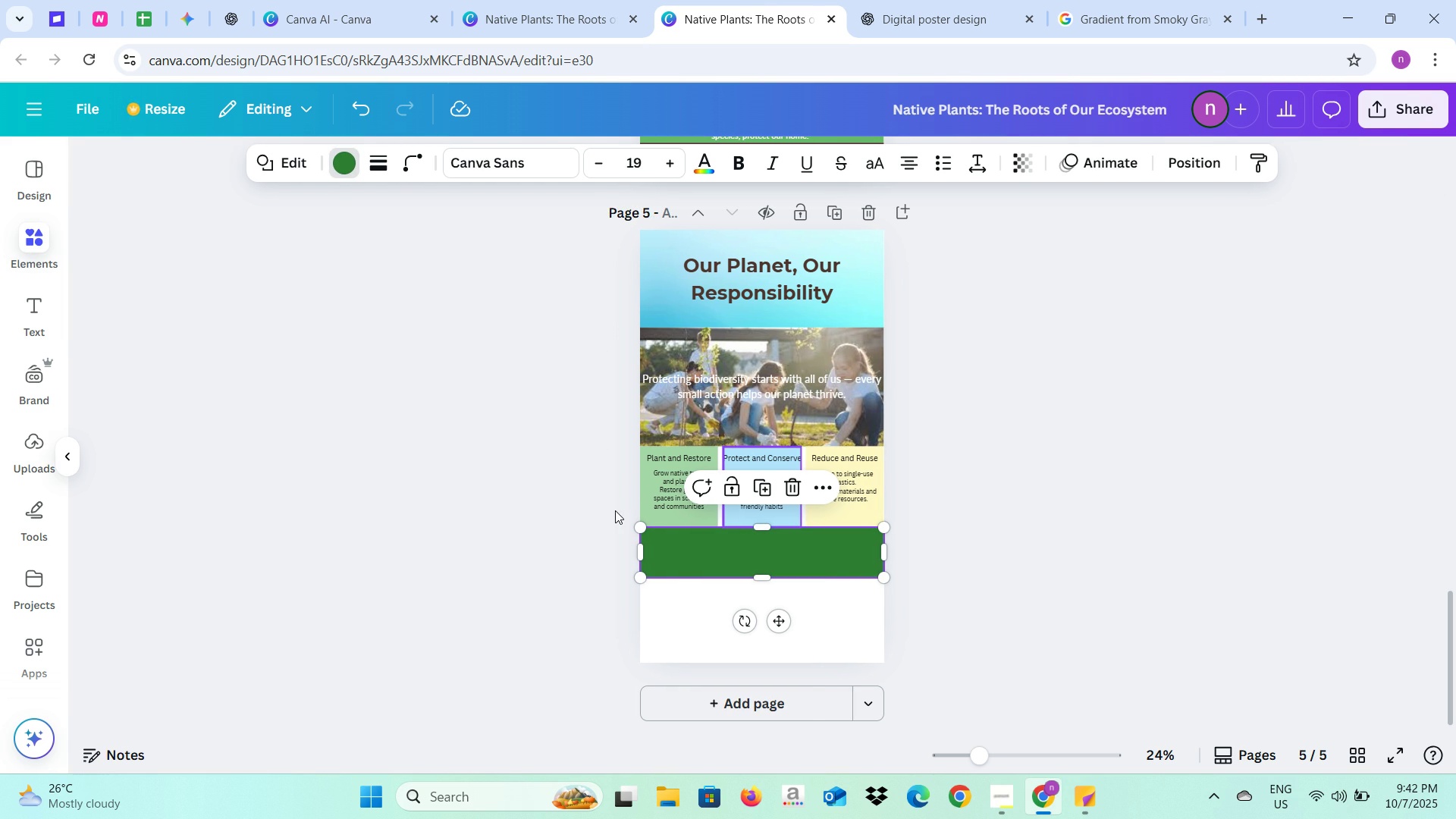 
left_click([615, 510])
 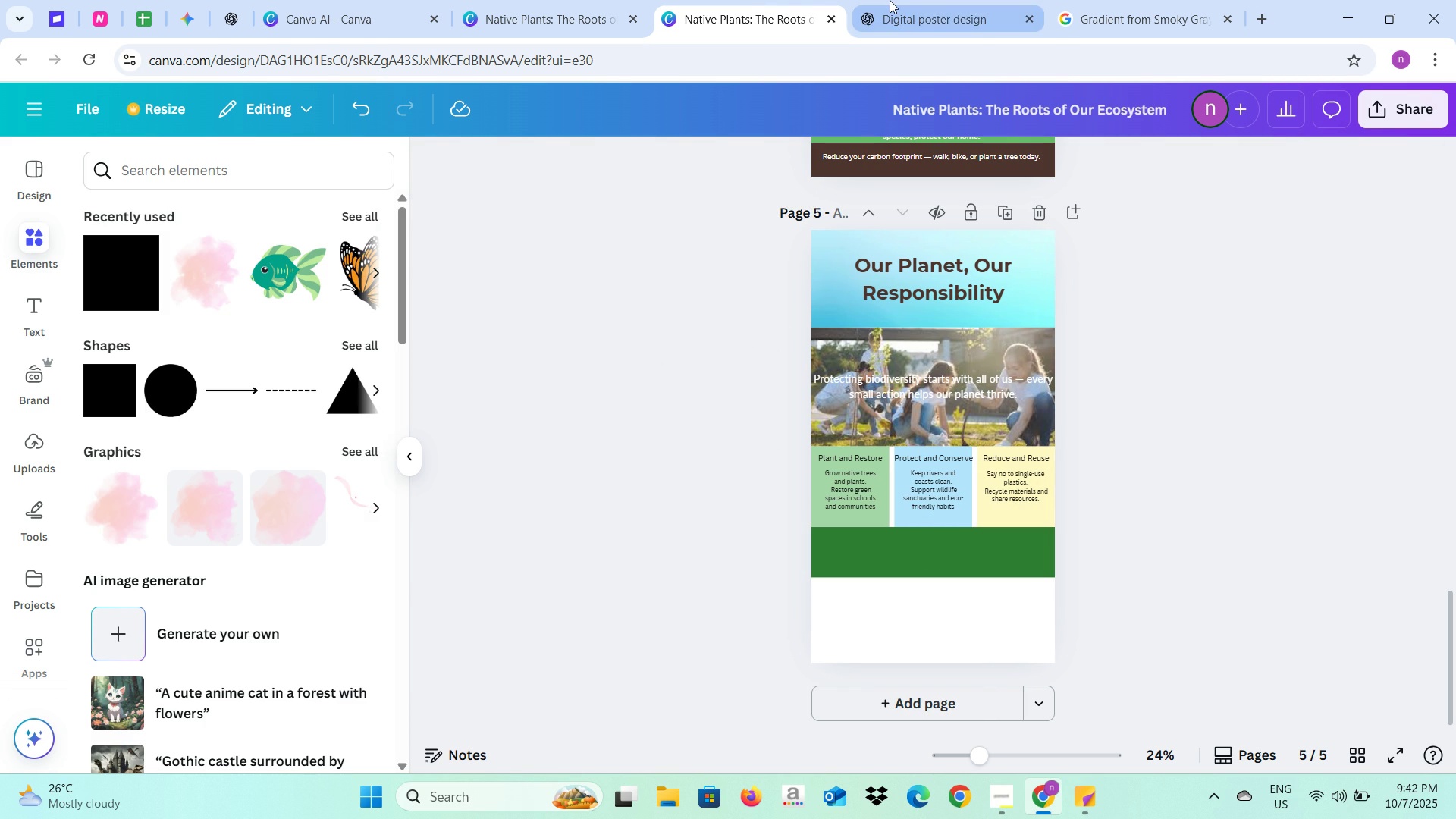 
left_click([890, 0])
 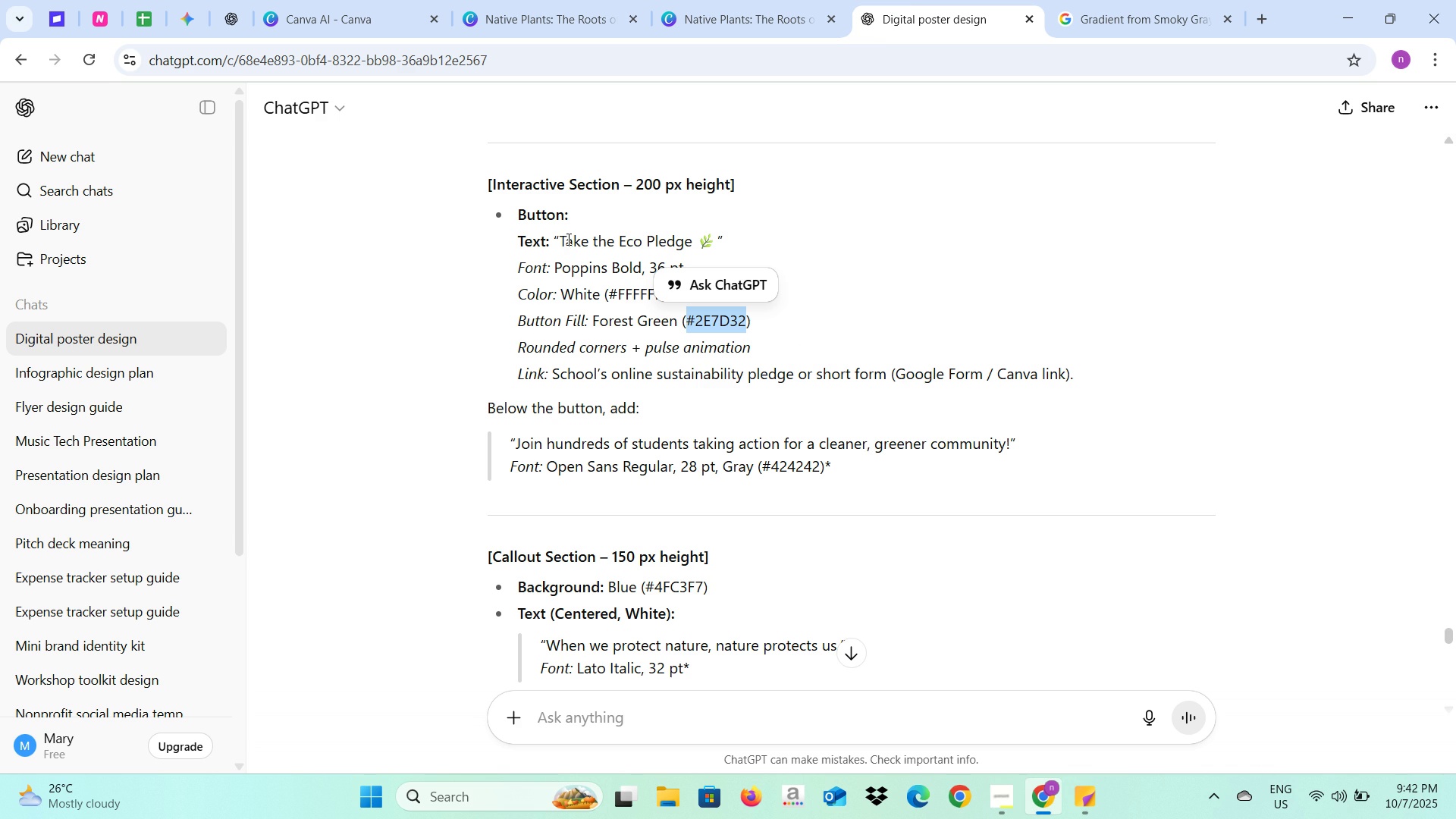 
left_click_drag(start_coordinate=[561, 238], to_coordinate=[689, 243])
 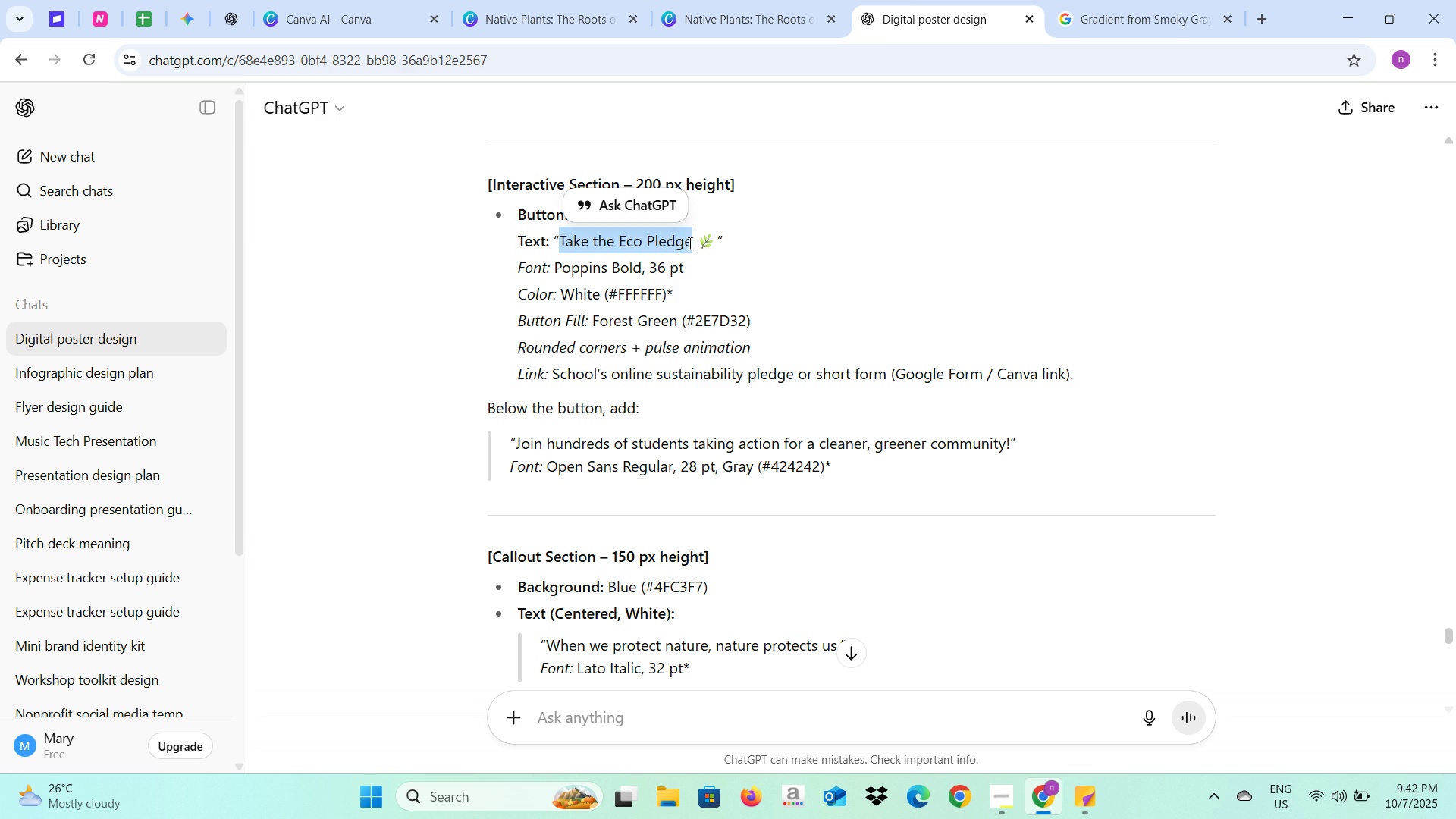 
key(Control+C)
 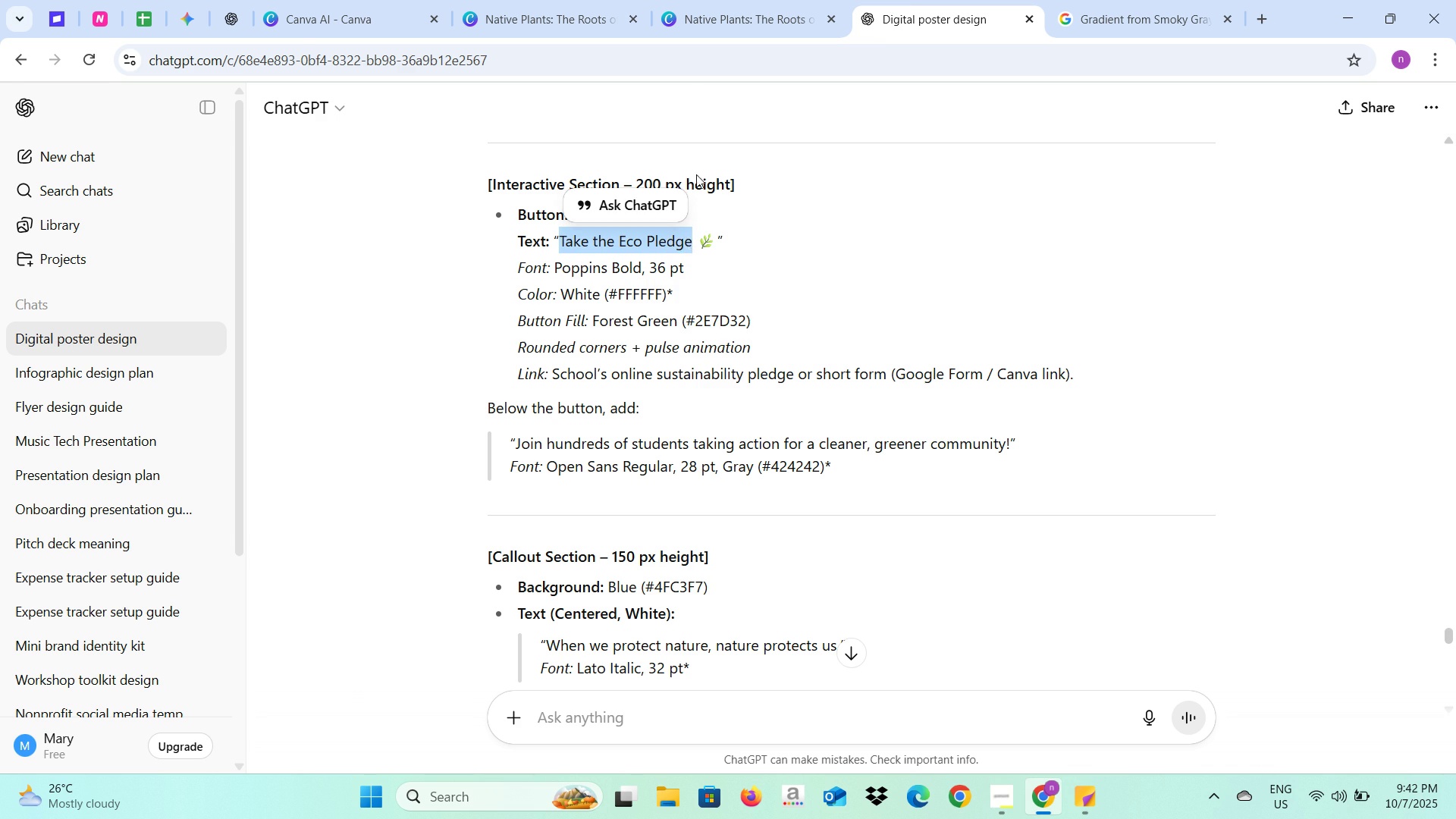 
key(Control+C)
 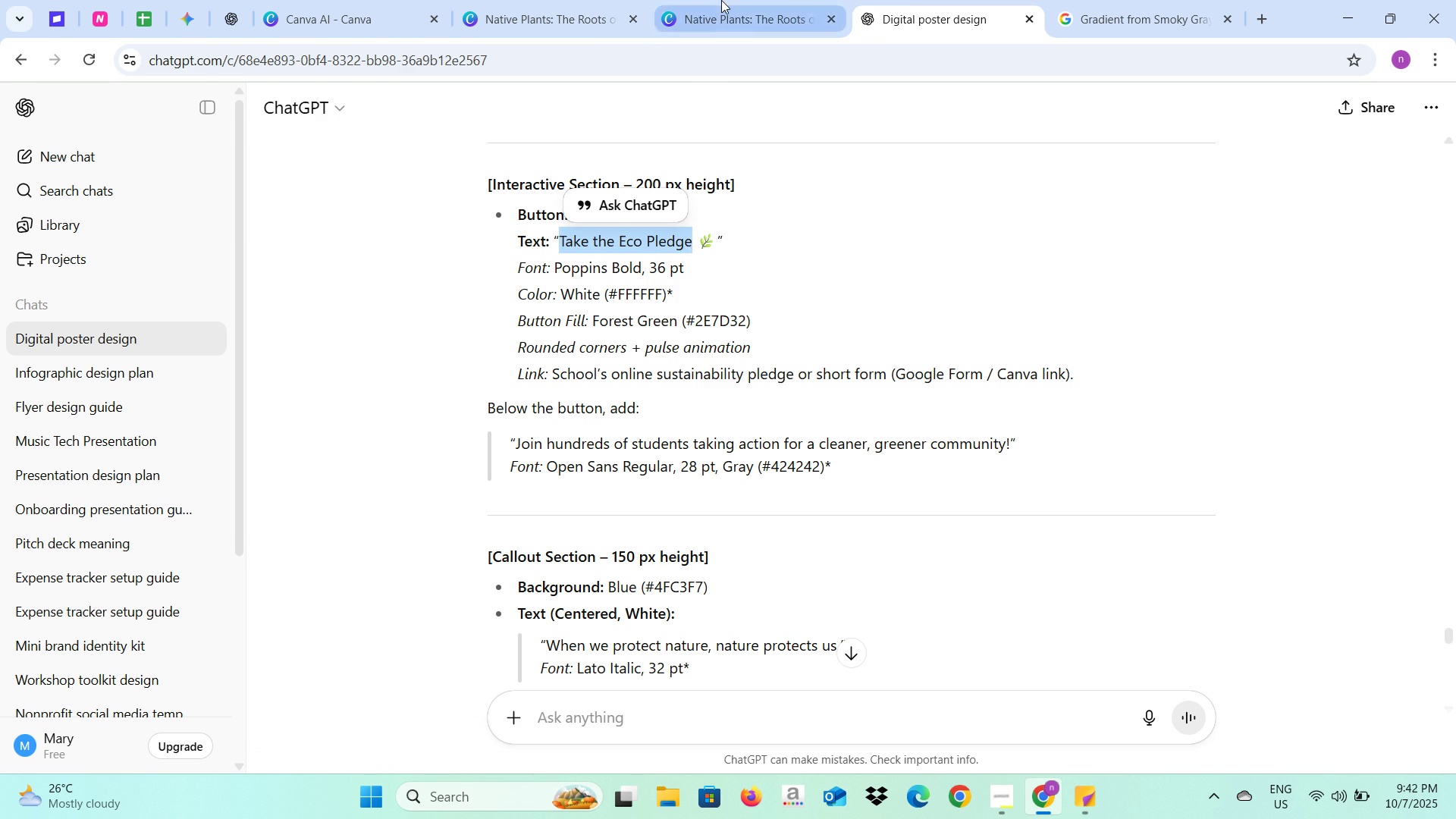 
left_click([721, 0])
 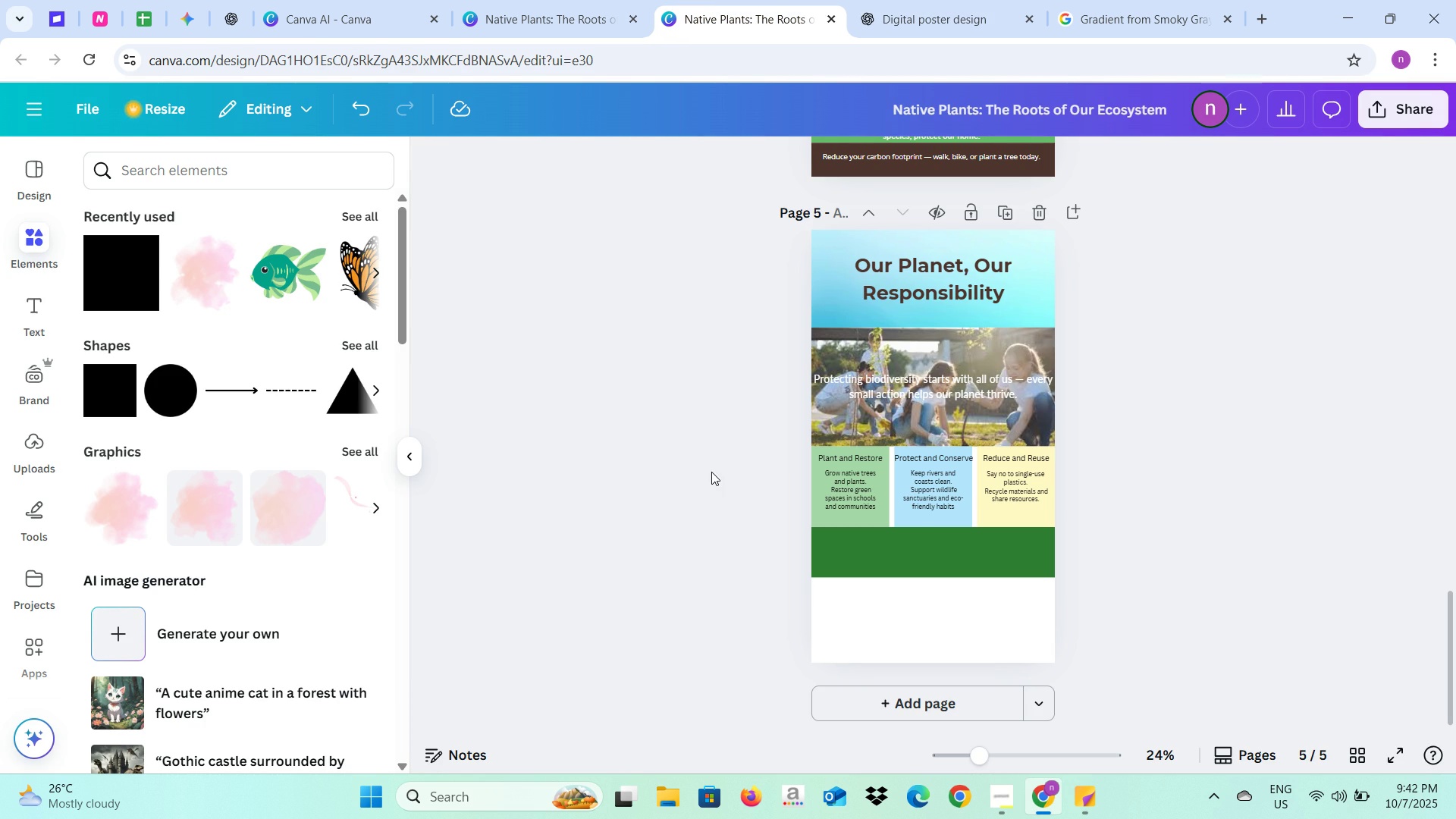 
left_click([711, 472])
 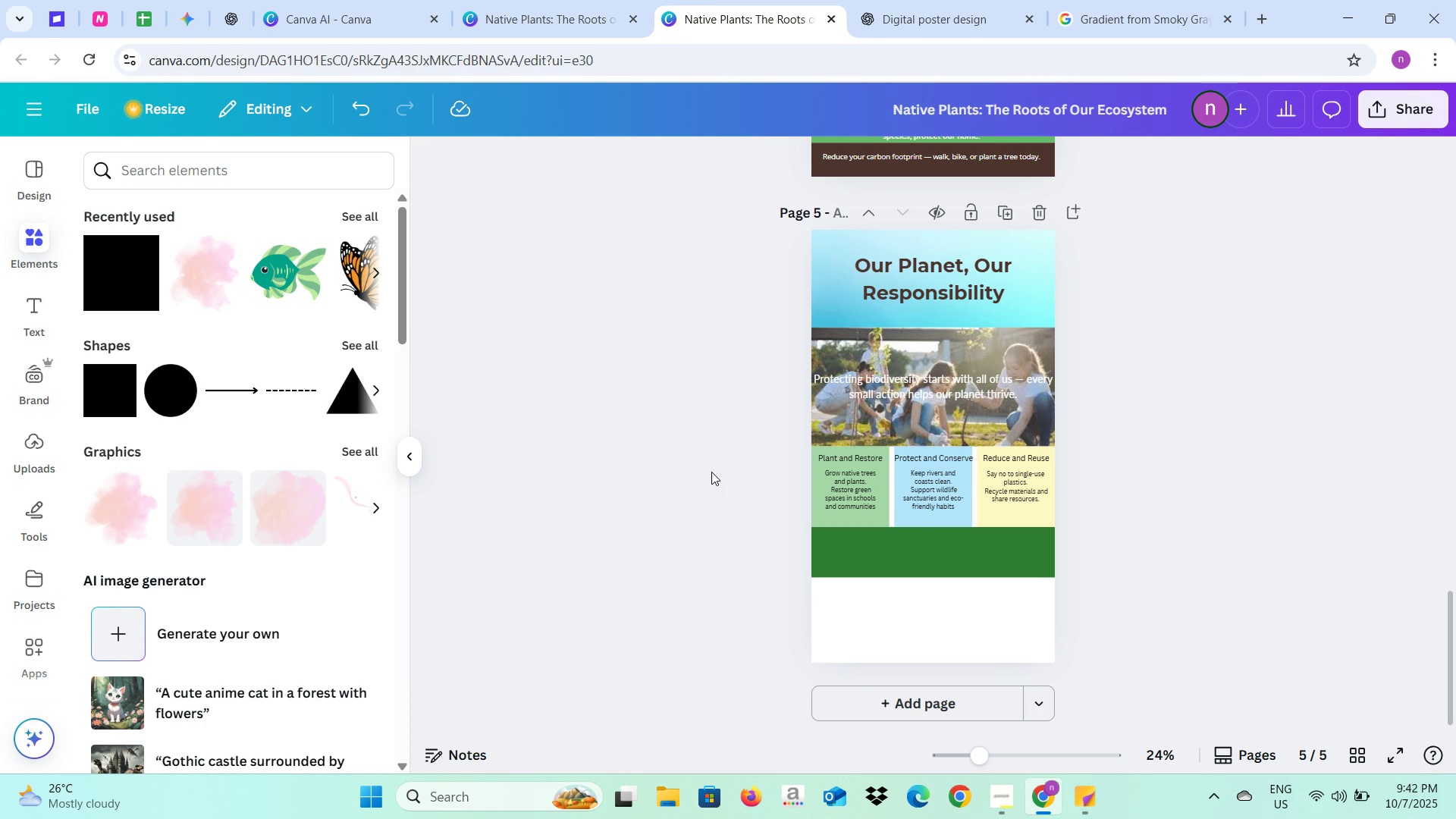 
key(Control+V)
 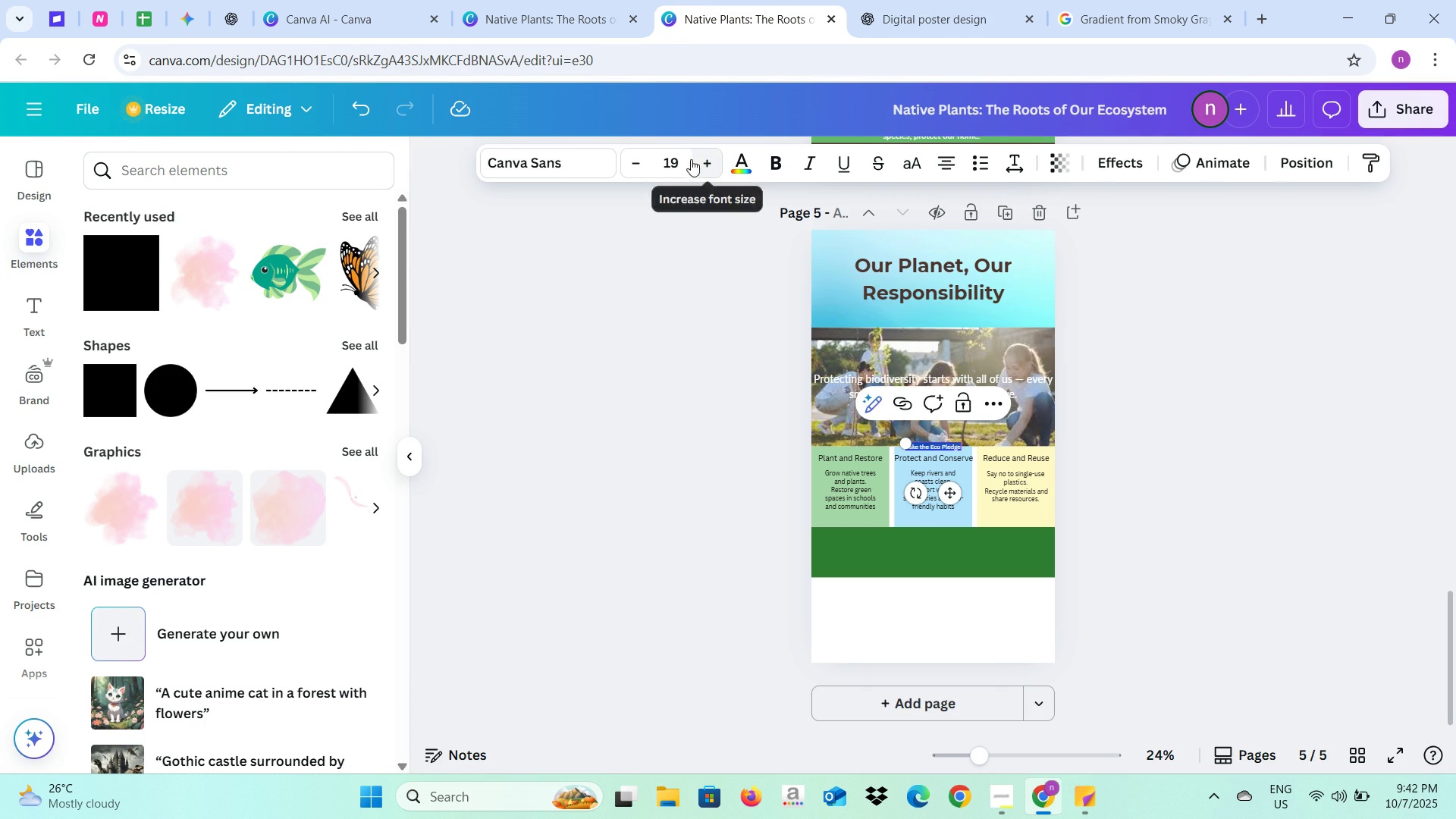 
left_click([689, 163])
 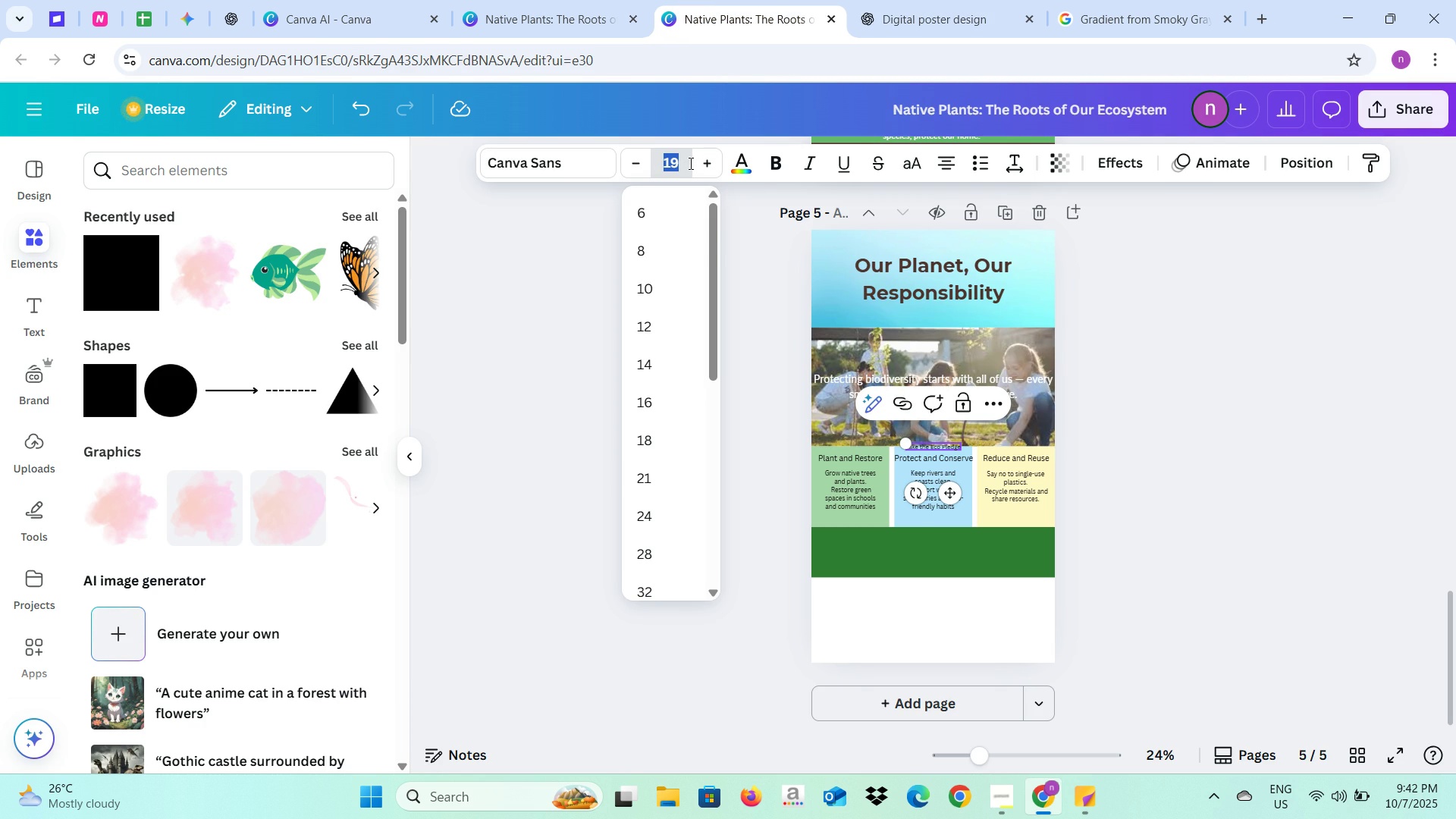 
type(35)
 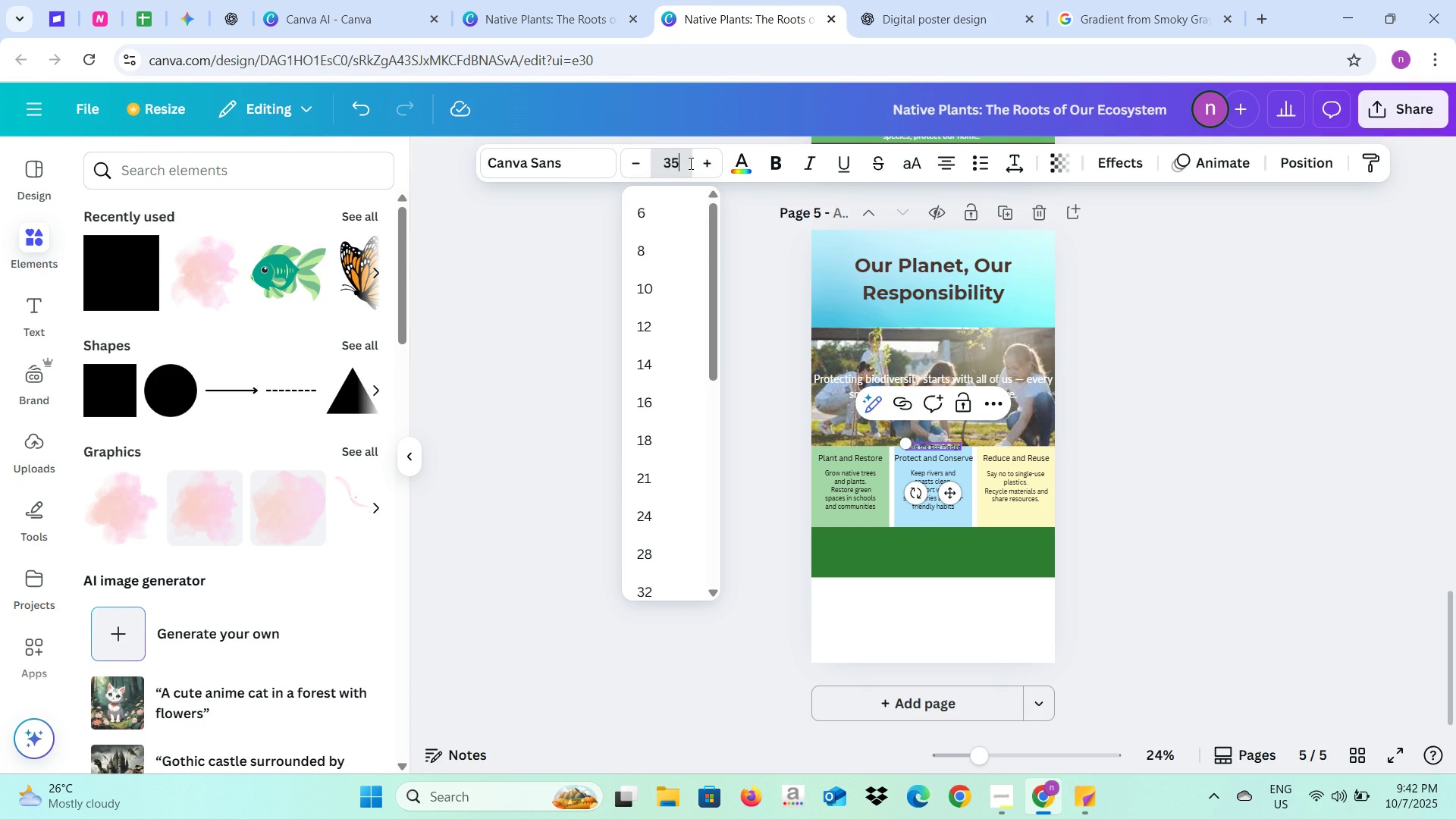 
key(Enter)
 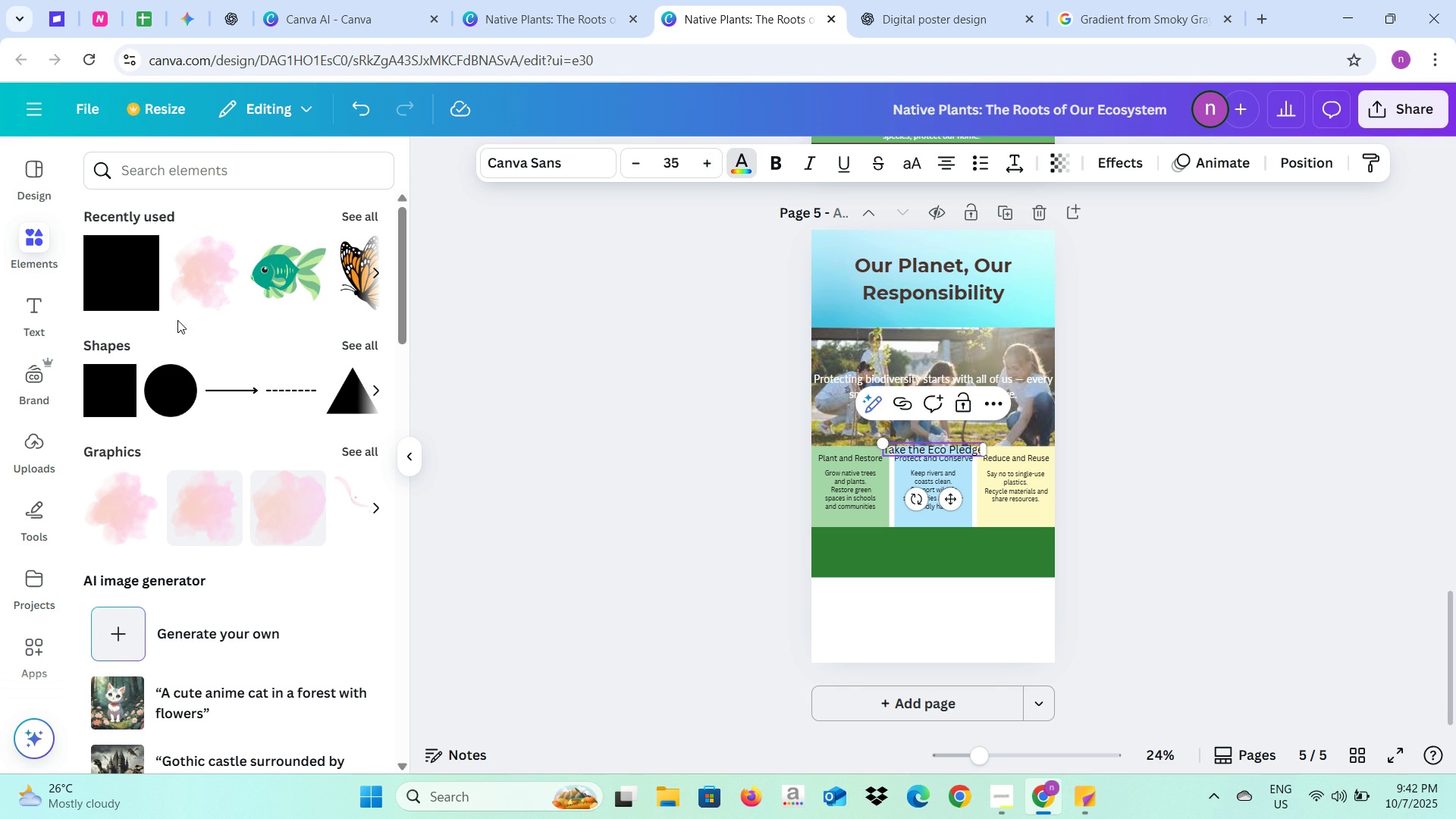 
wait(5.15)
 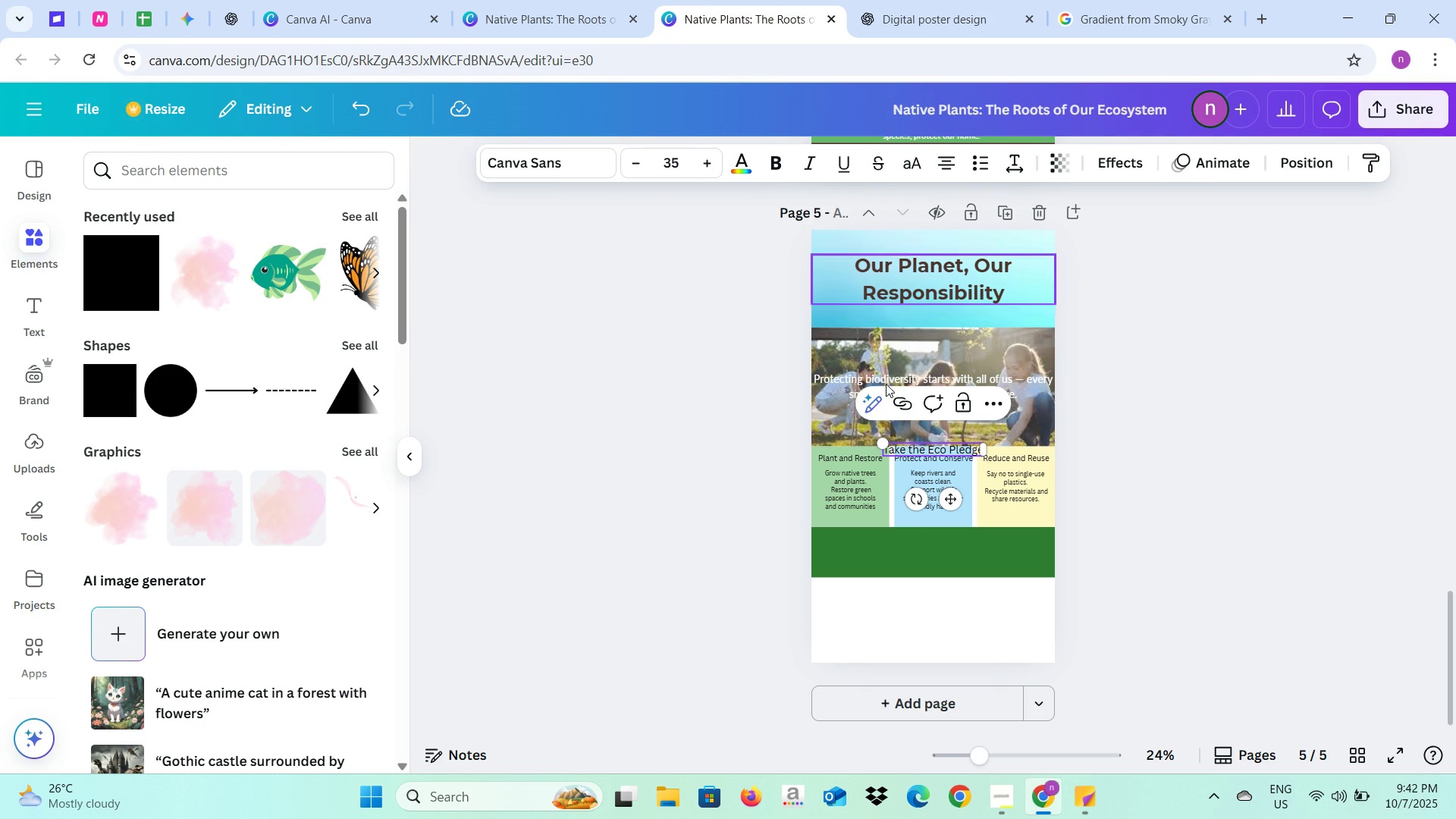 
left_click([311, 420])
 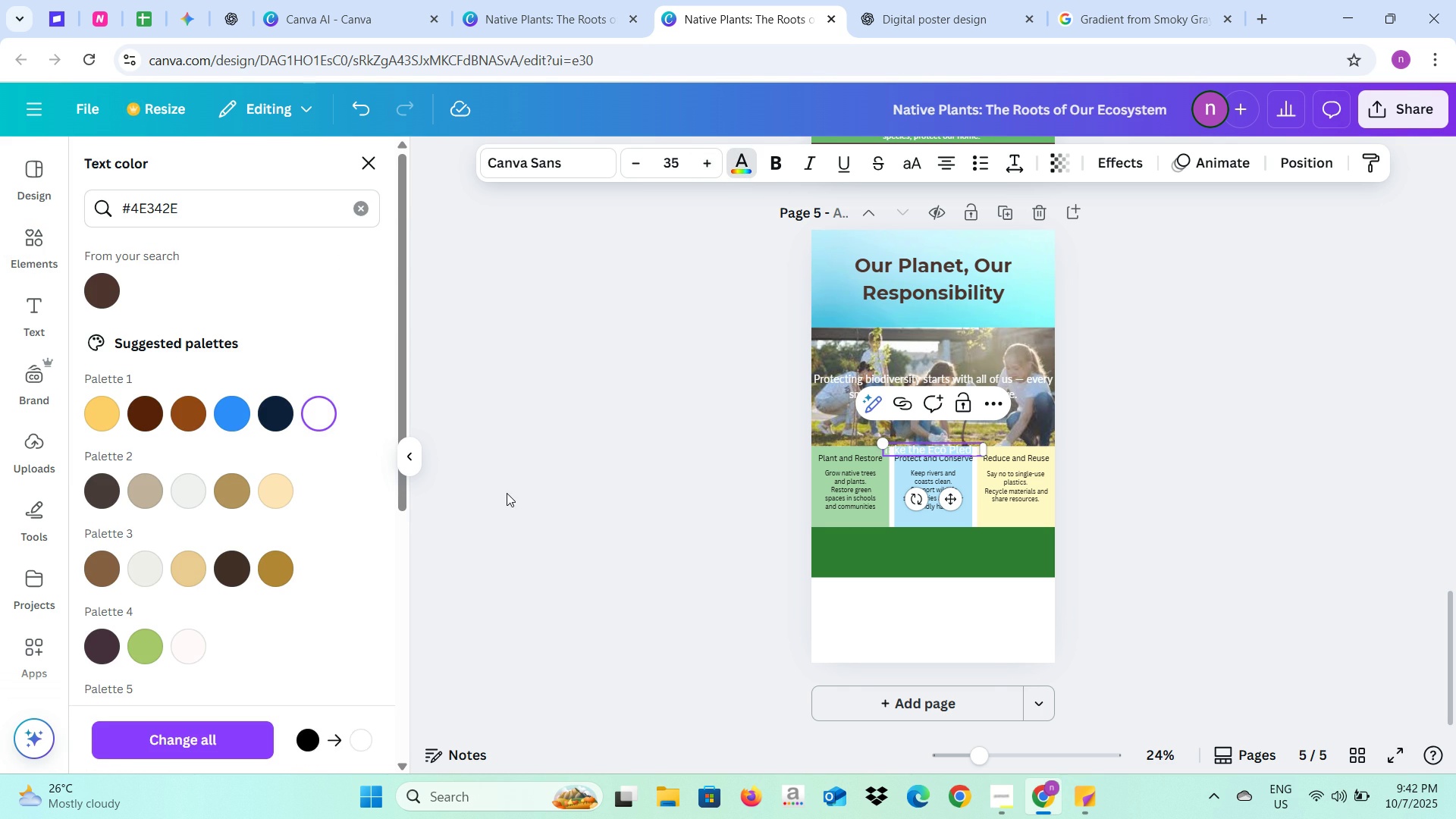 
left_click([507, 493])
 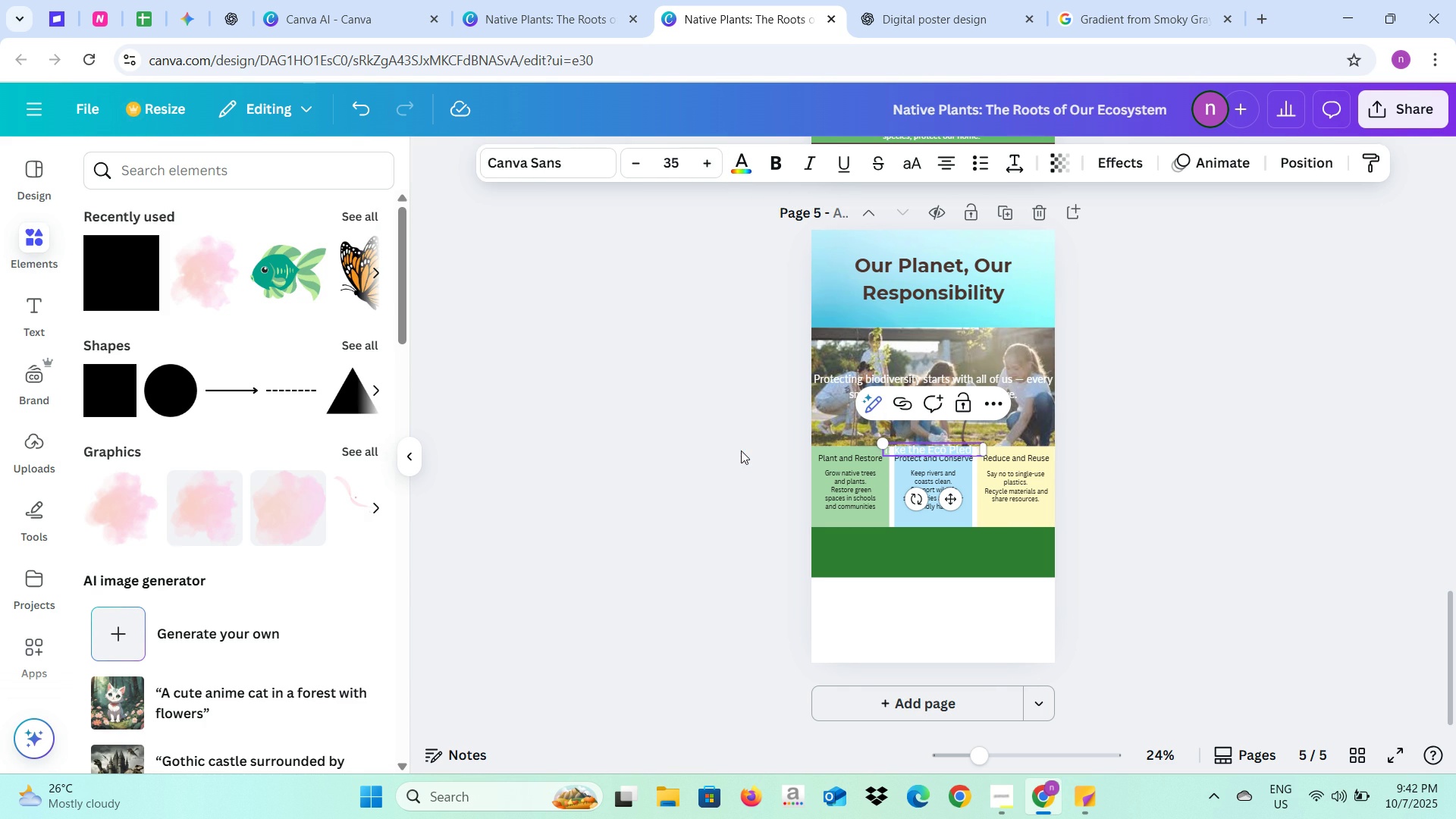 
left_click([723, 474])
 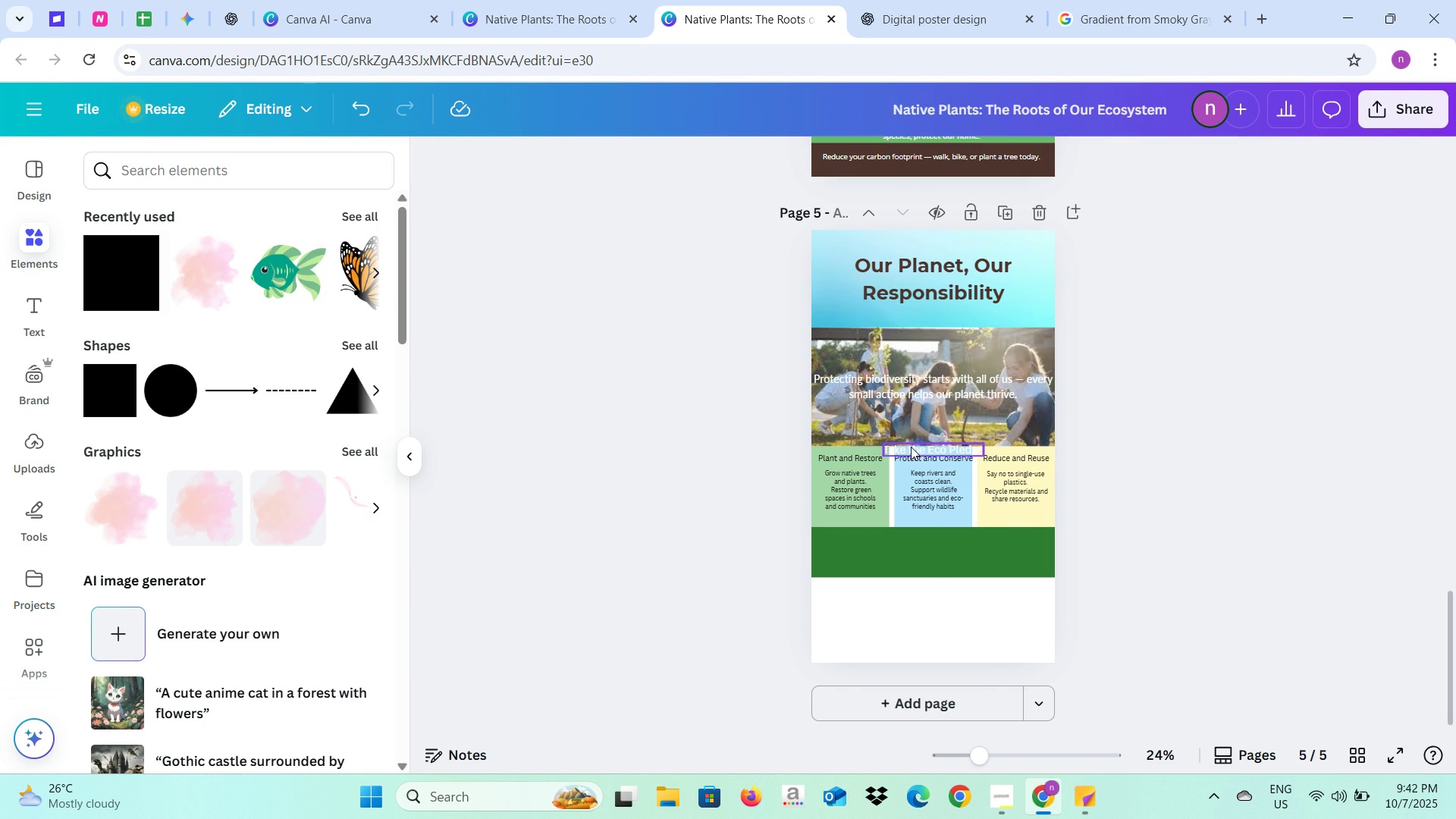 
left_click([911, 447])
 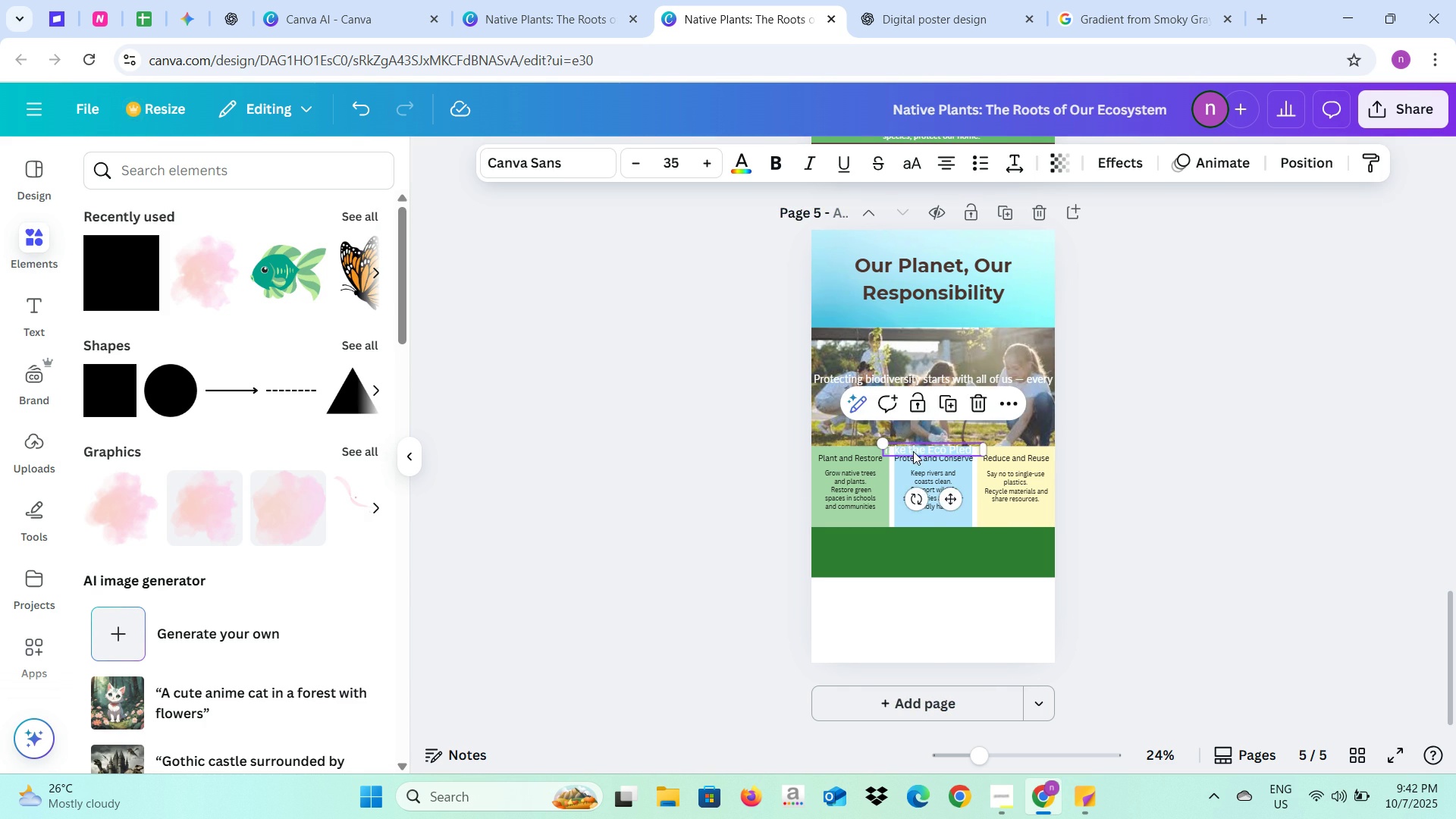 
left_click_drag(start_coordinate=[913, 450], to_coordinate=[913, 552])
 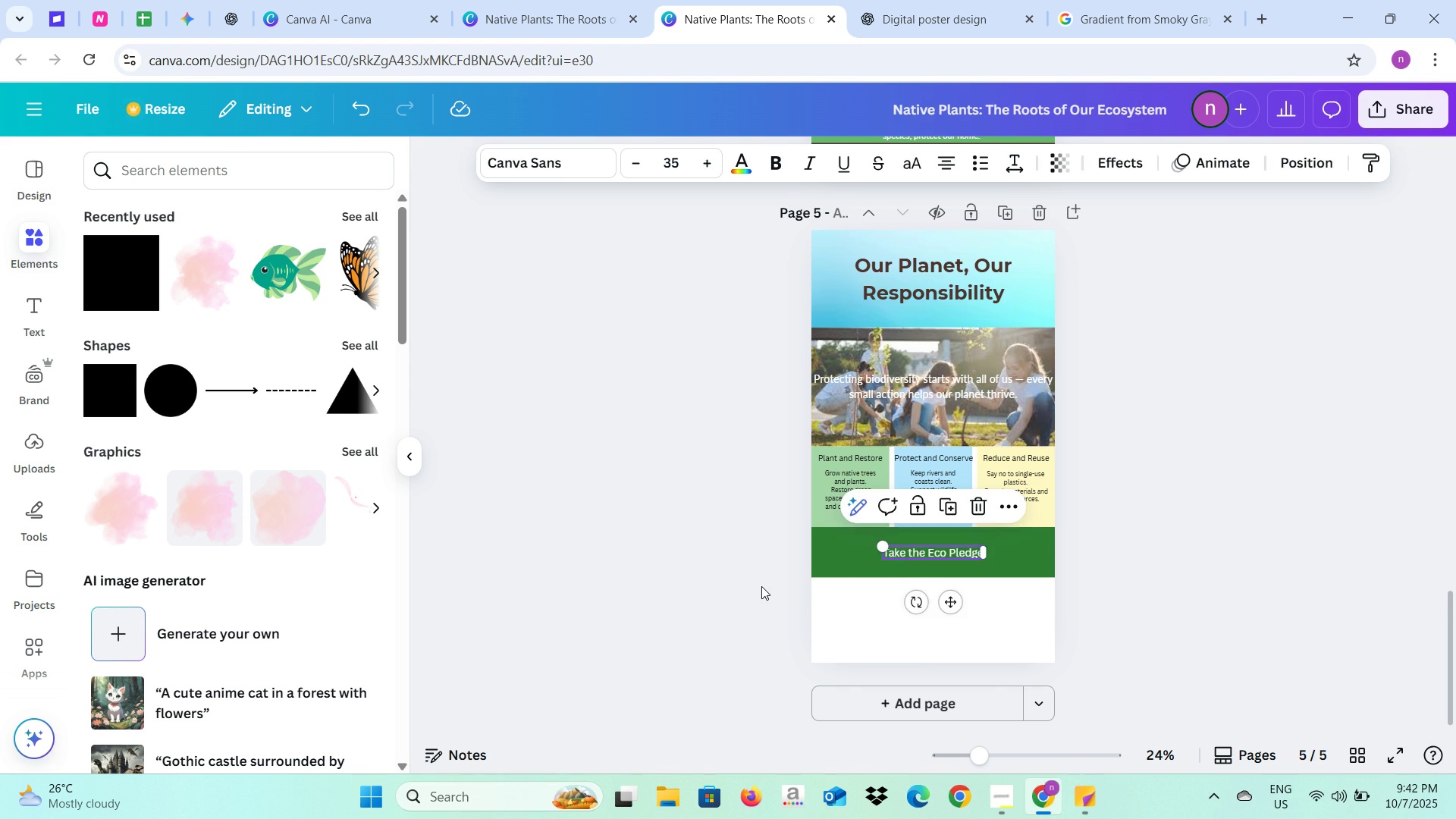 
left_click([761, 586])
 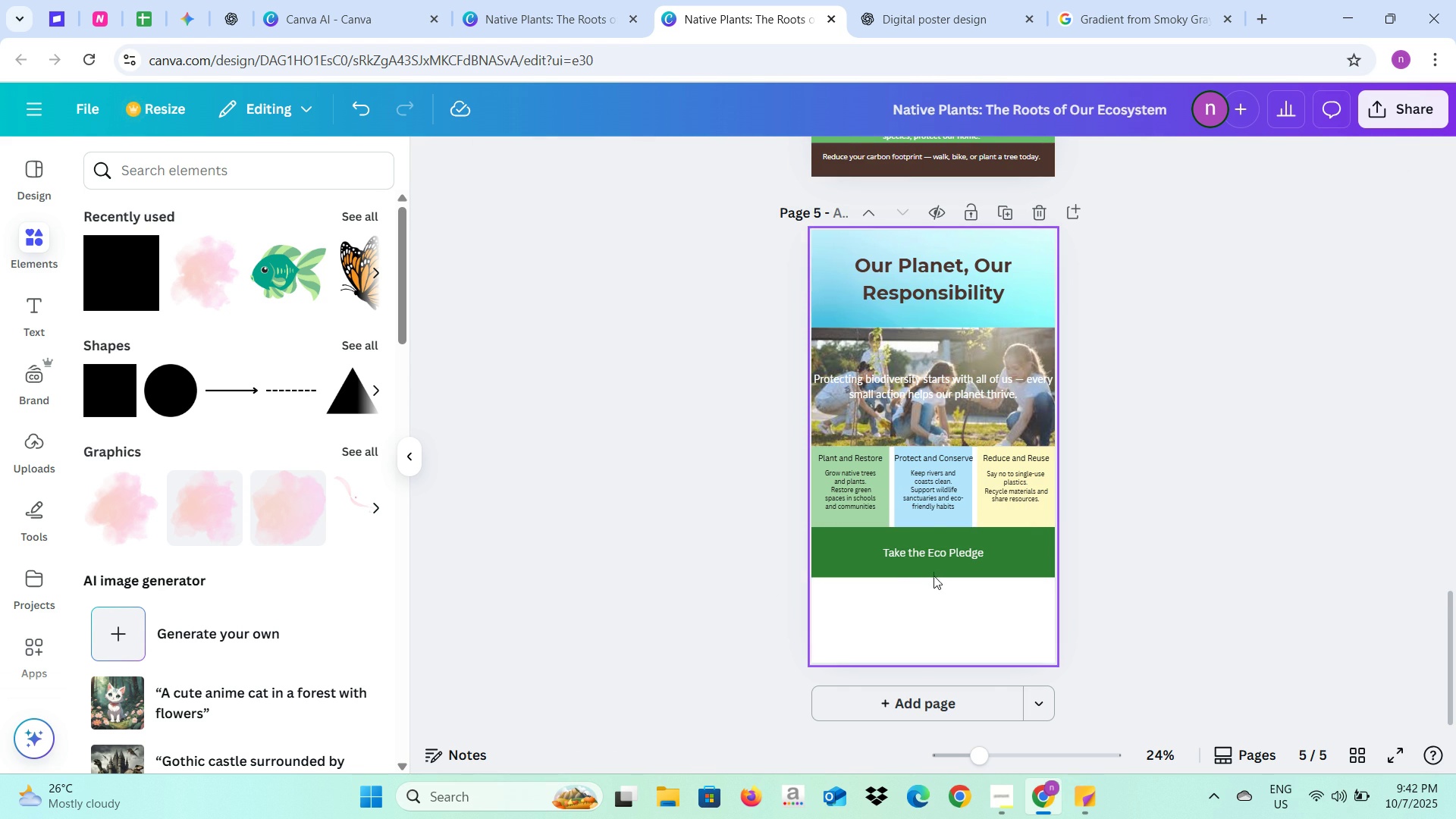 
left_click([934, 572])
 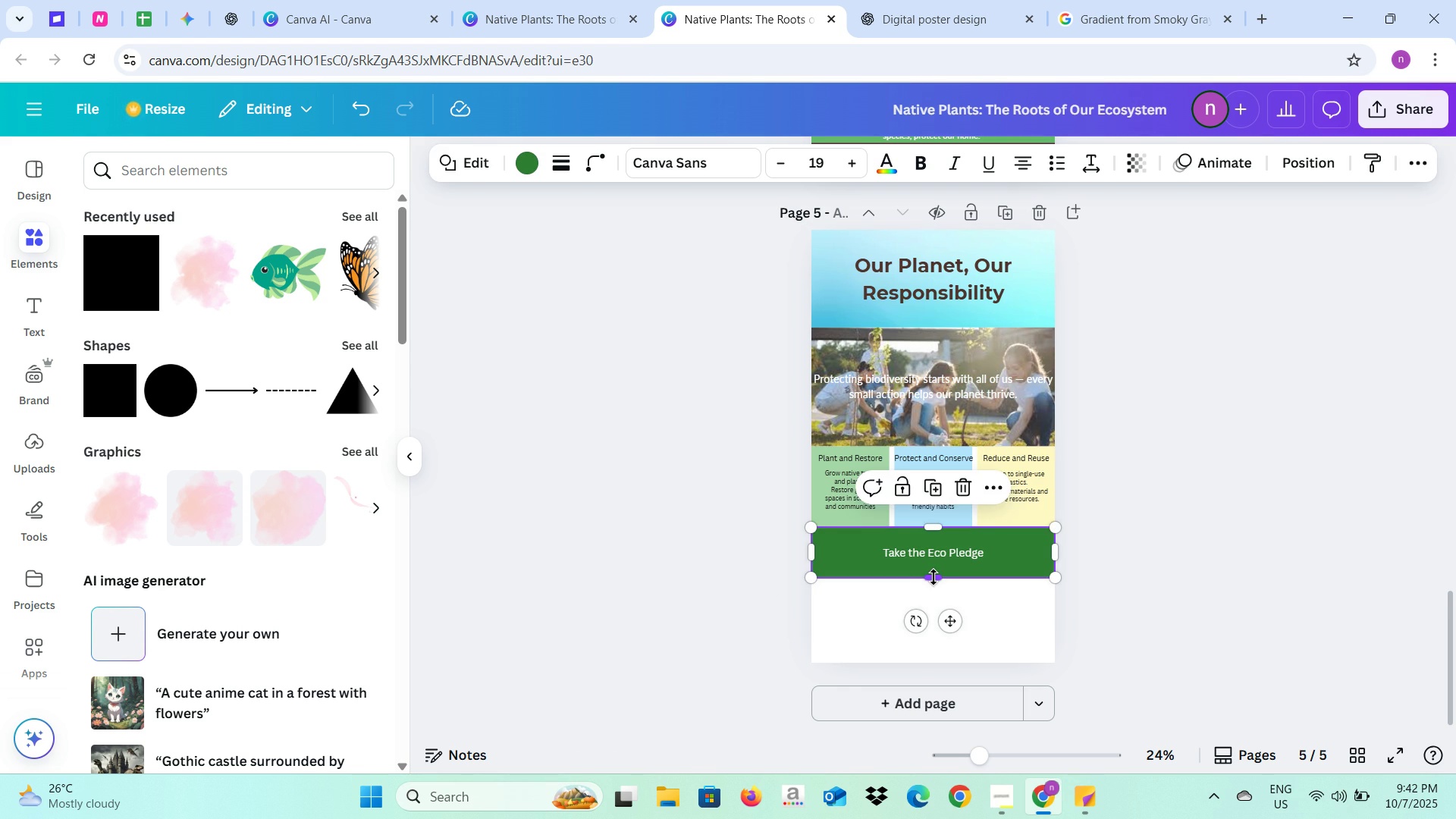 
left_click_drag(start_coordinate=[934, 577], to_coordinate=[934, 570])
 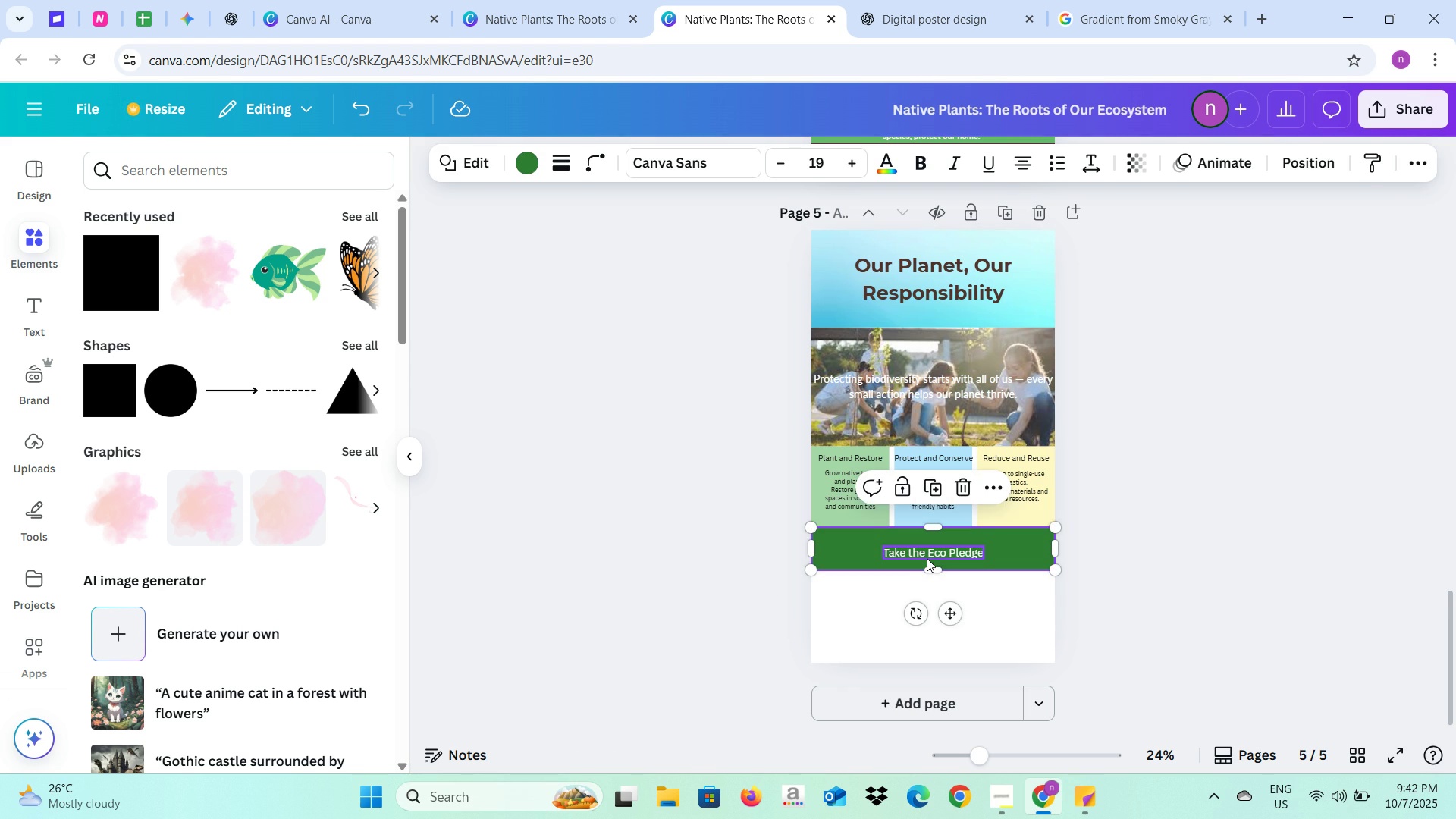 
left_click([927, 558])
 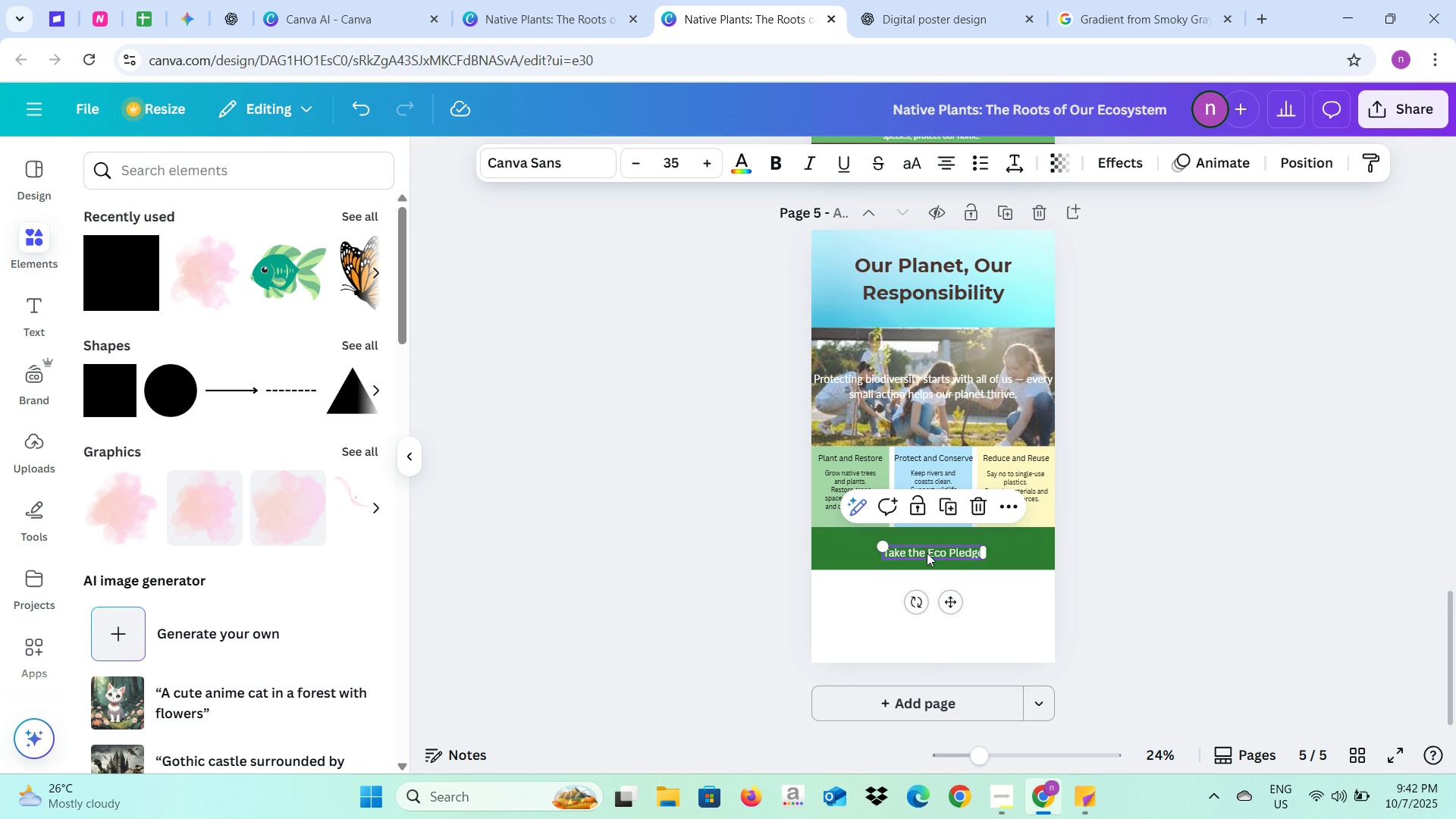 
left_click_drag(start_coordinate=[927, 553], to_coordinate=[927, 548])
 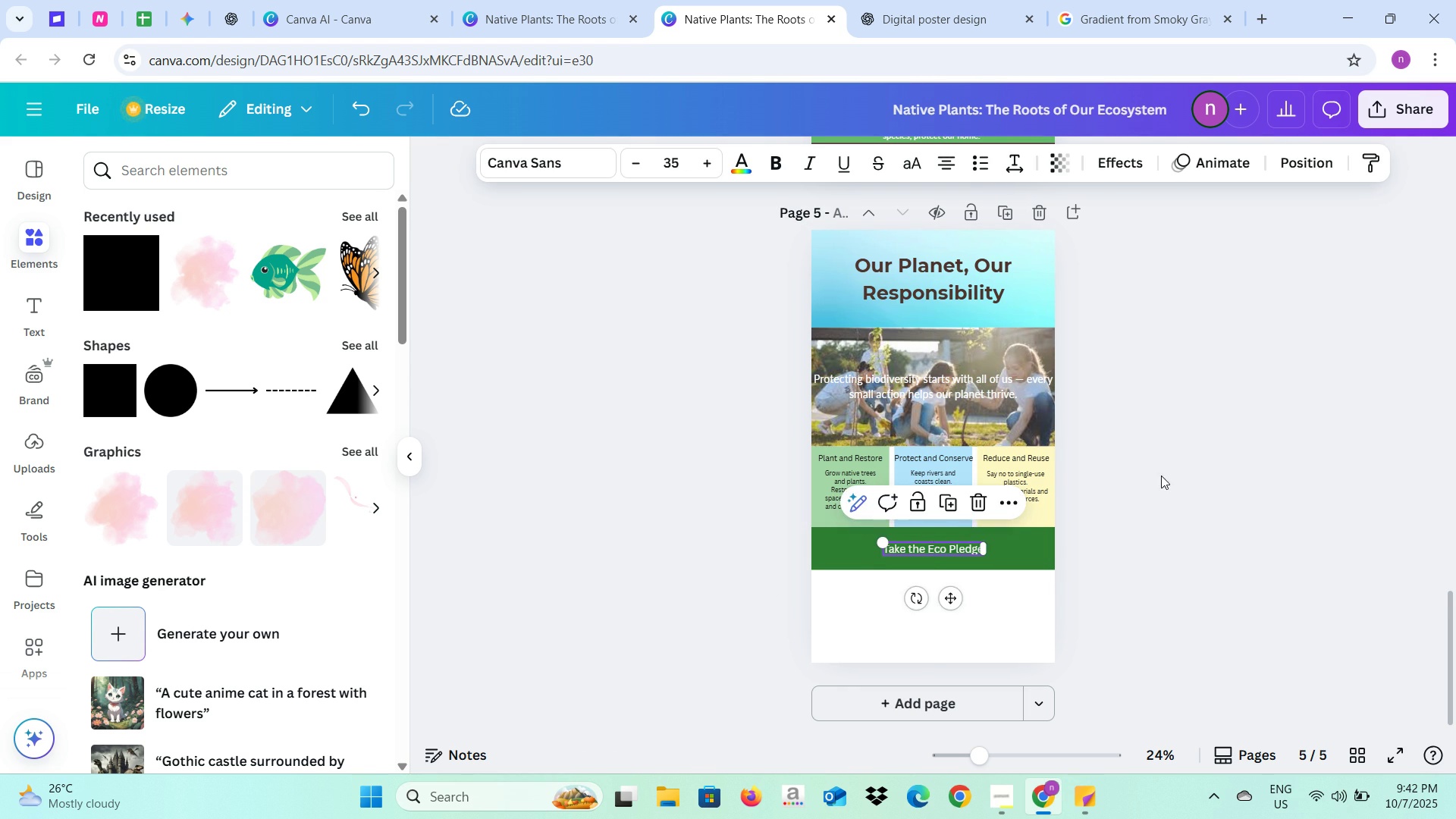 
left_click([1161, 475])
 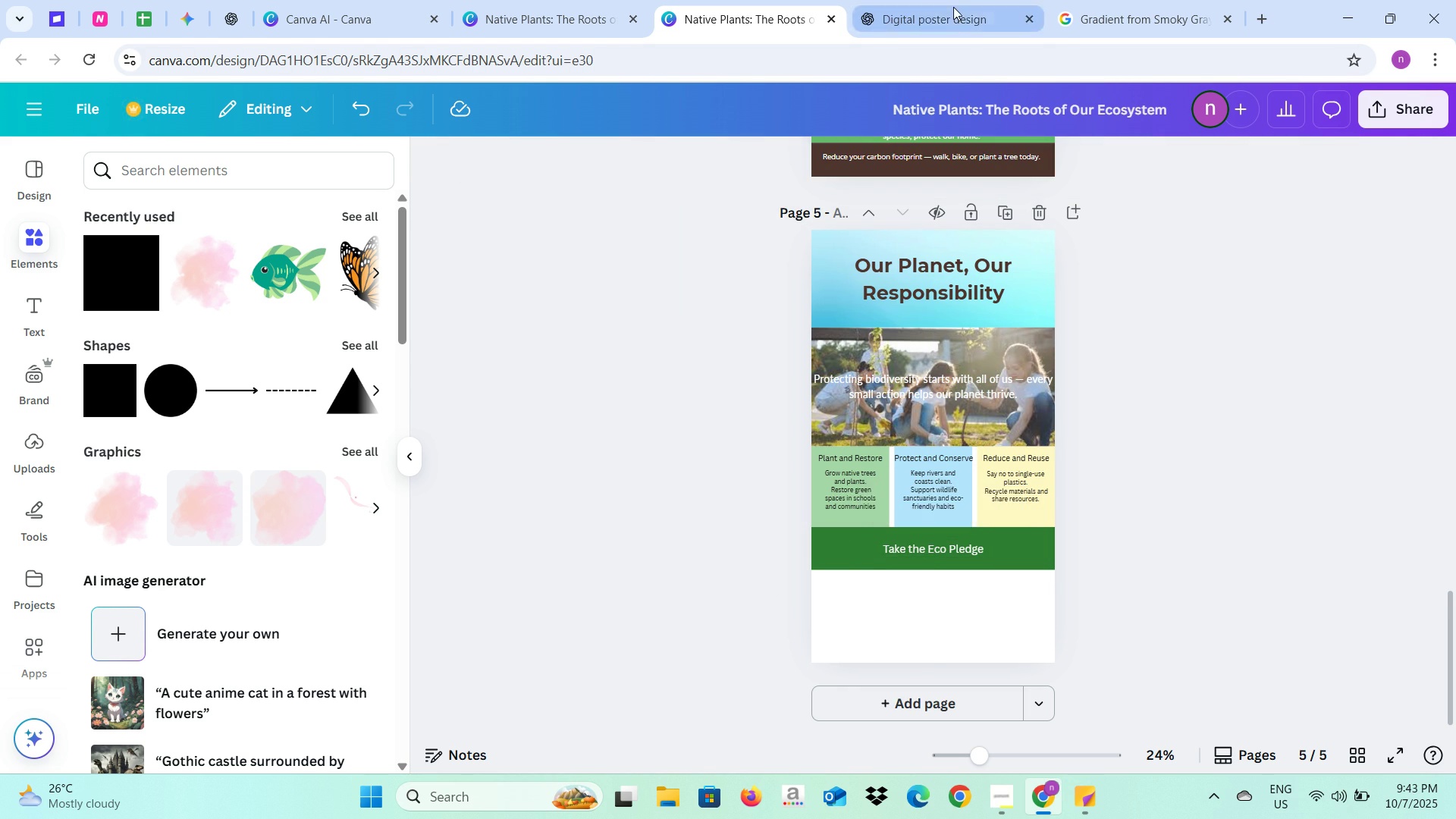 
left_click([953, 7])
 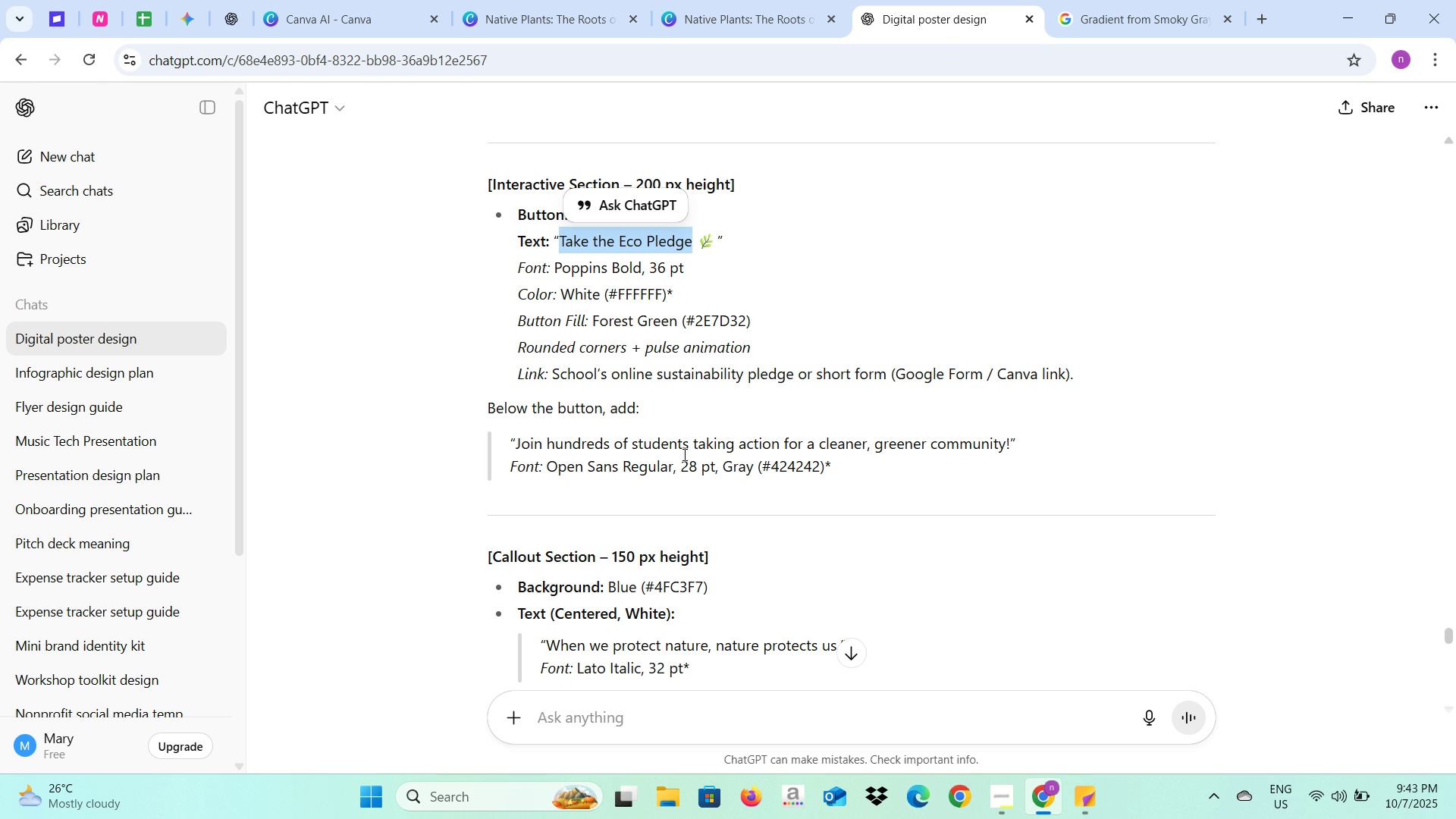 
wait(6.52)
 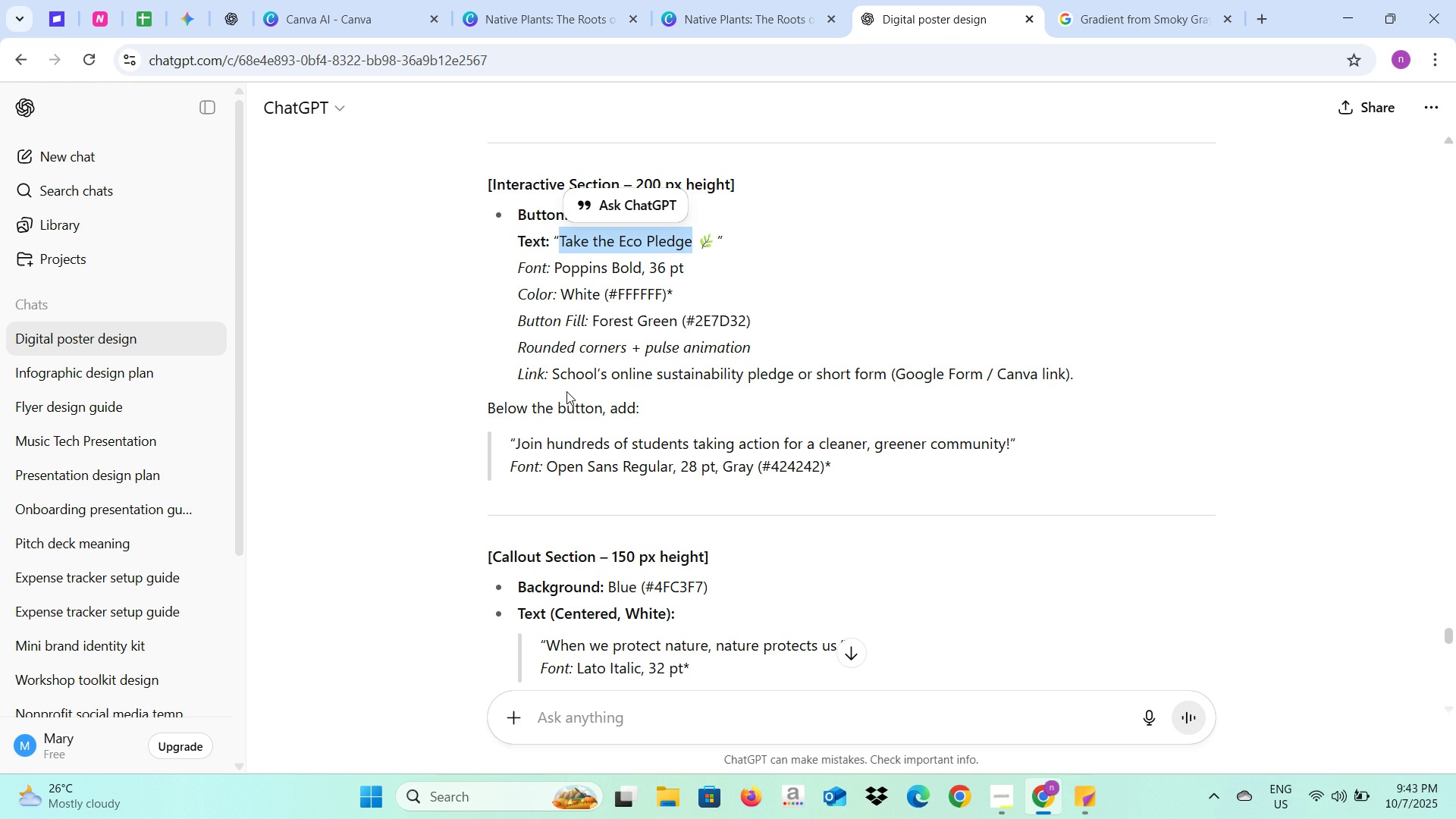 
left_click_drag(start_coordinate=[515, 443], to_coordinate=[1009, 446])
 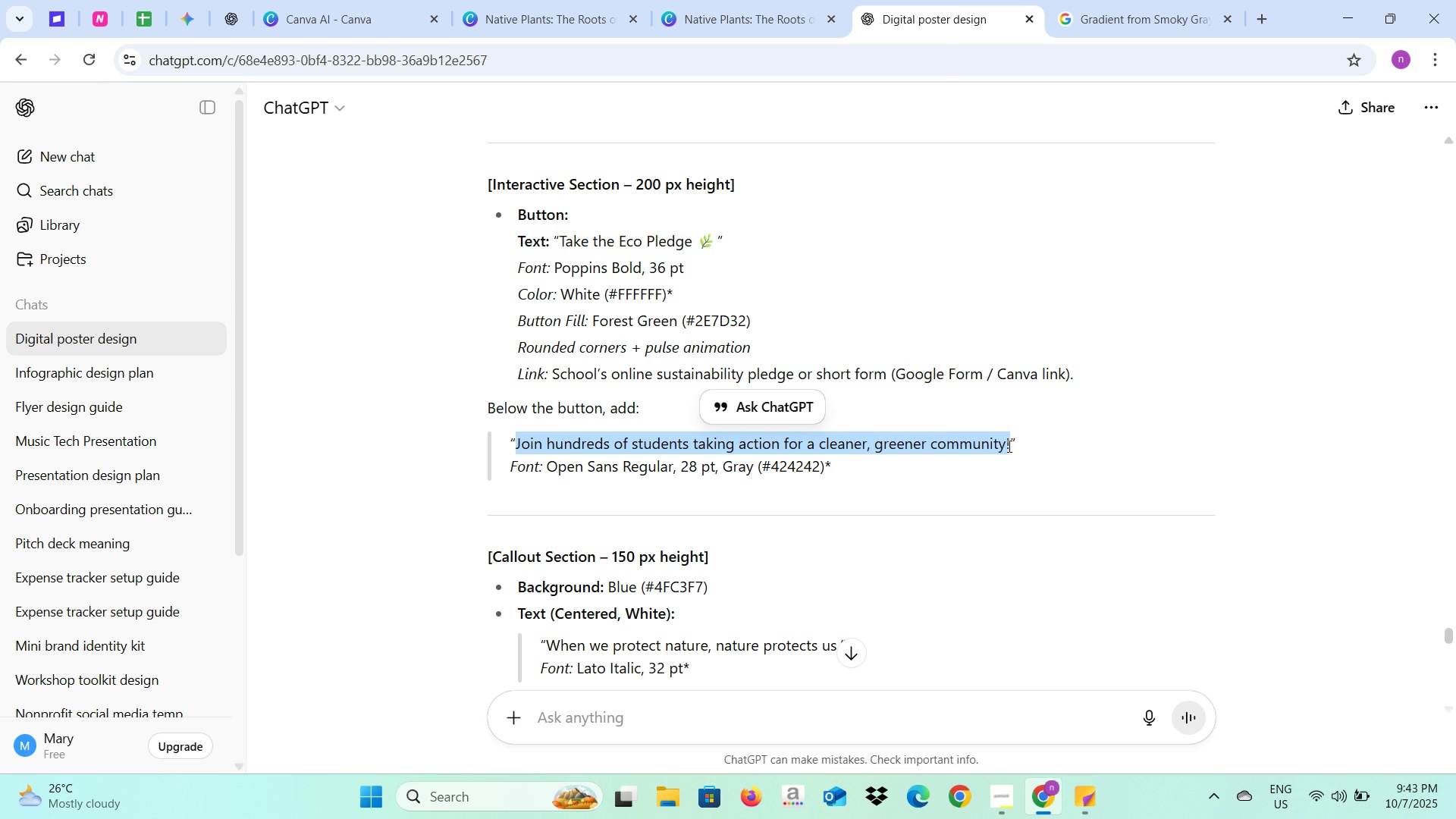 
key(Control+C)
 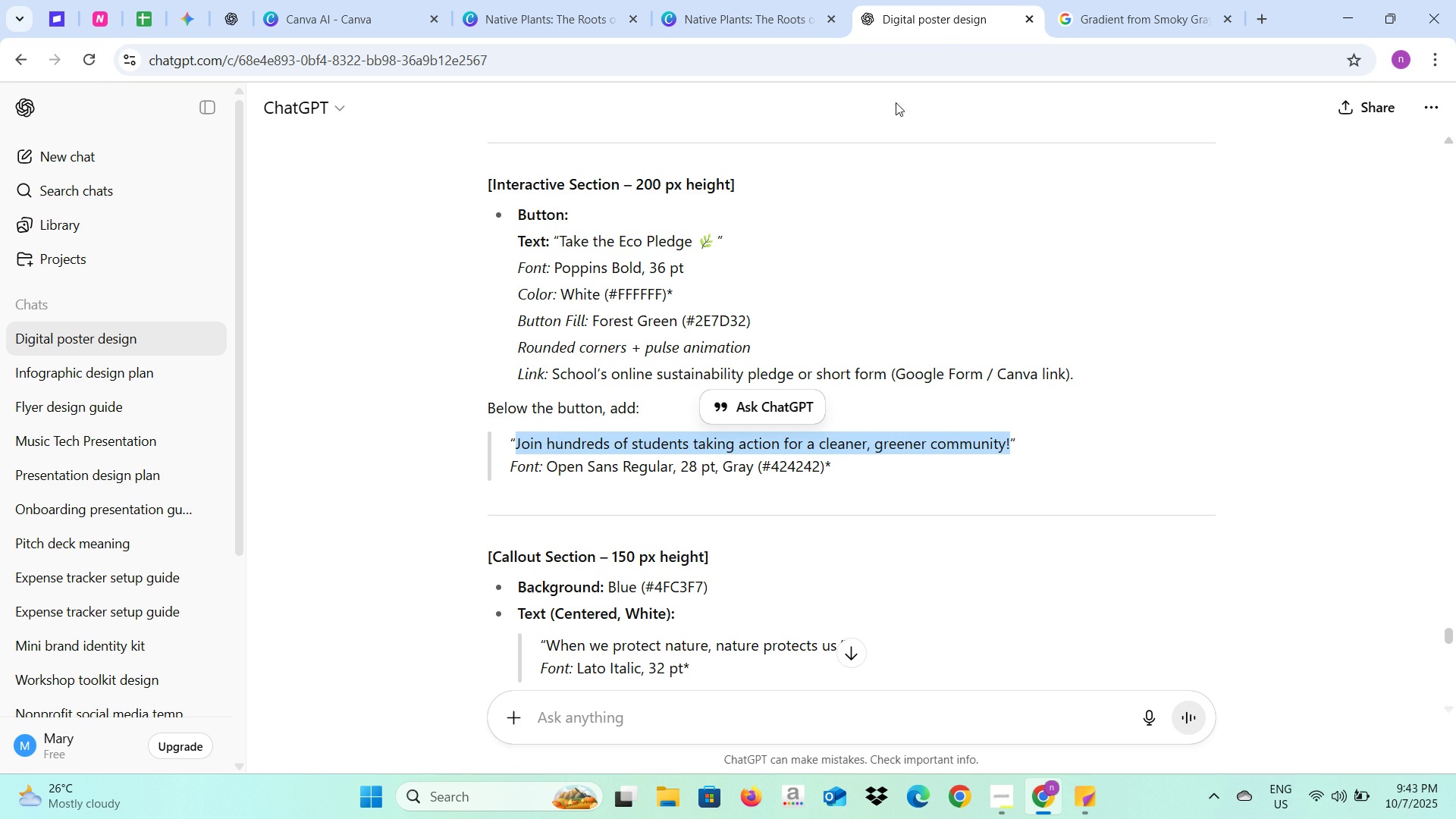 
key(Control+C)
 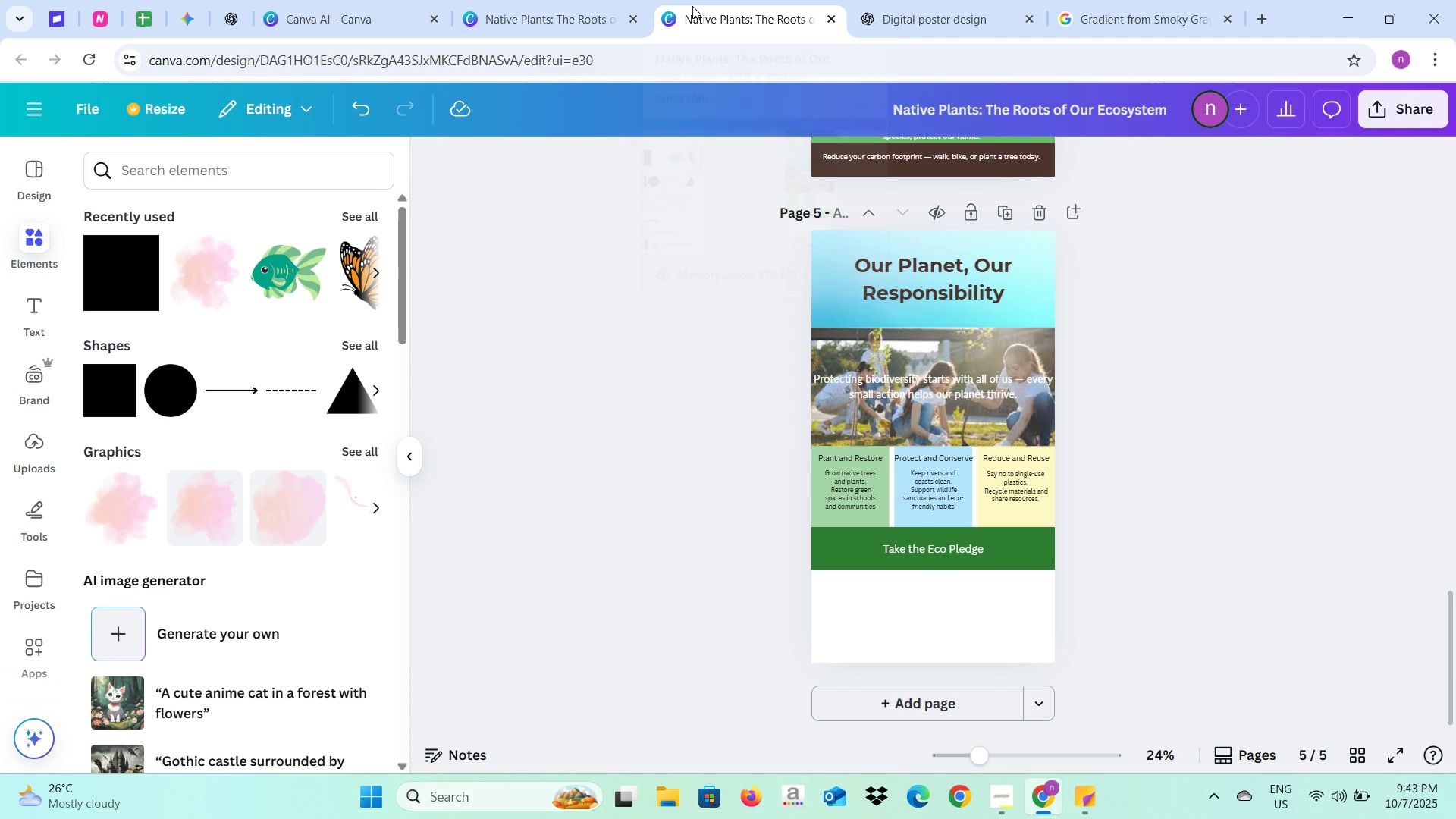 
left_click([692, 6])
 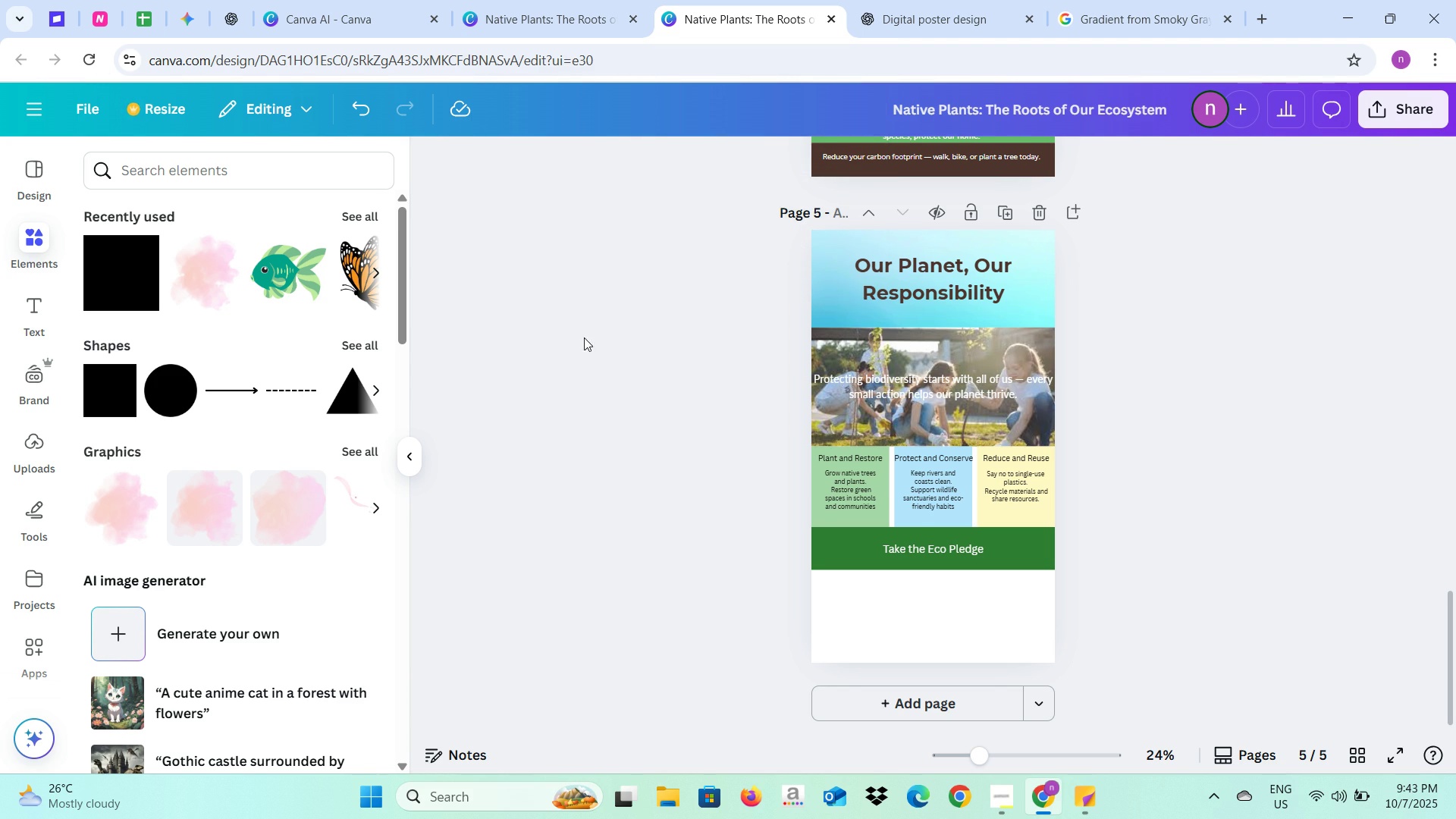 
key(Control+V)
 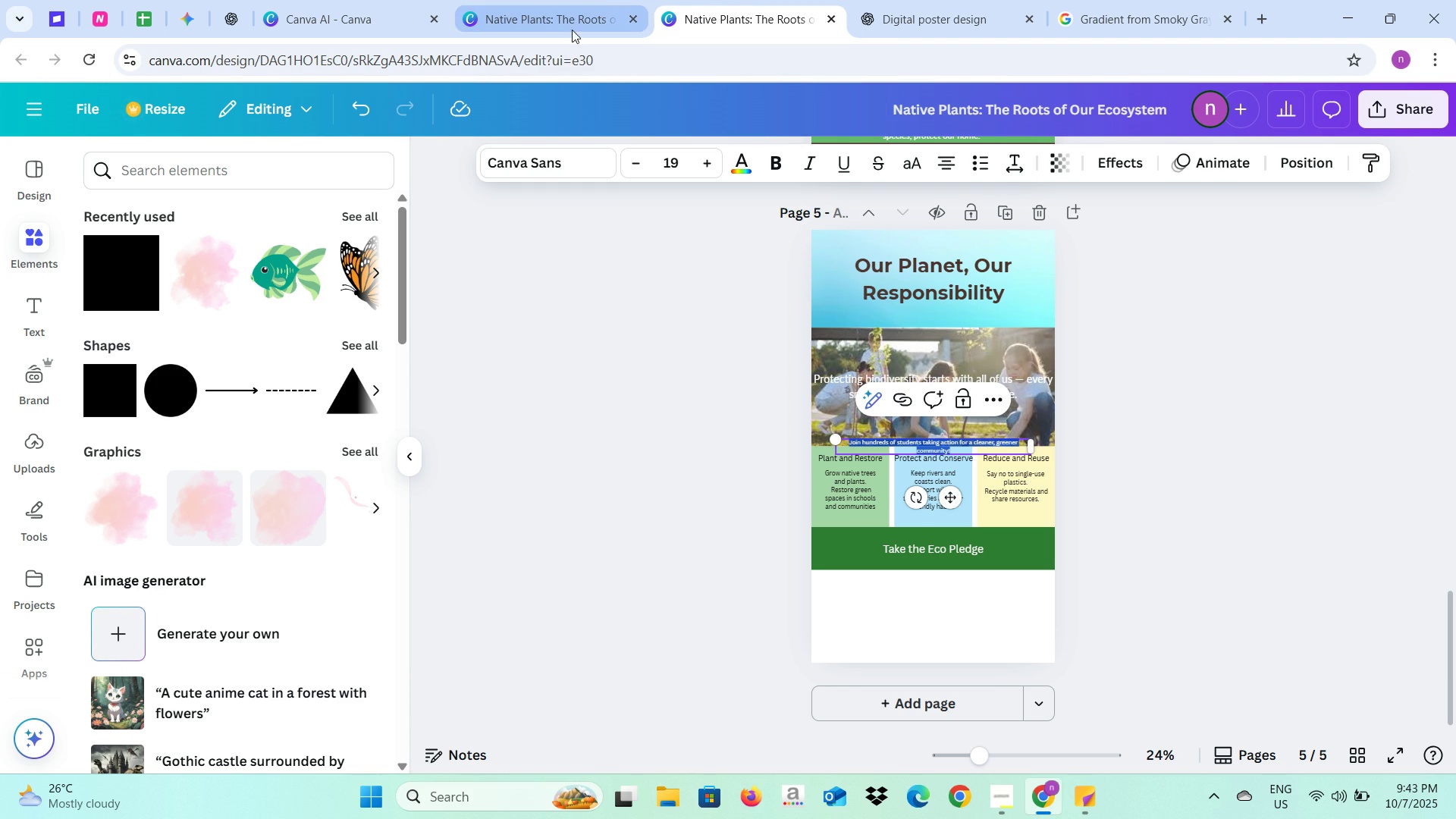 
left_click([570, 151])
 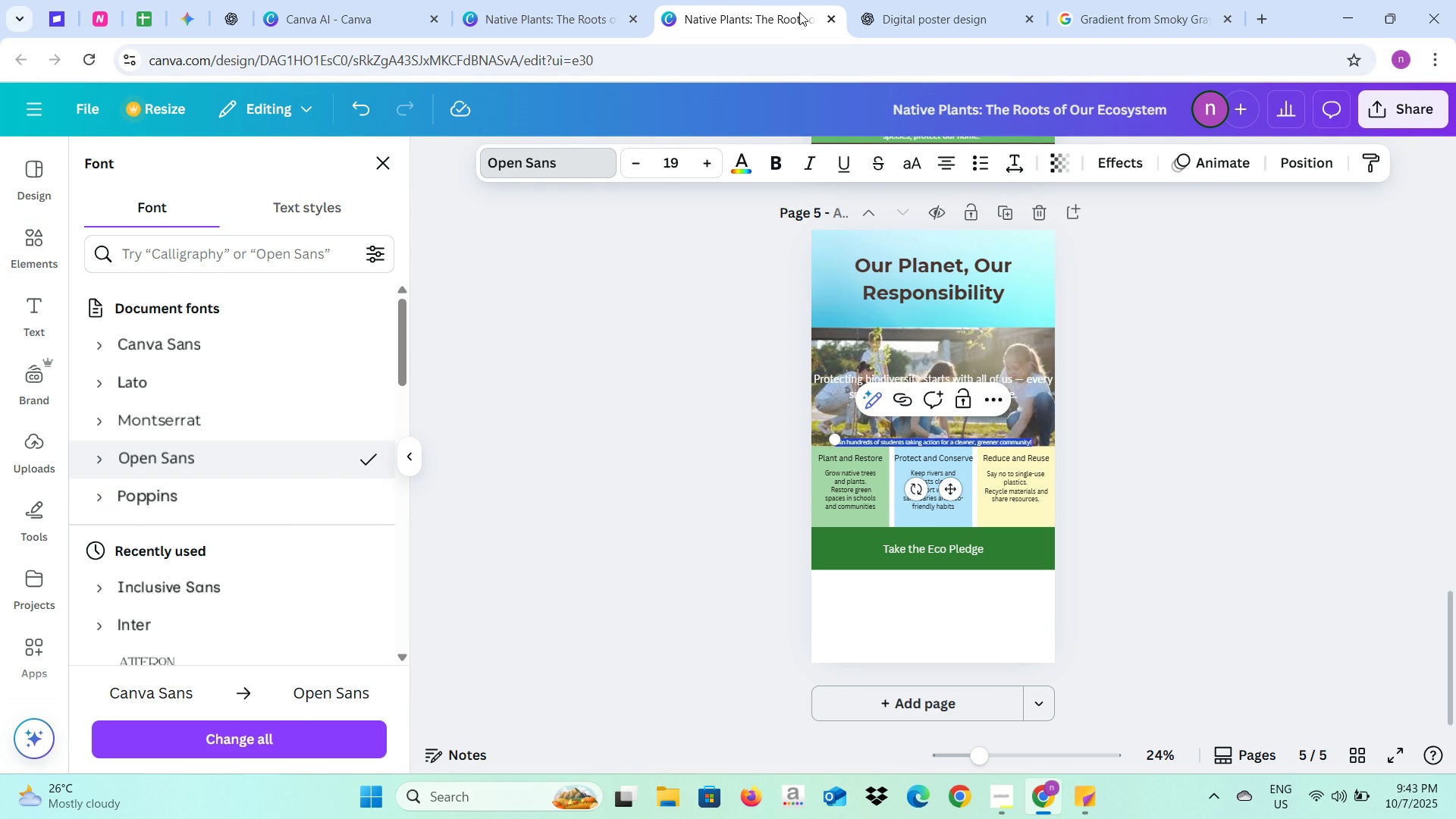 
left_click([883, 0])
 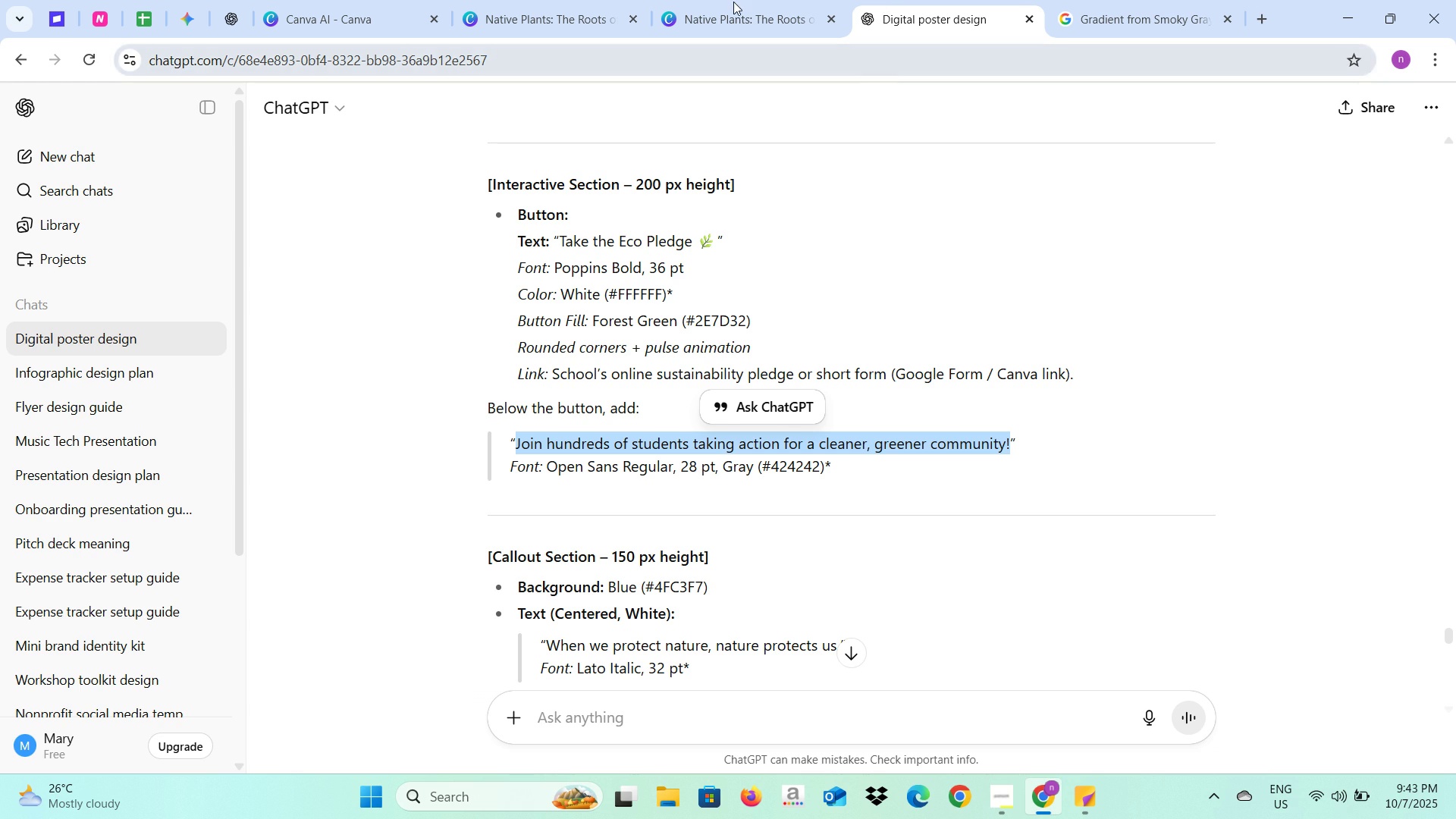 
left_click([732, 0])
 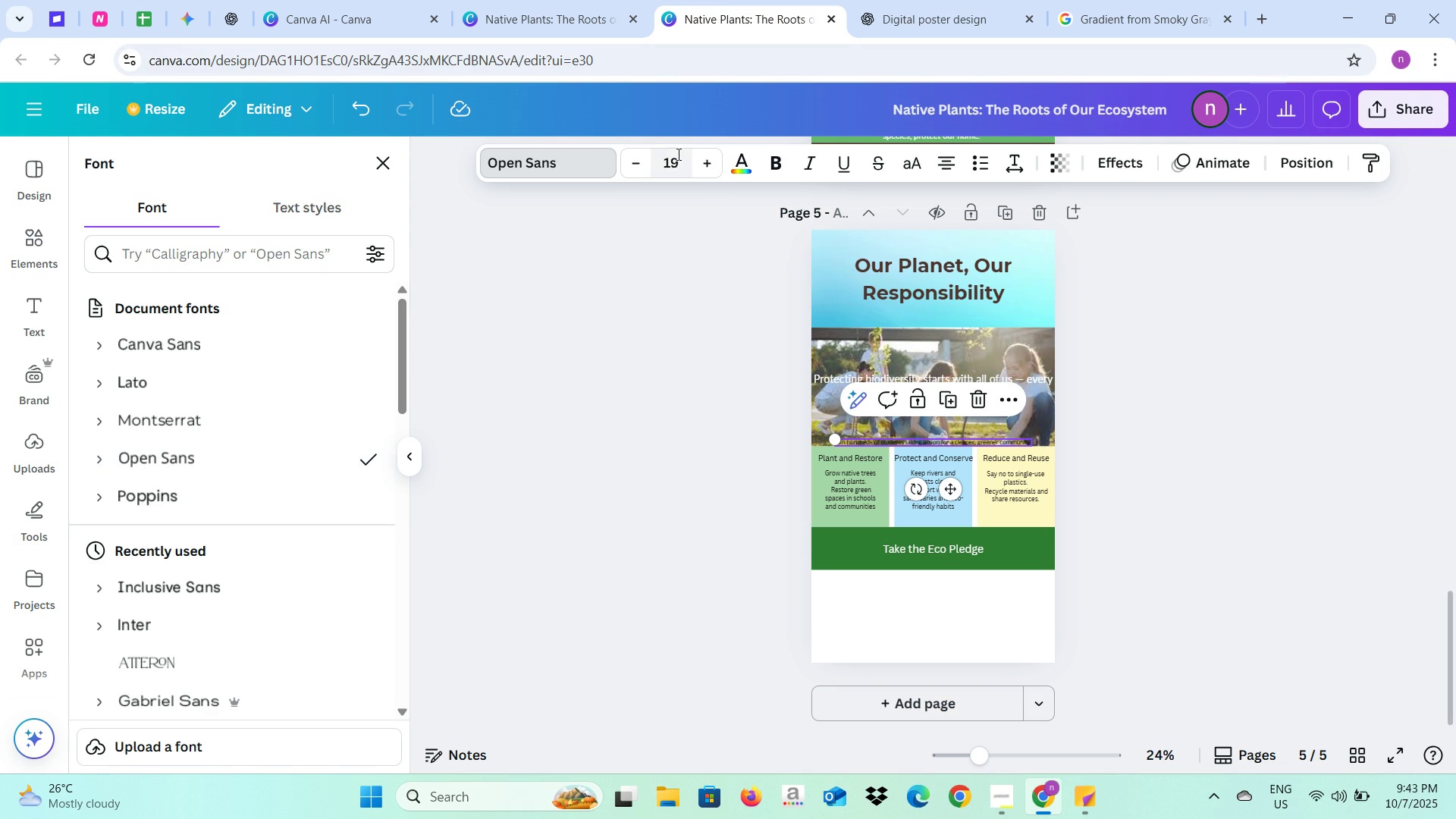 
left_click([678, 154])
 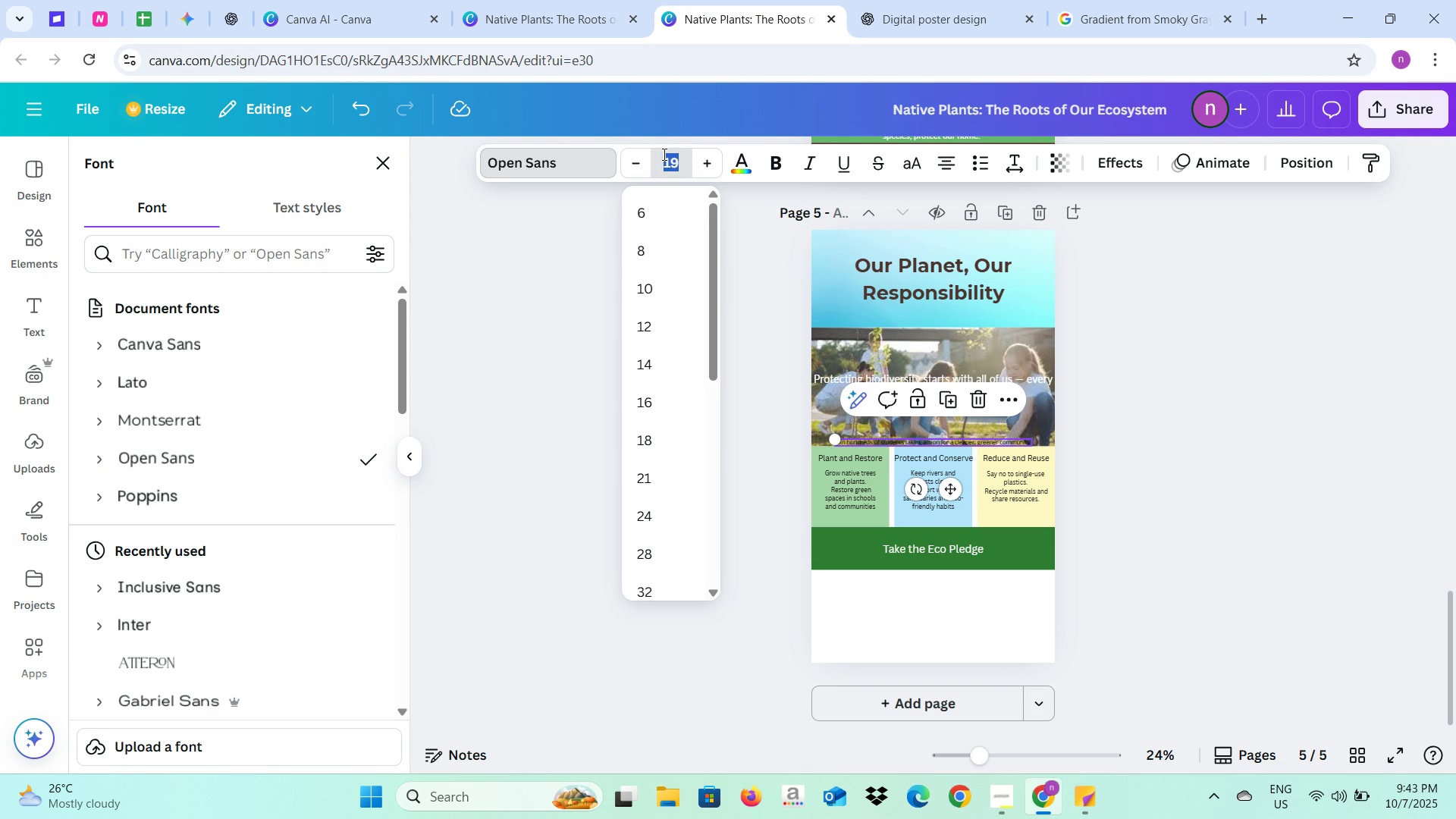 
type(28)
 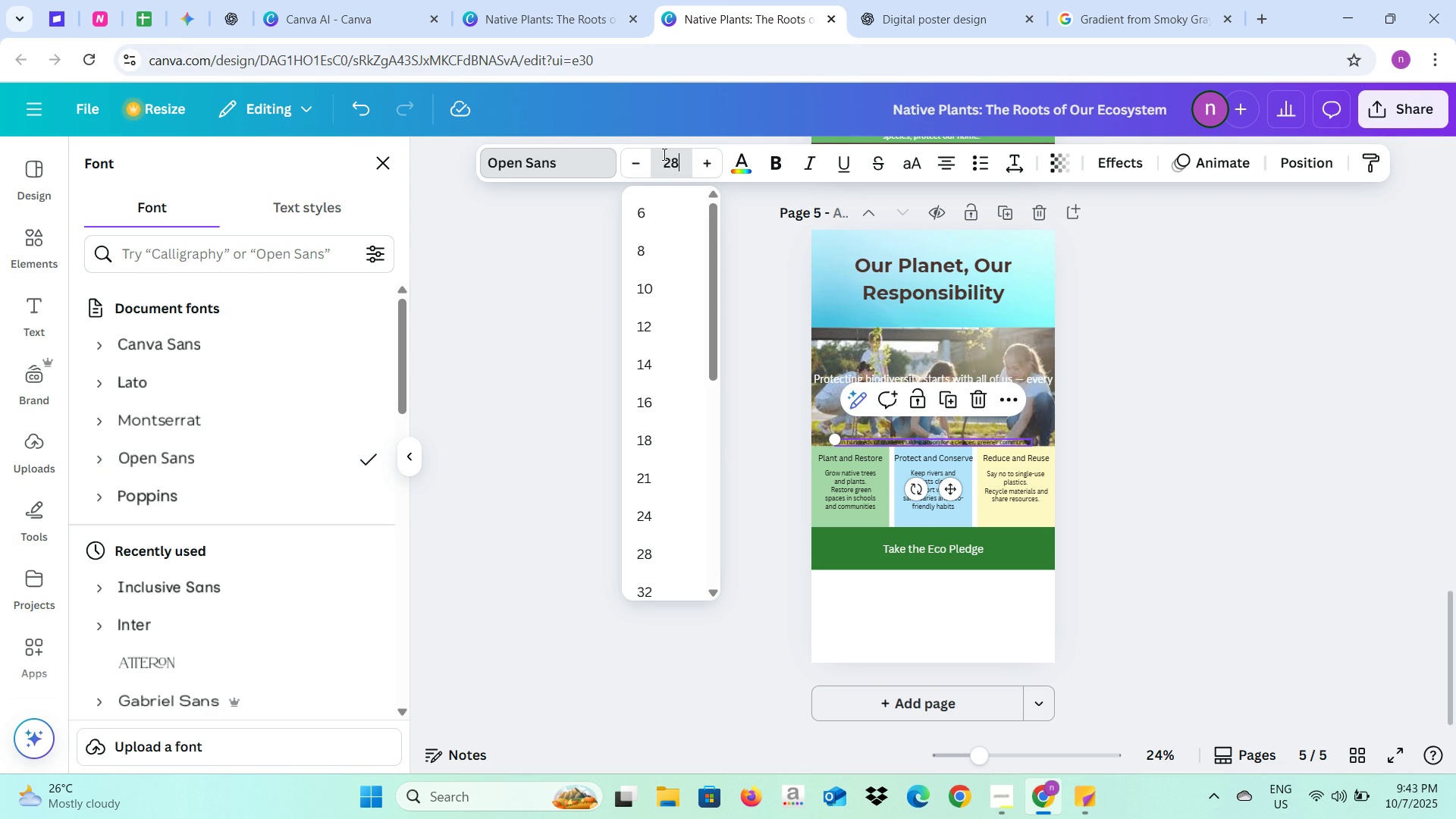 
key(Enter)
 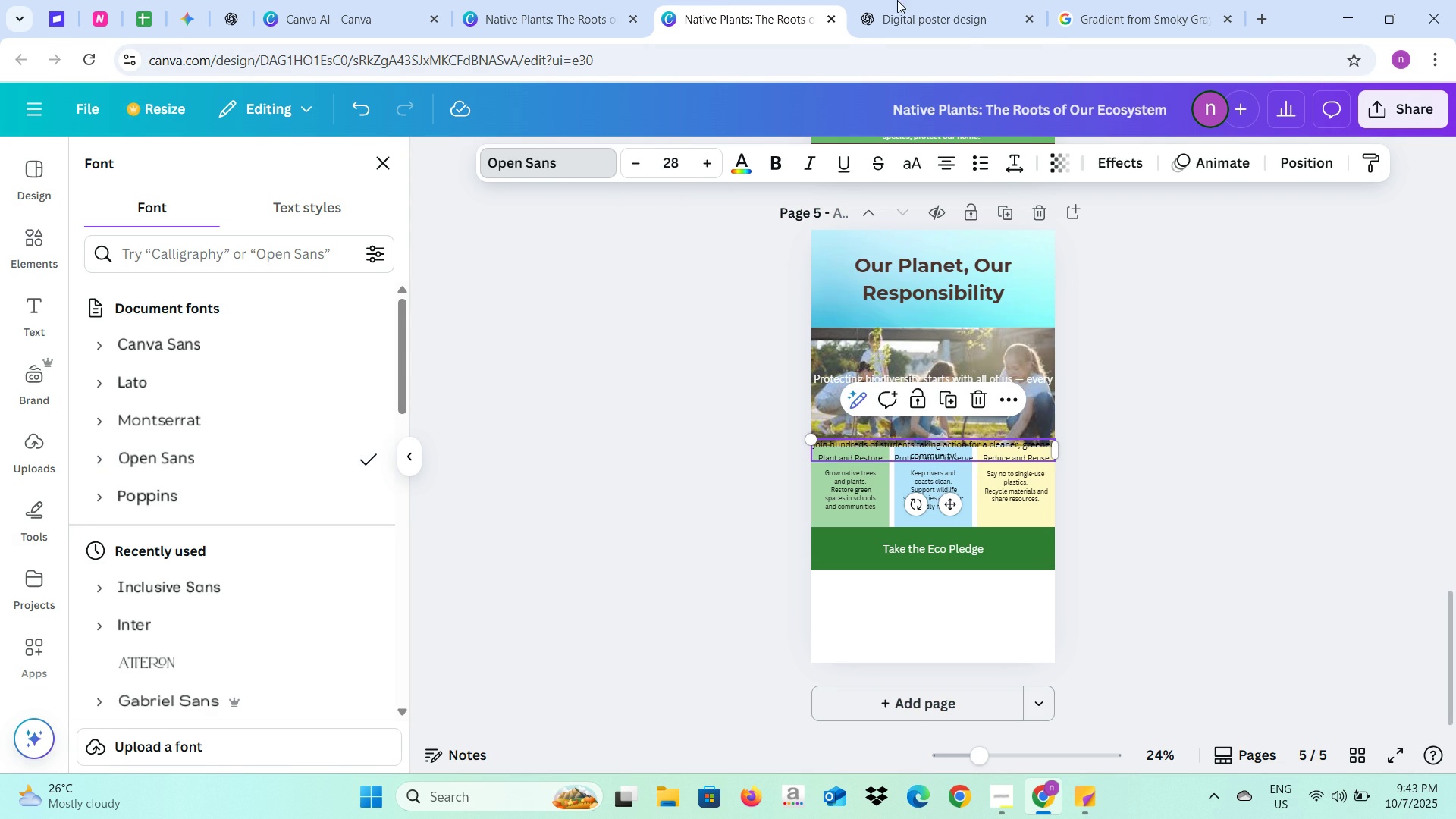 
left_click([935, 0])
 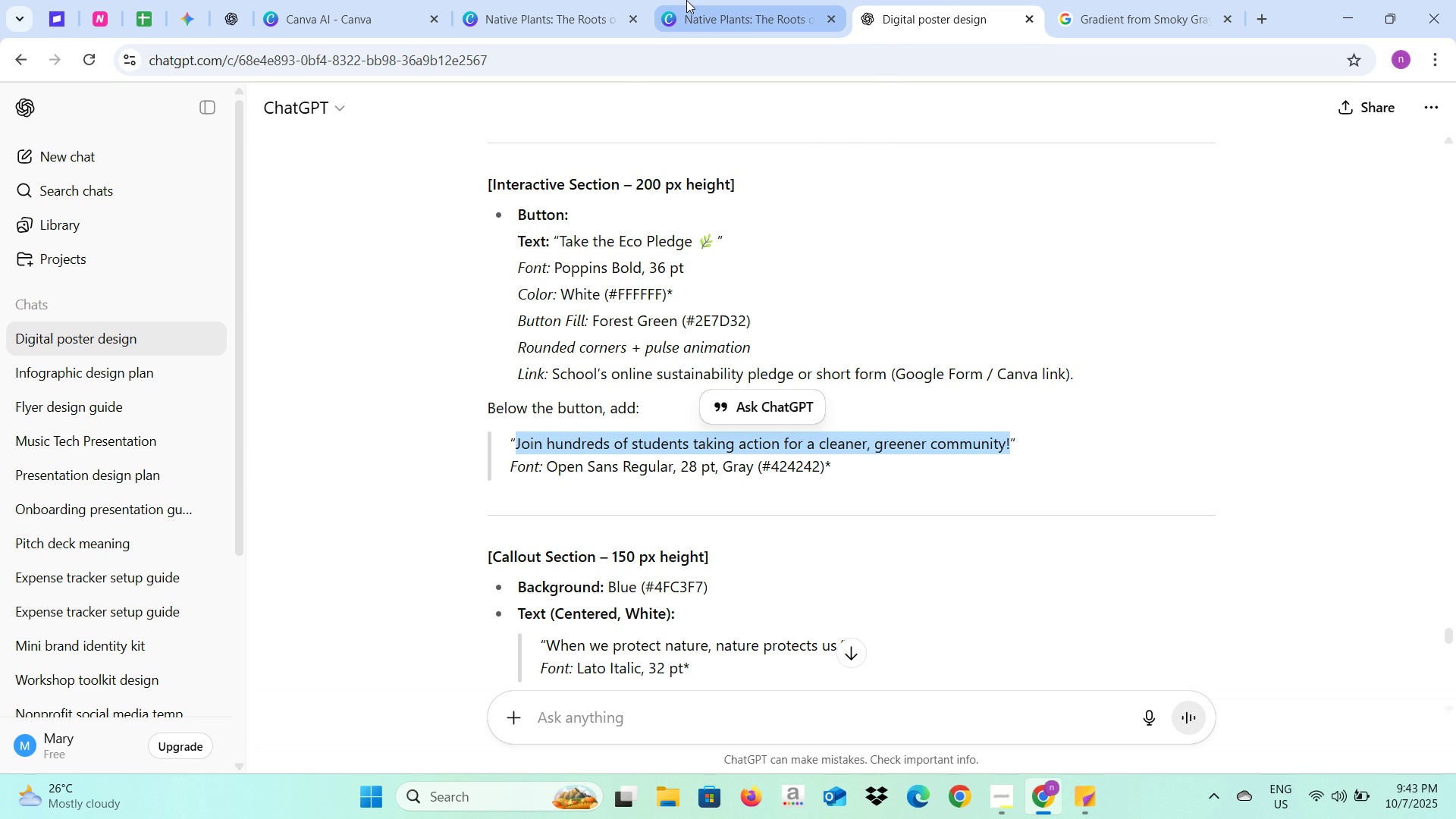 
left_click([686, 0])
 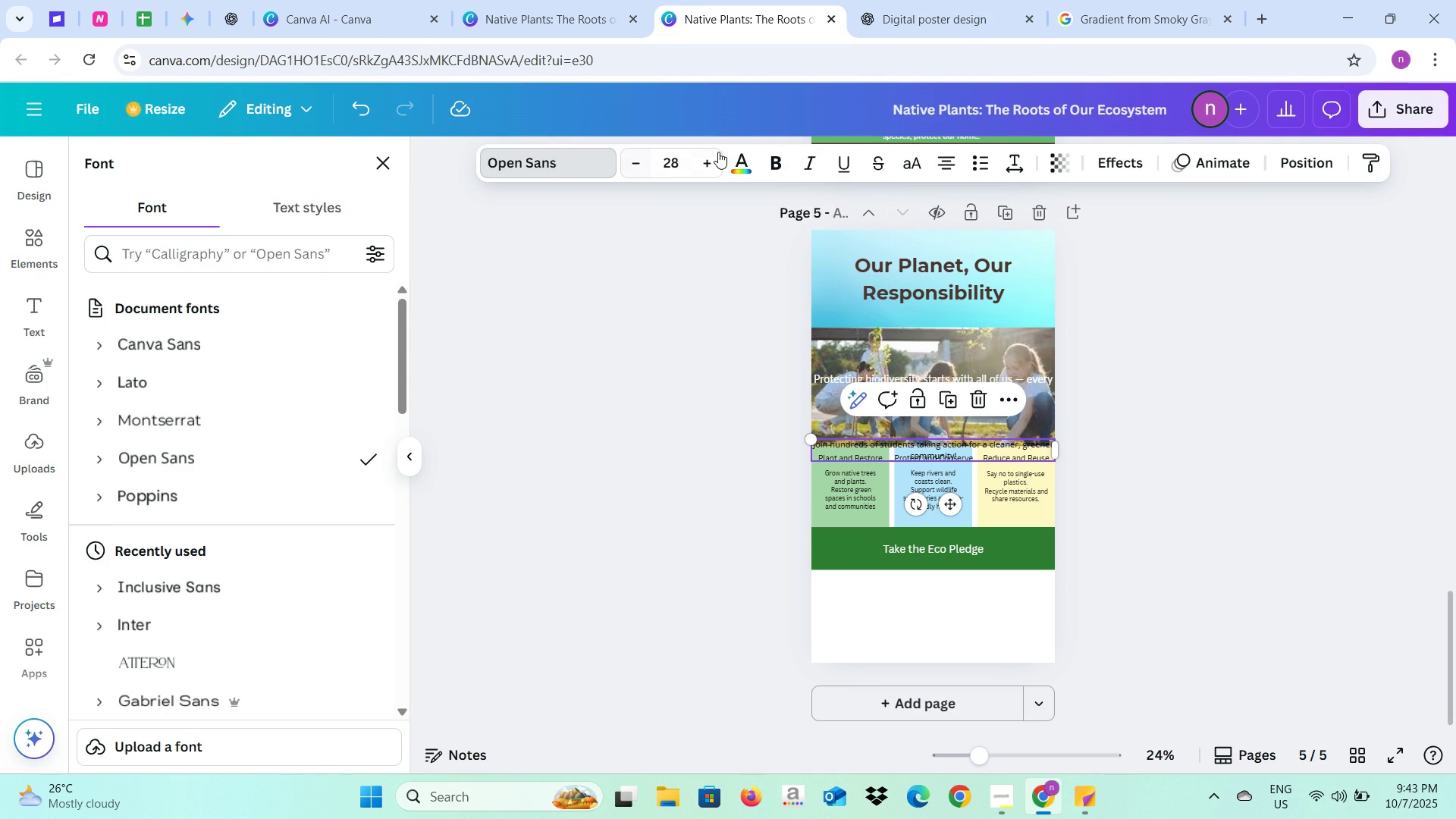 
left_click([733, 163])
 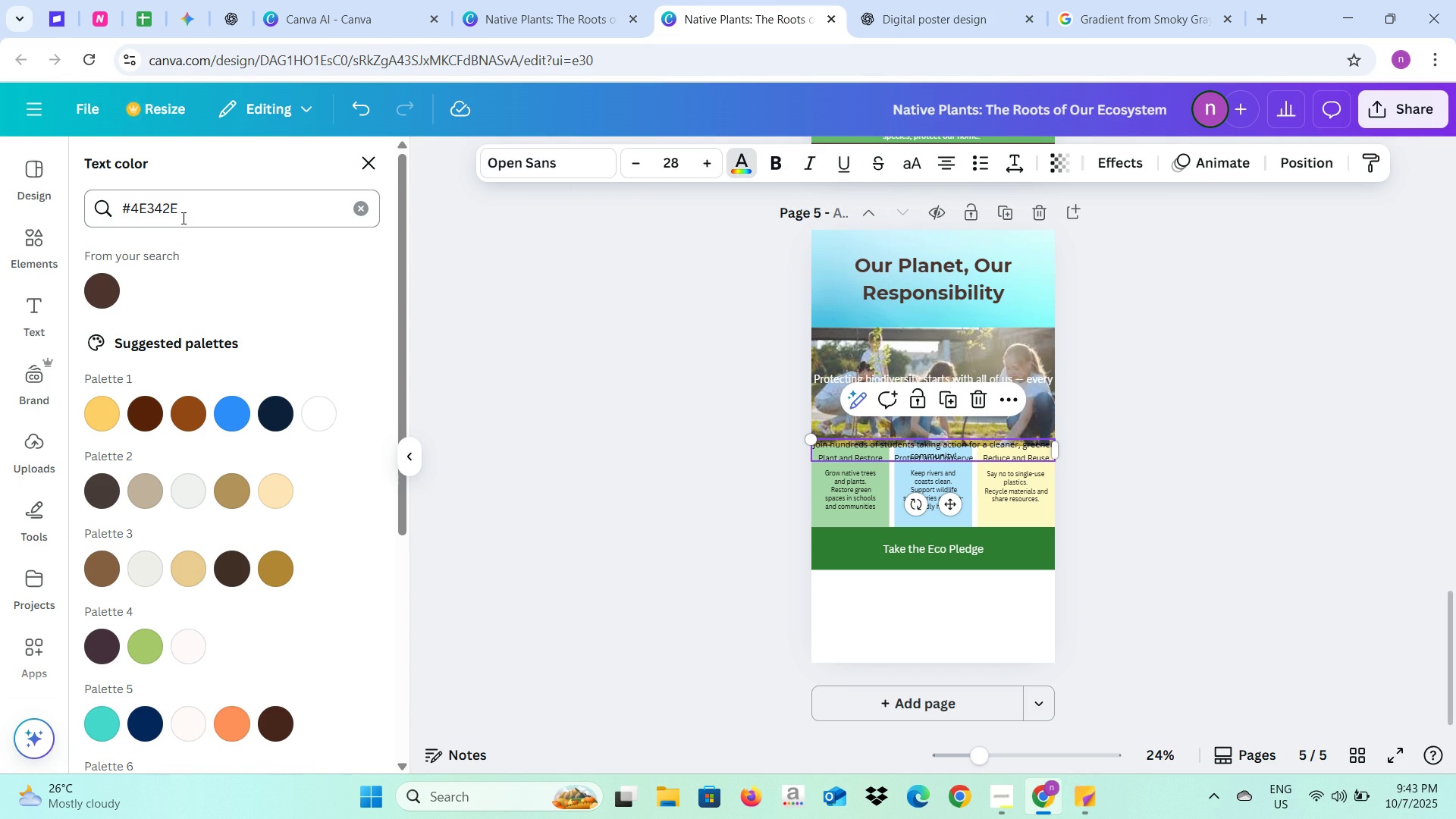 
left_click_drag(start_coordinate=[186, 205], to_coordinate=[112, 215])
 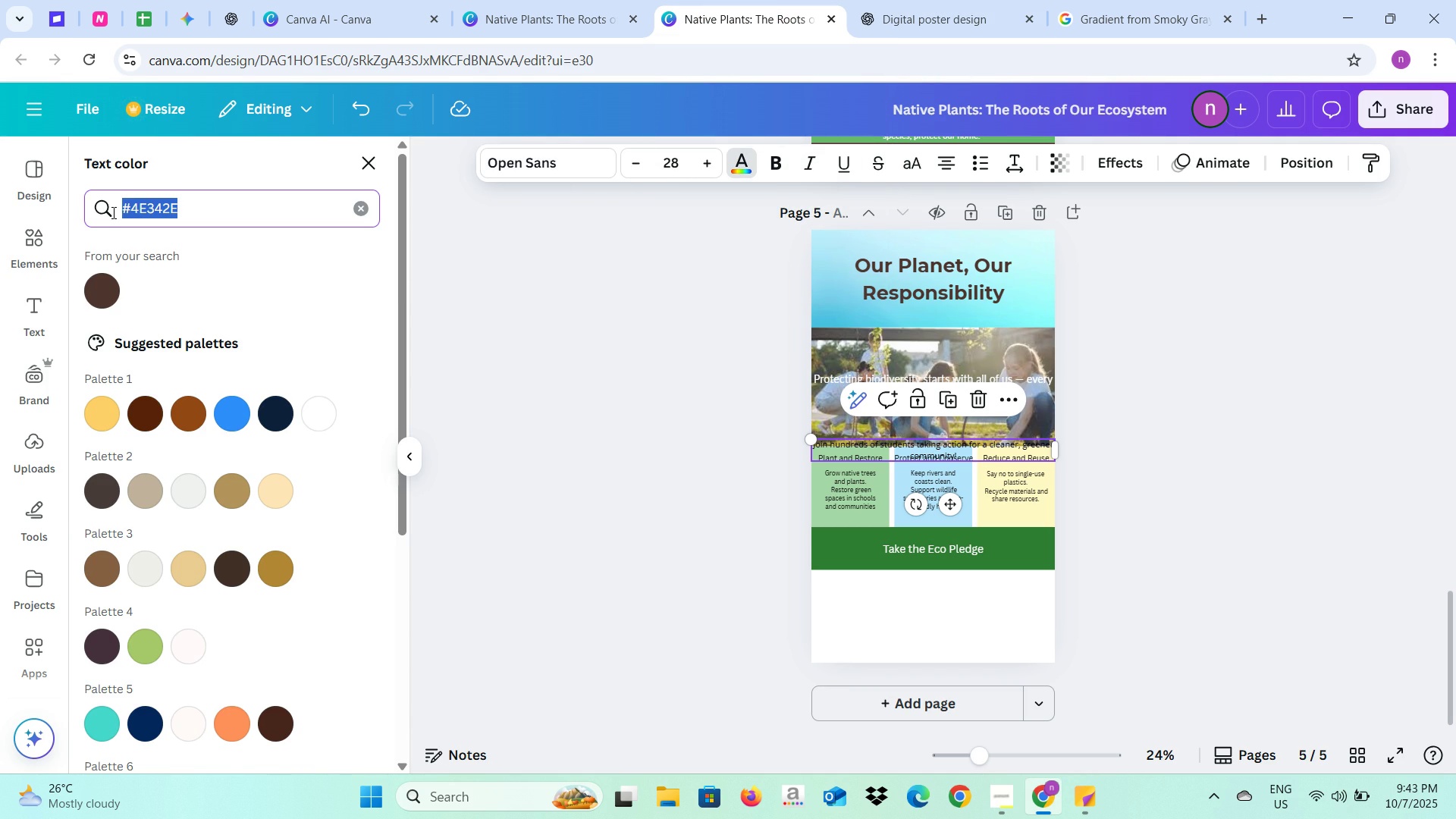 
type(#424242)
 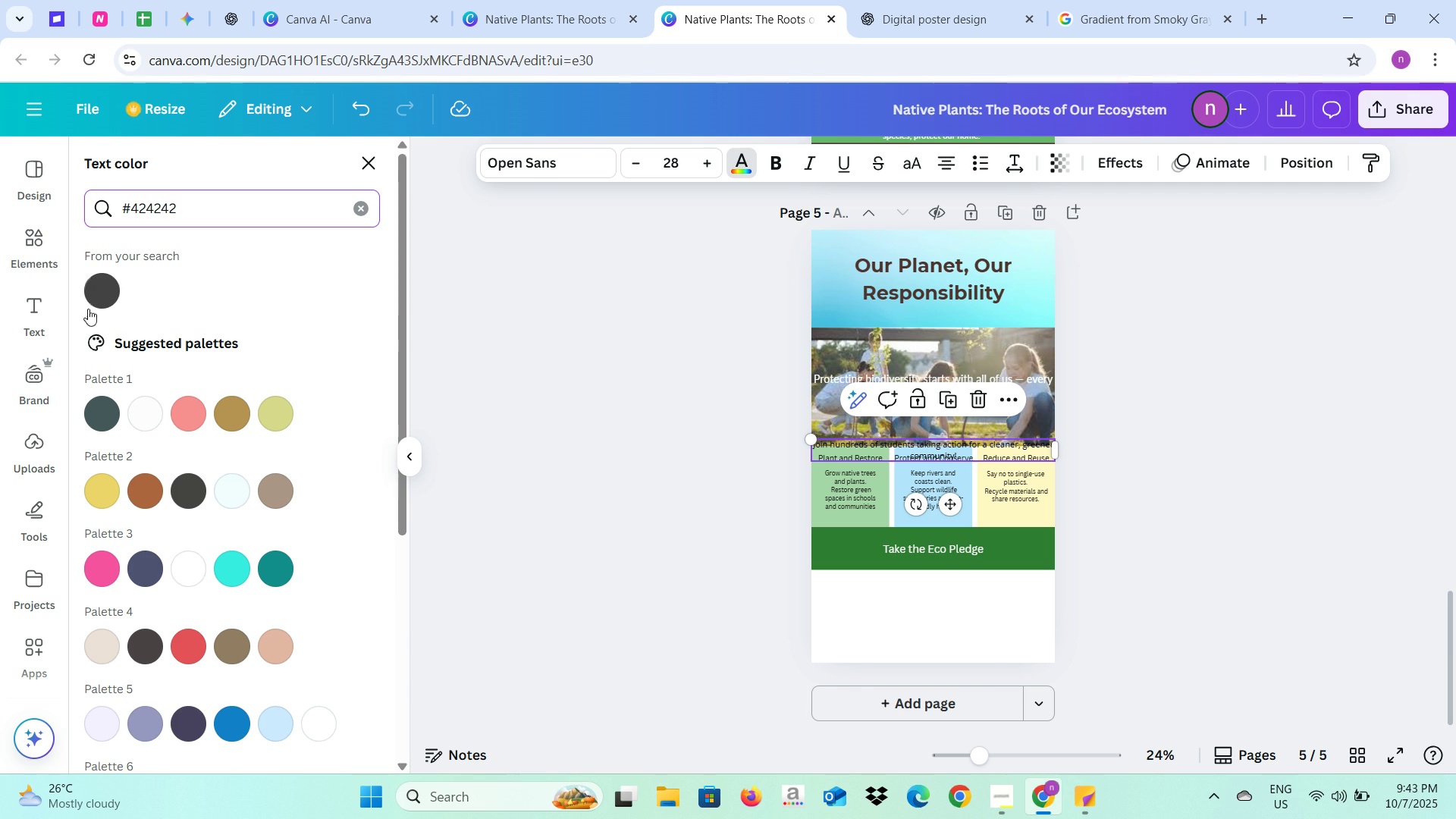 
left_click([100, 298])
 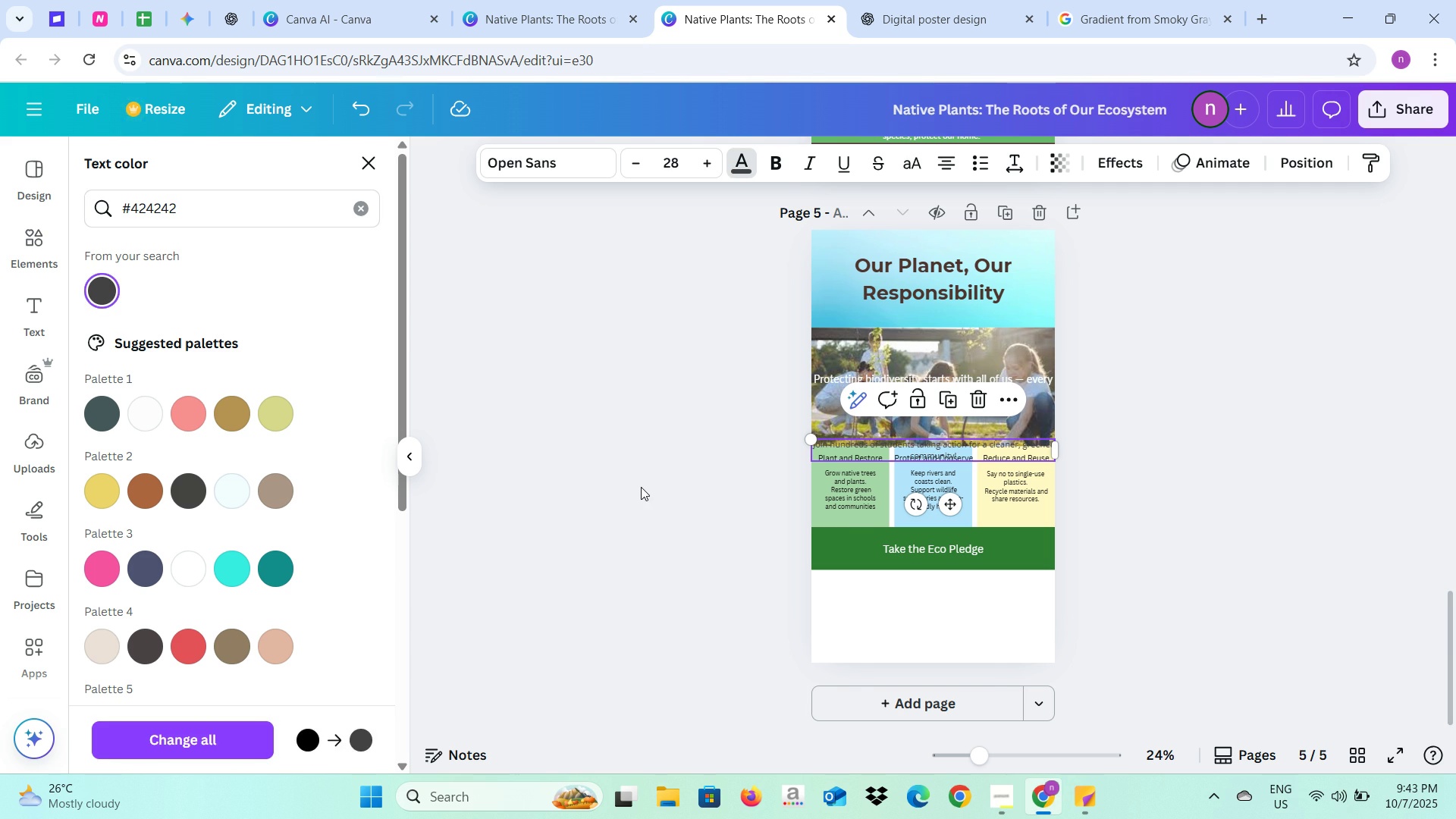 
left_click([642, 488])
 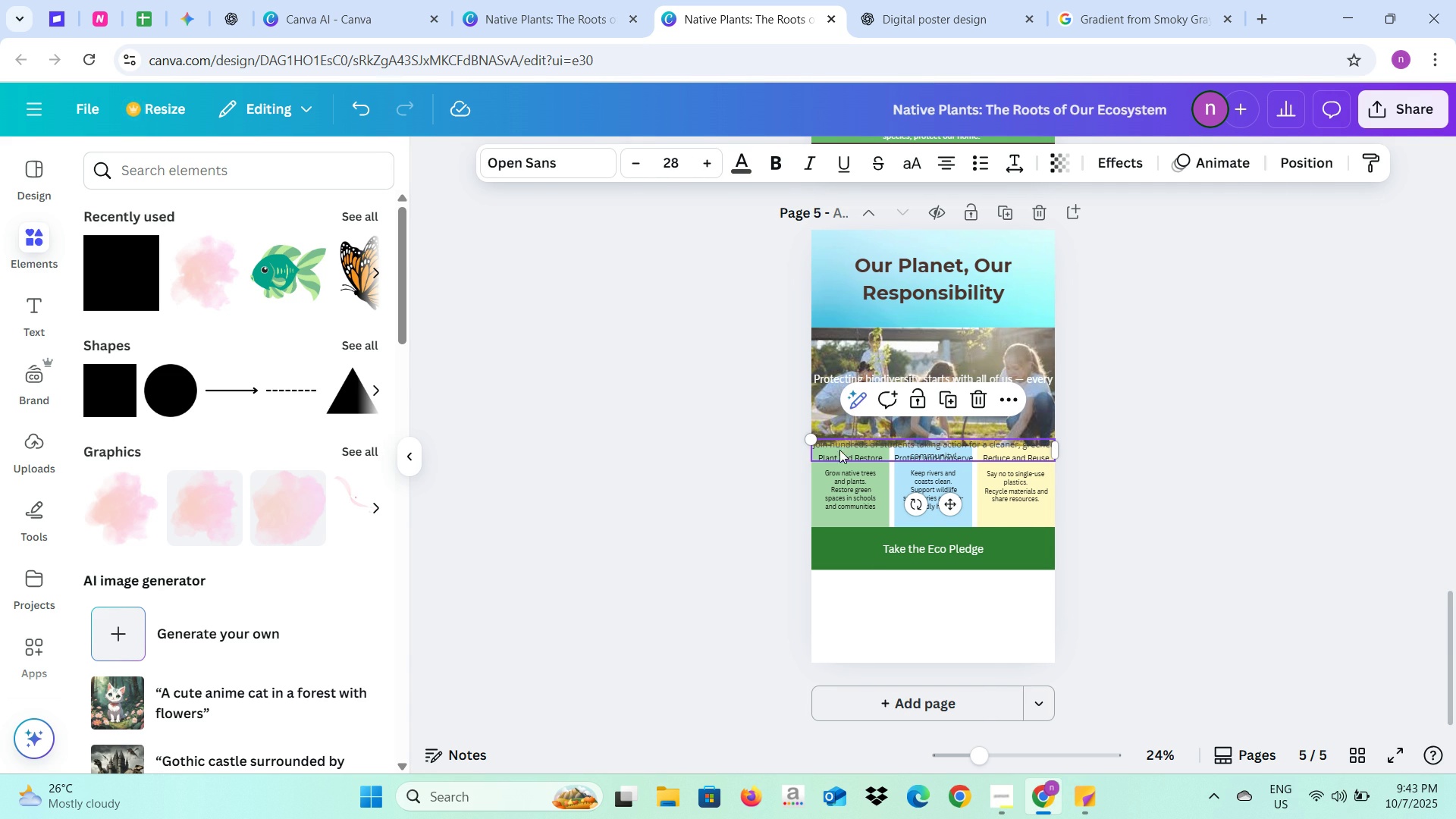 
left_click_drag(start_coordinate=[868, 447], to_coordinate=[871, 562])
 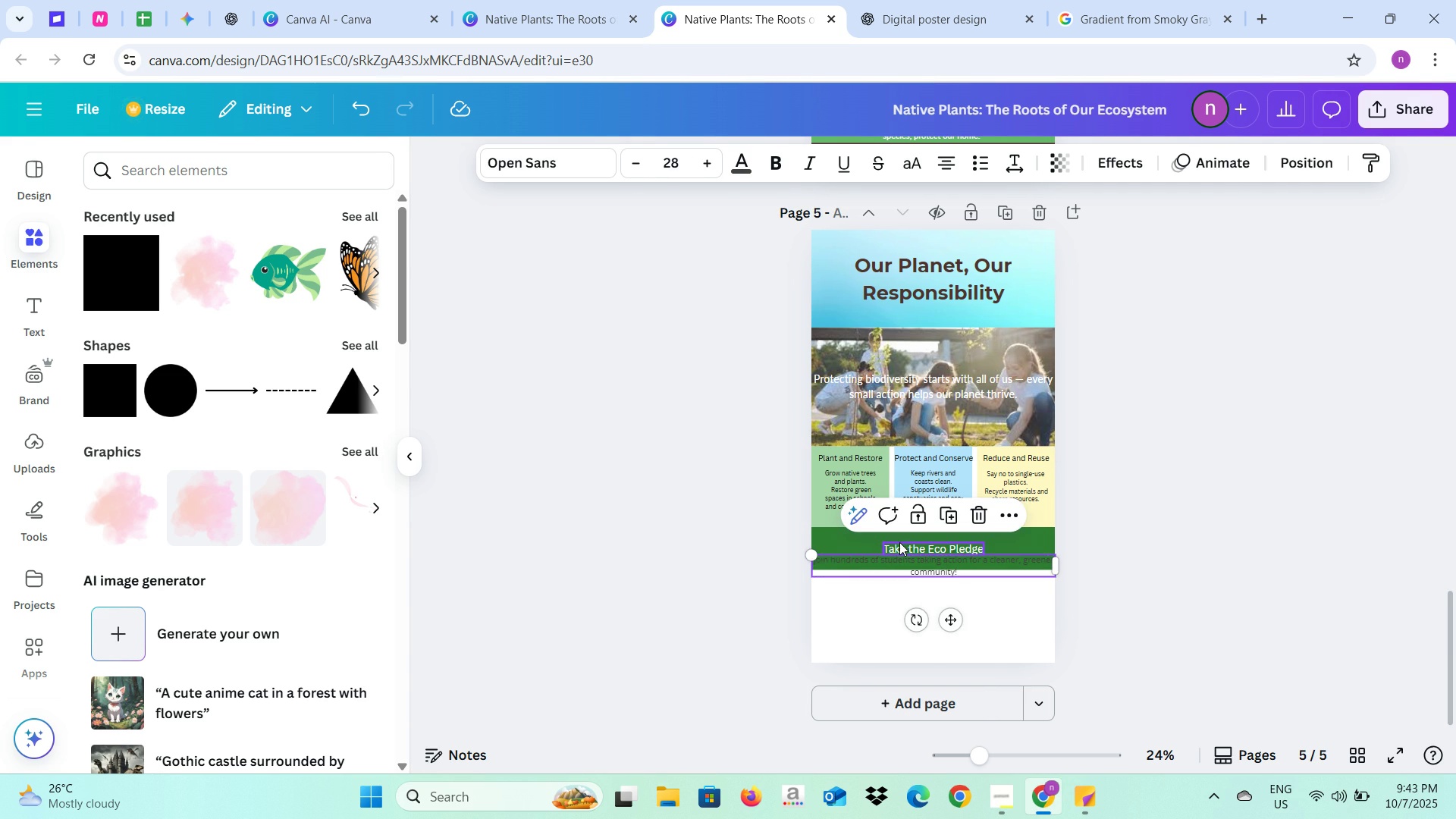 
left_click([899, 542])
 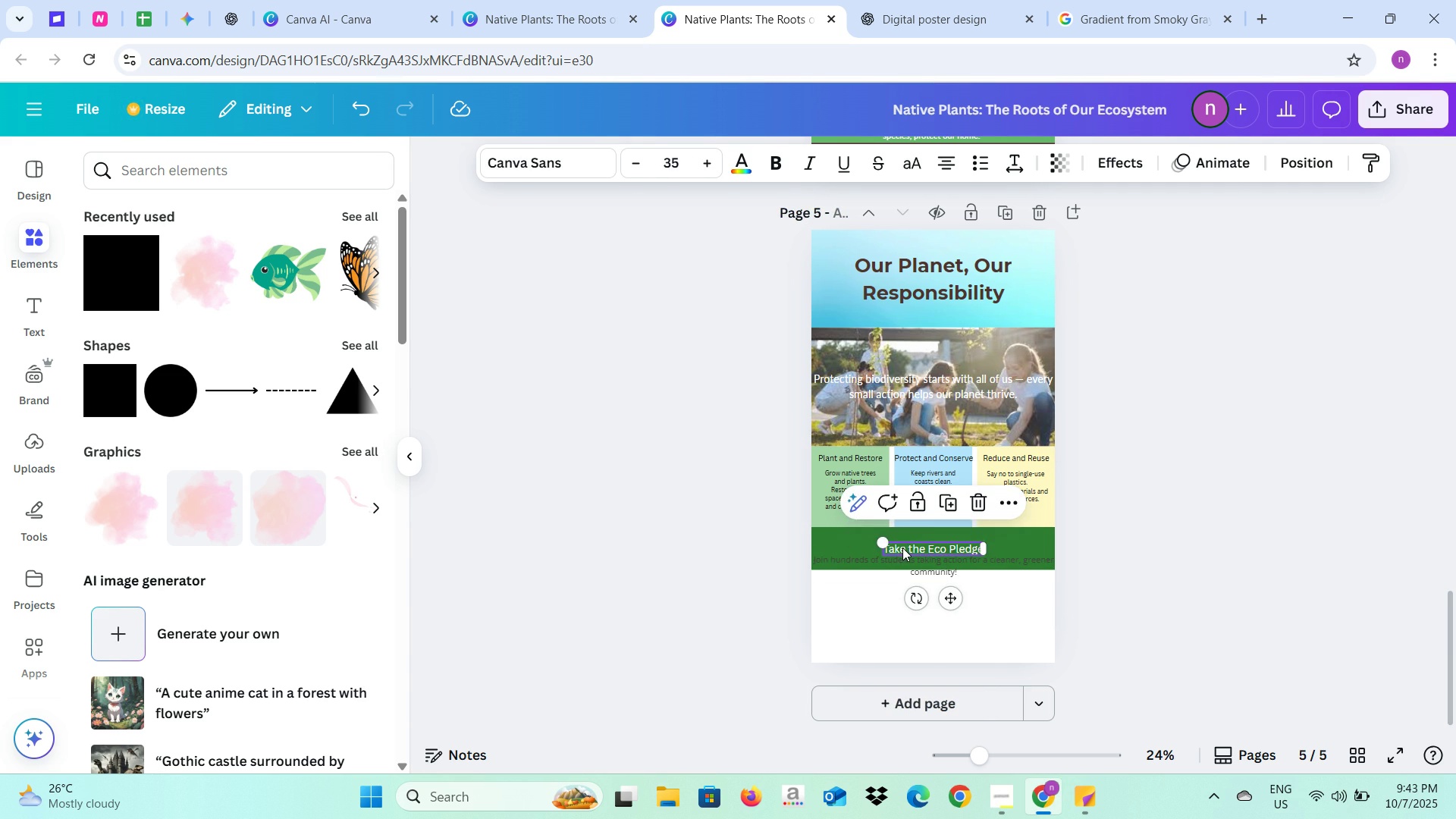 
left_click_drag(start_coordinate=[902, 548], to_coordinate=[904, 541])
 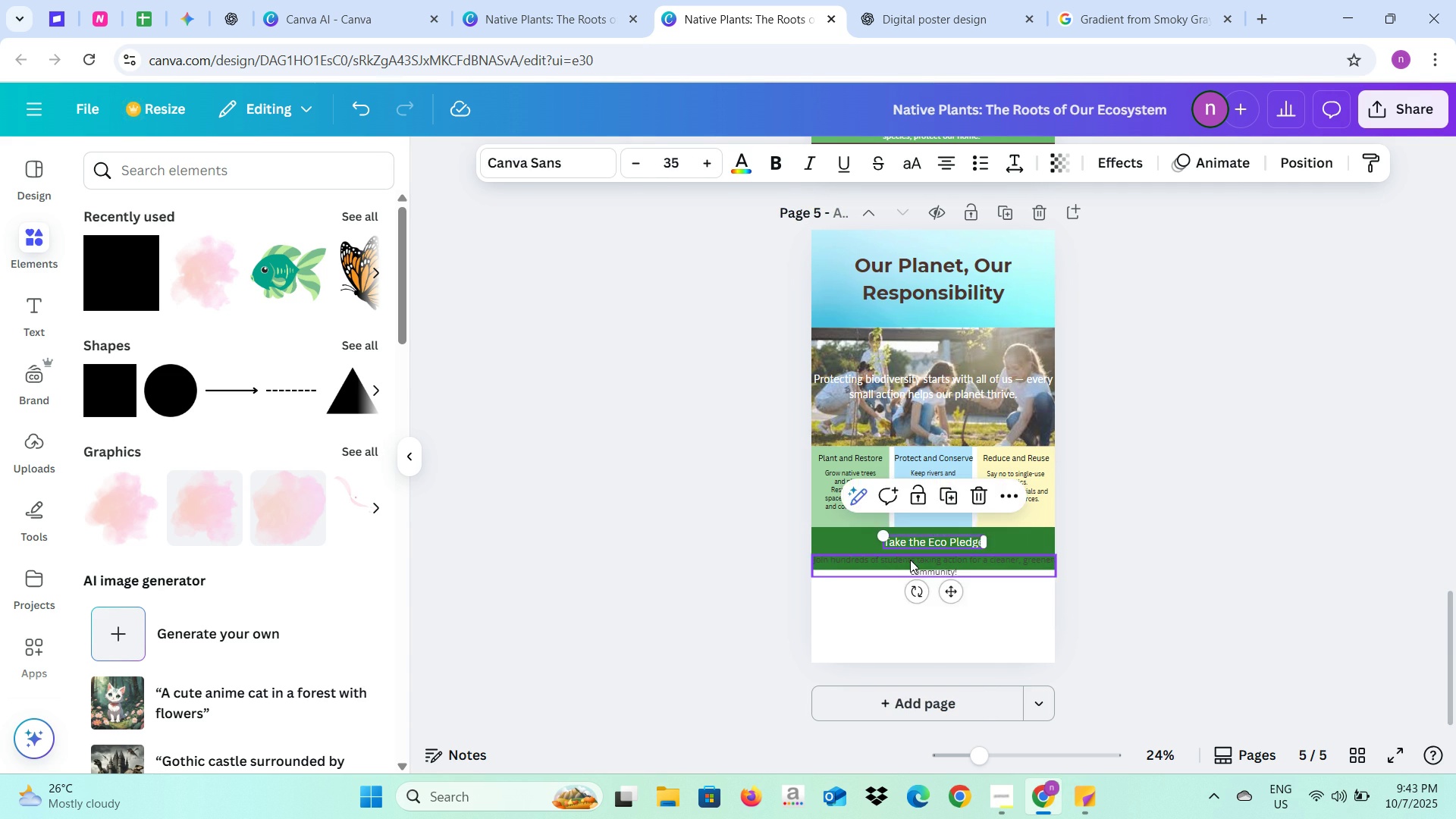 
left_click_drag(start_coordinate=[910, 560], to_coordinate=[910, 555])
 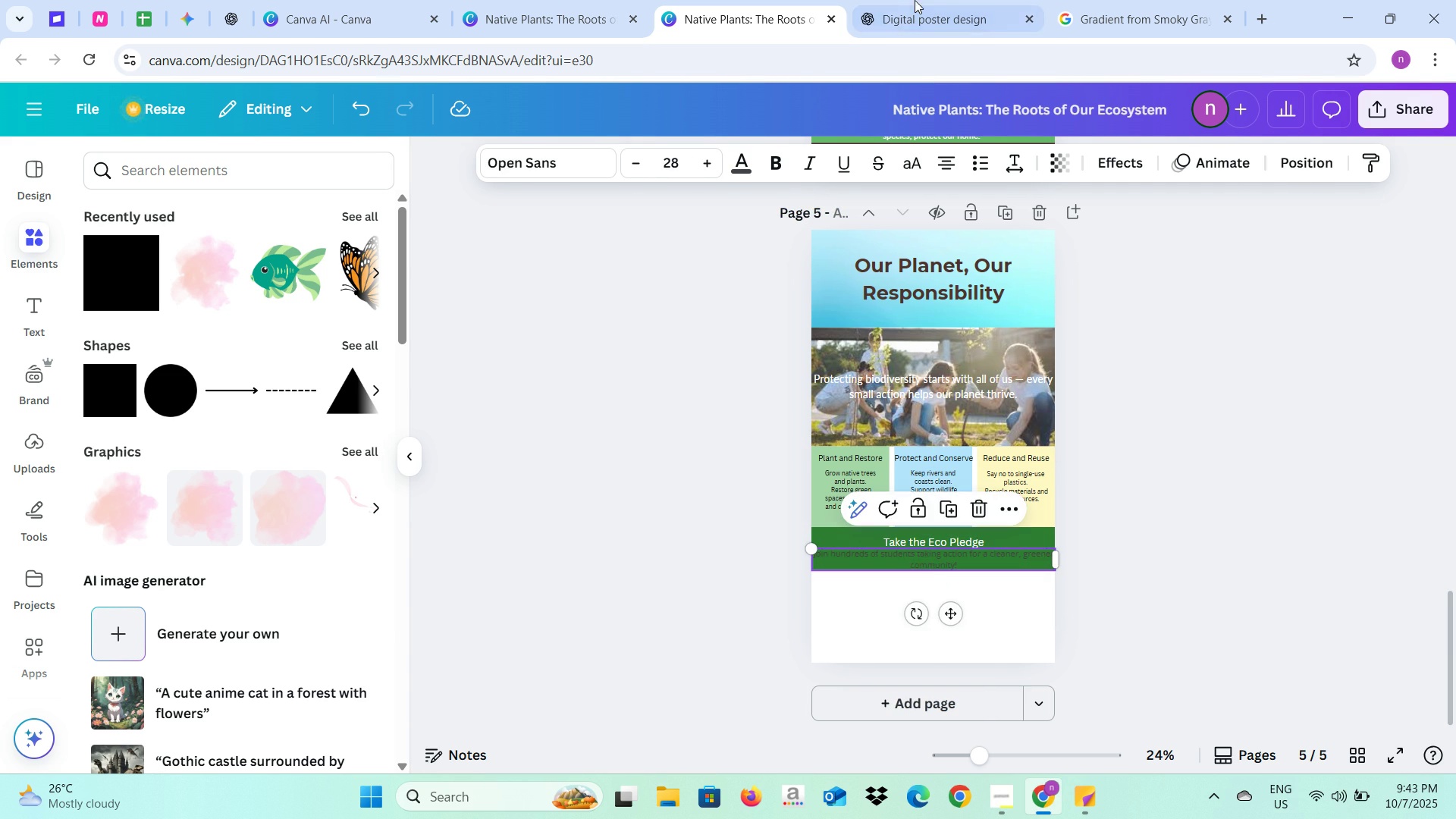 
left_click([915, 0])
 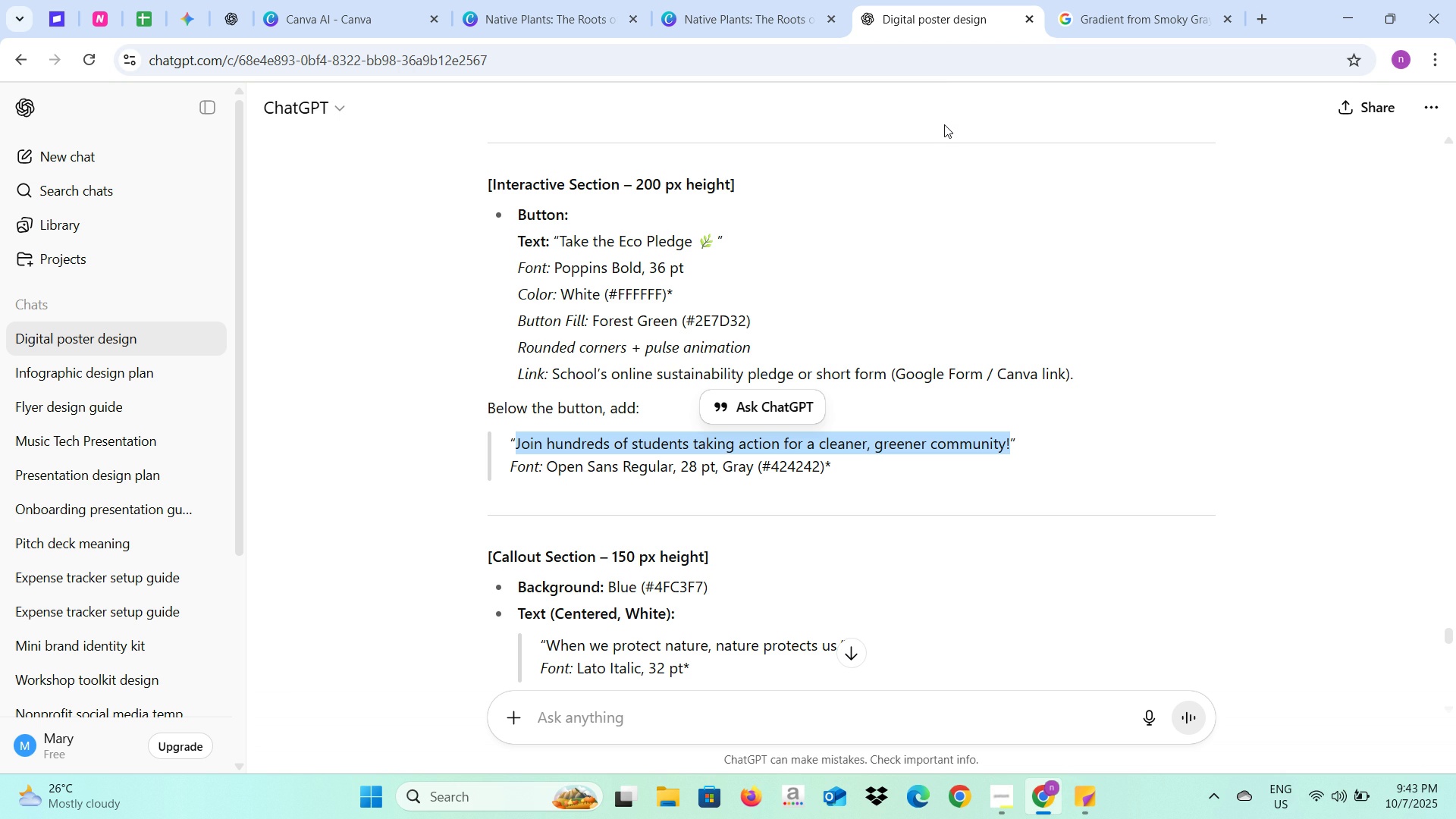 
wait(5.47)
 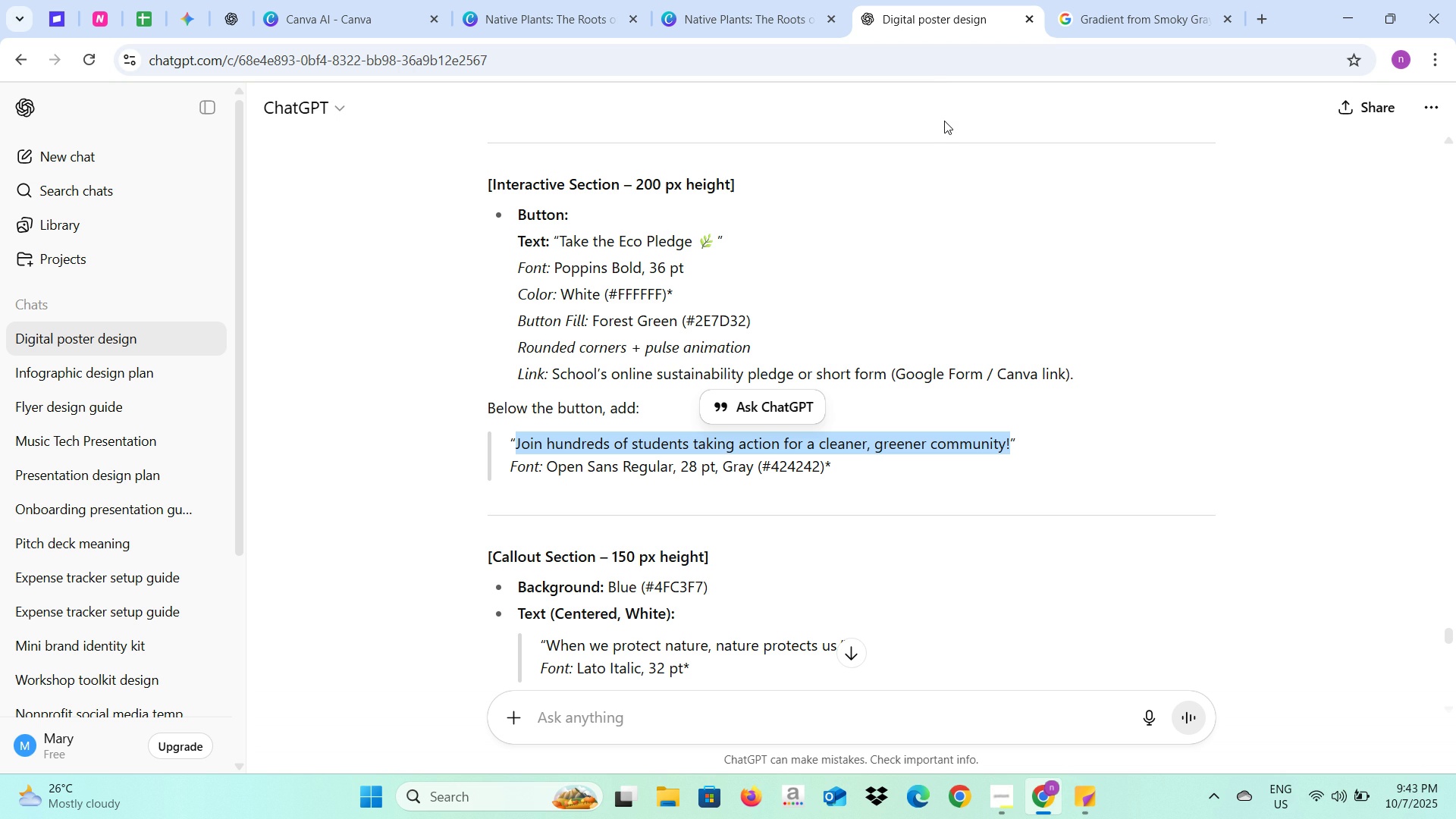 
left_click([711, 3])
 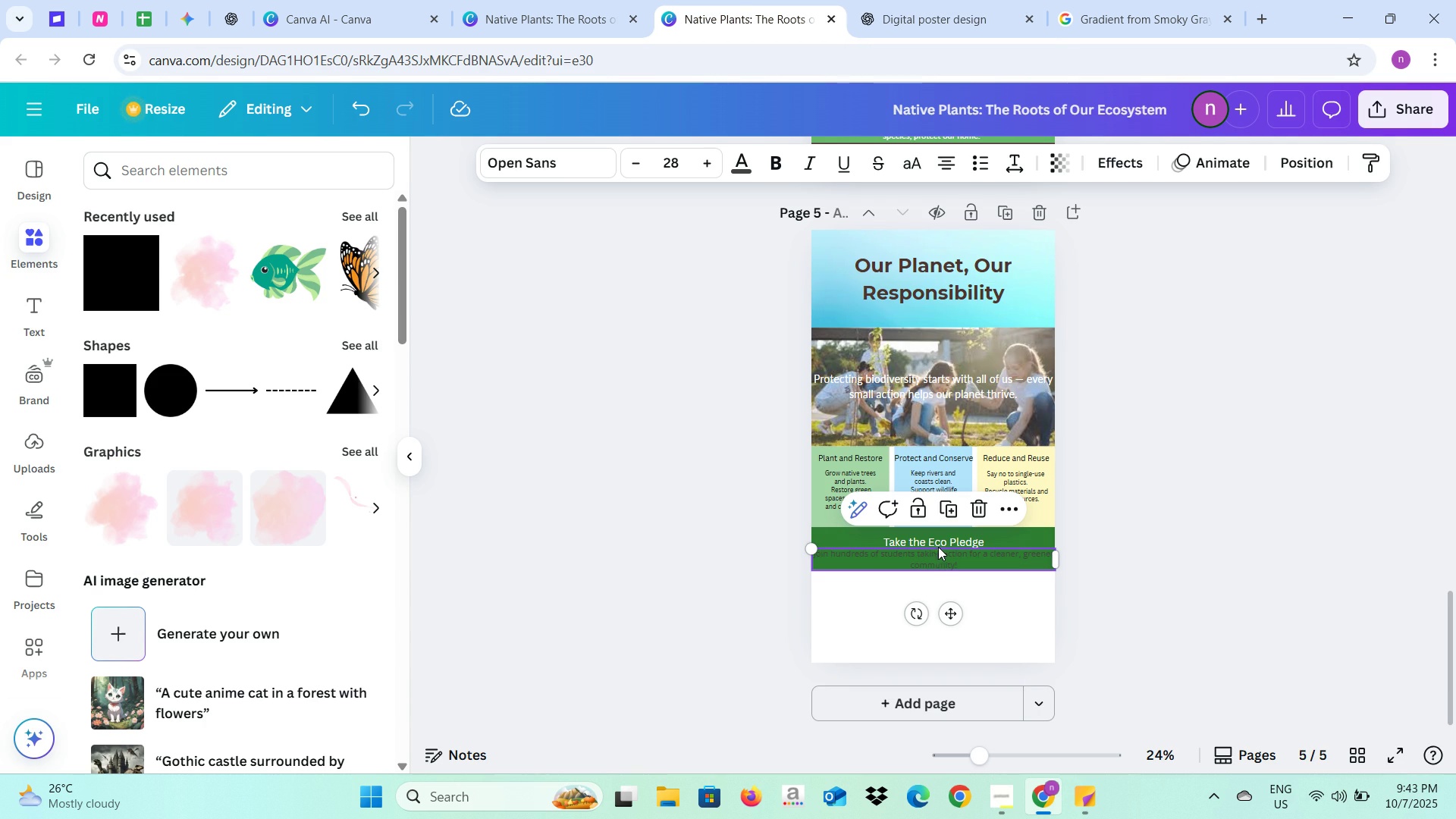 
left_click([938, 544])
 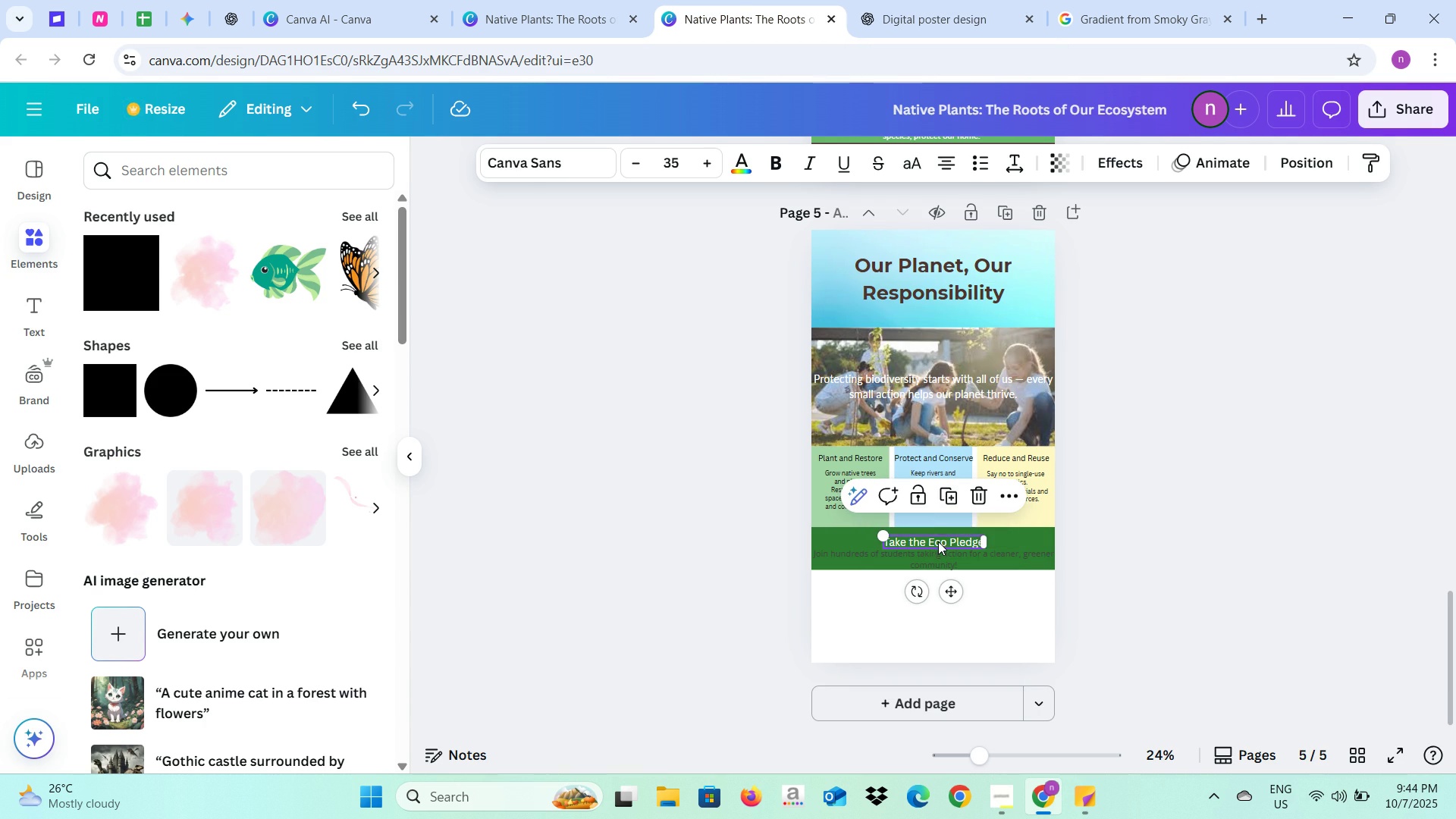 
left_click_drag(start_coordinate=[938, 541], to_coordinate=[940, 536])
 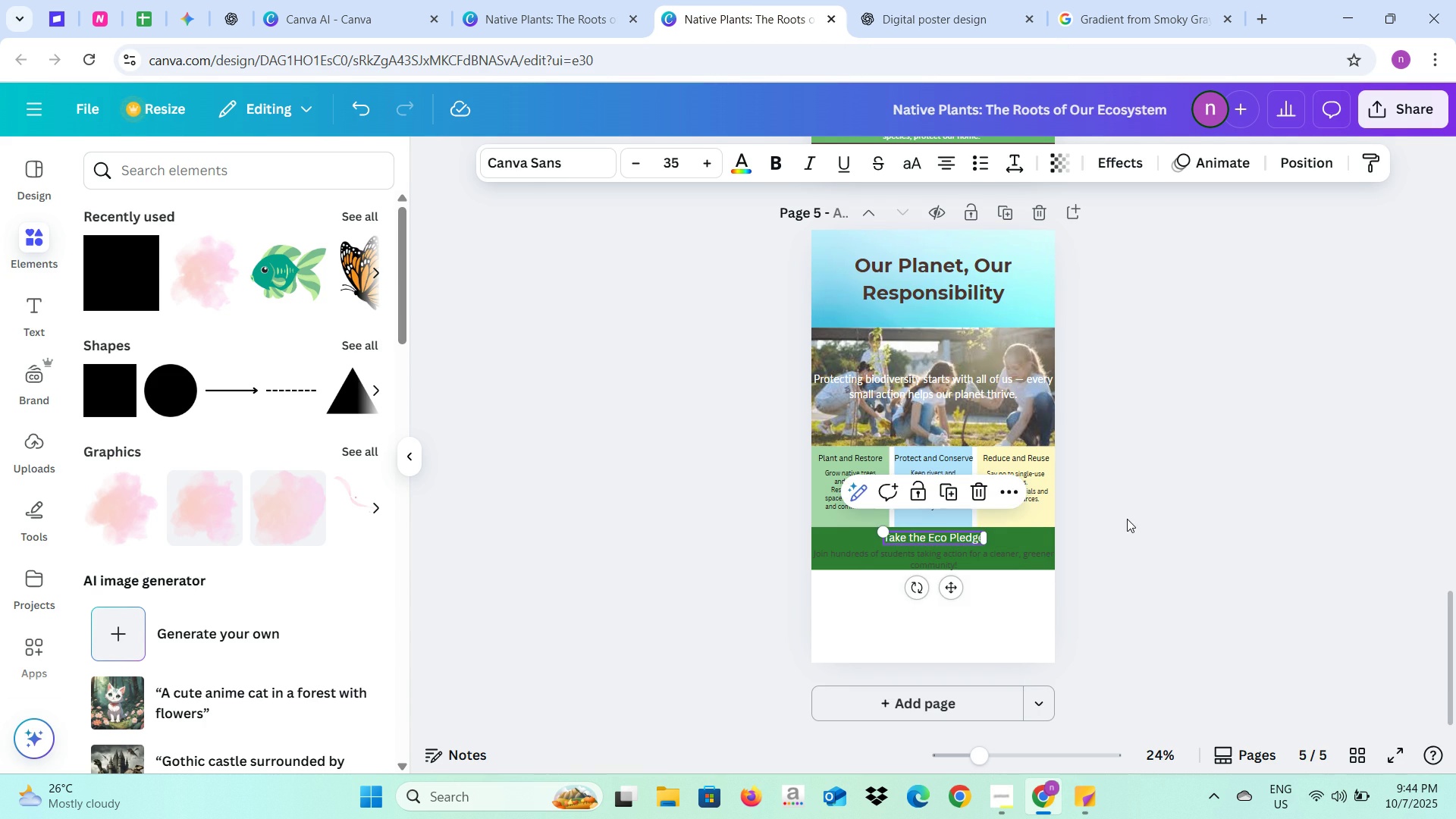 
left_click([1127, 519])
 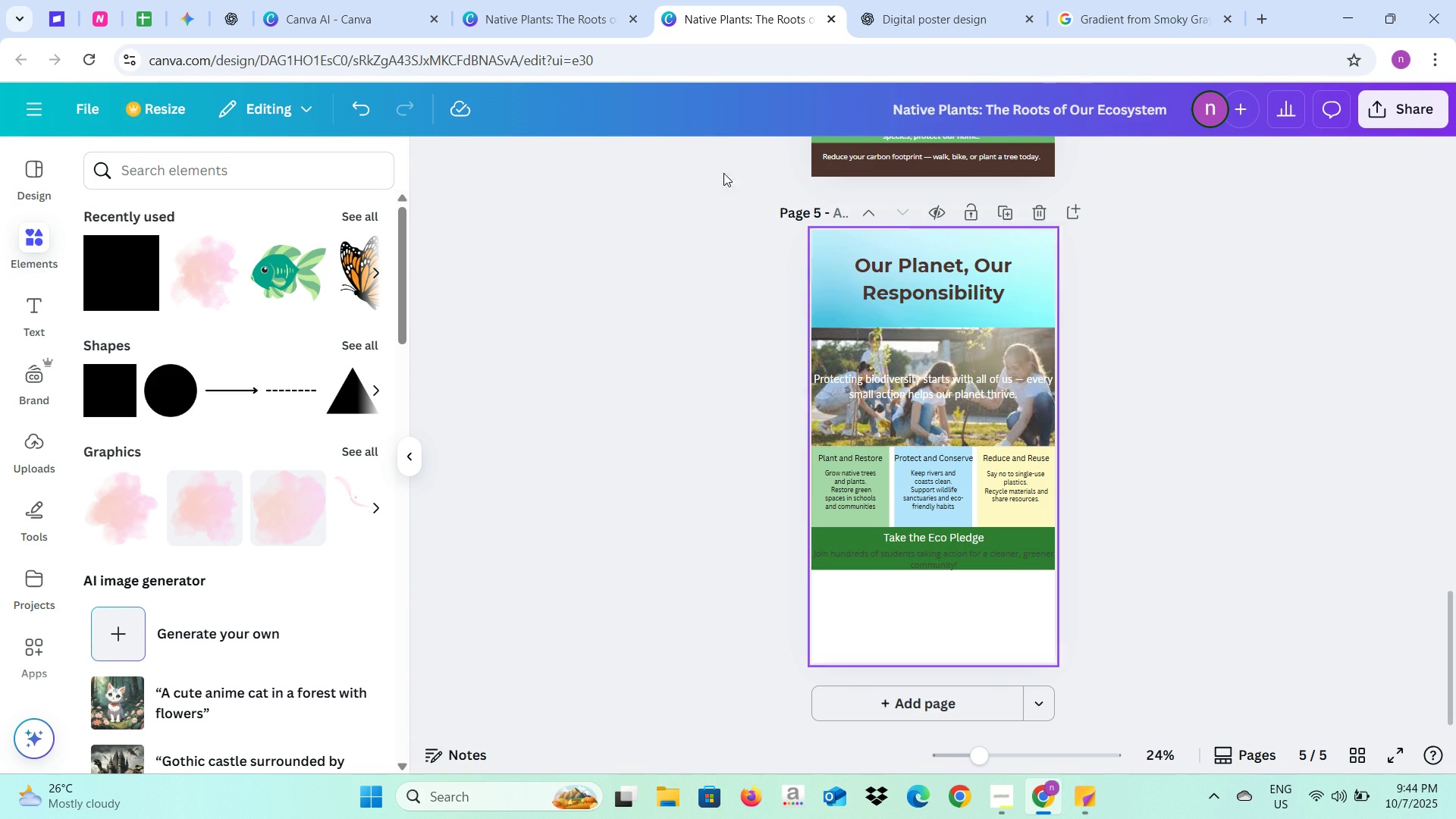 
left_click([876, 0])
 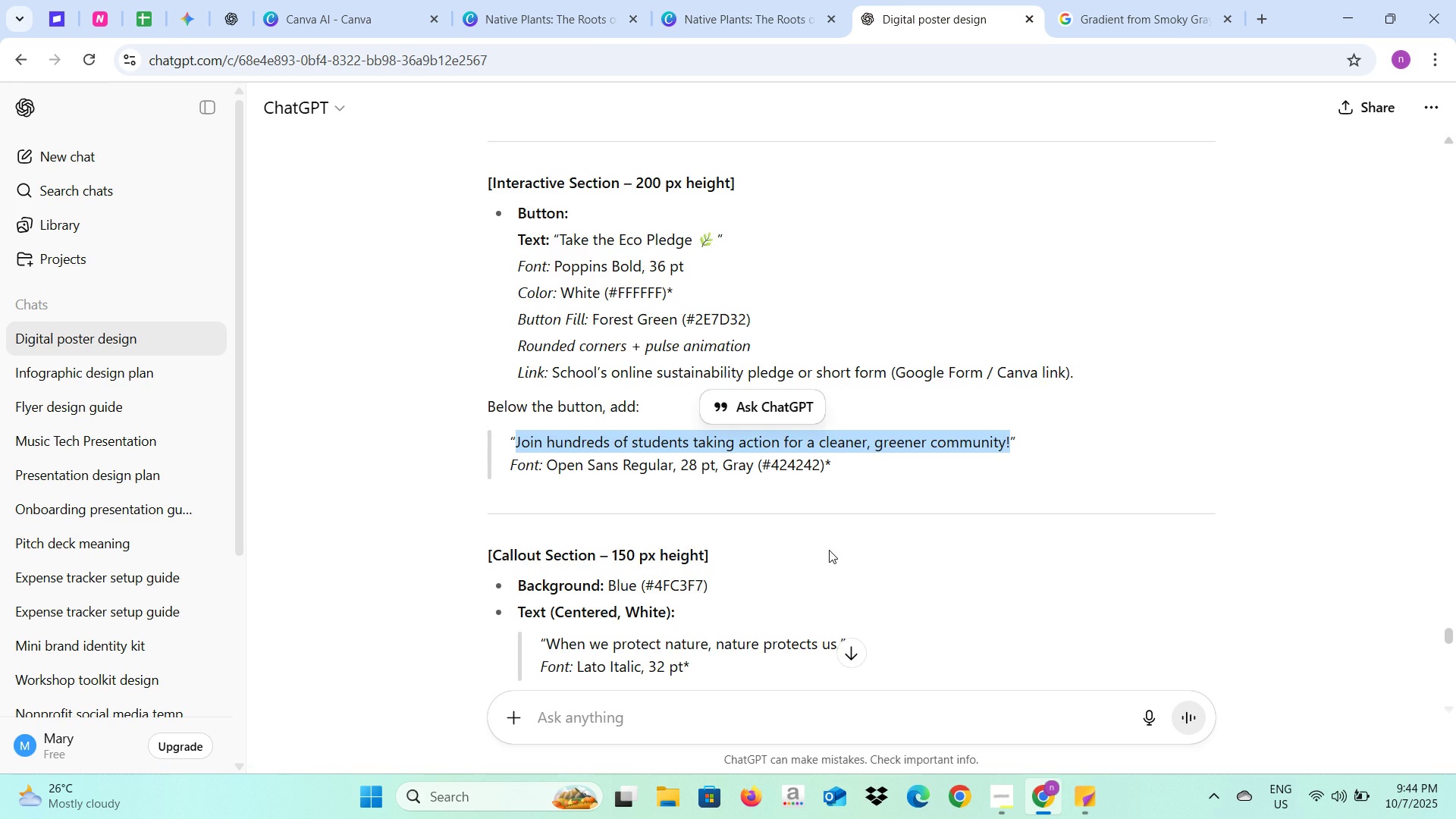 
scroll: coordinate [829, 550], scroll_direction: down, amount: 1.0
 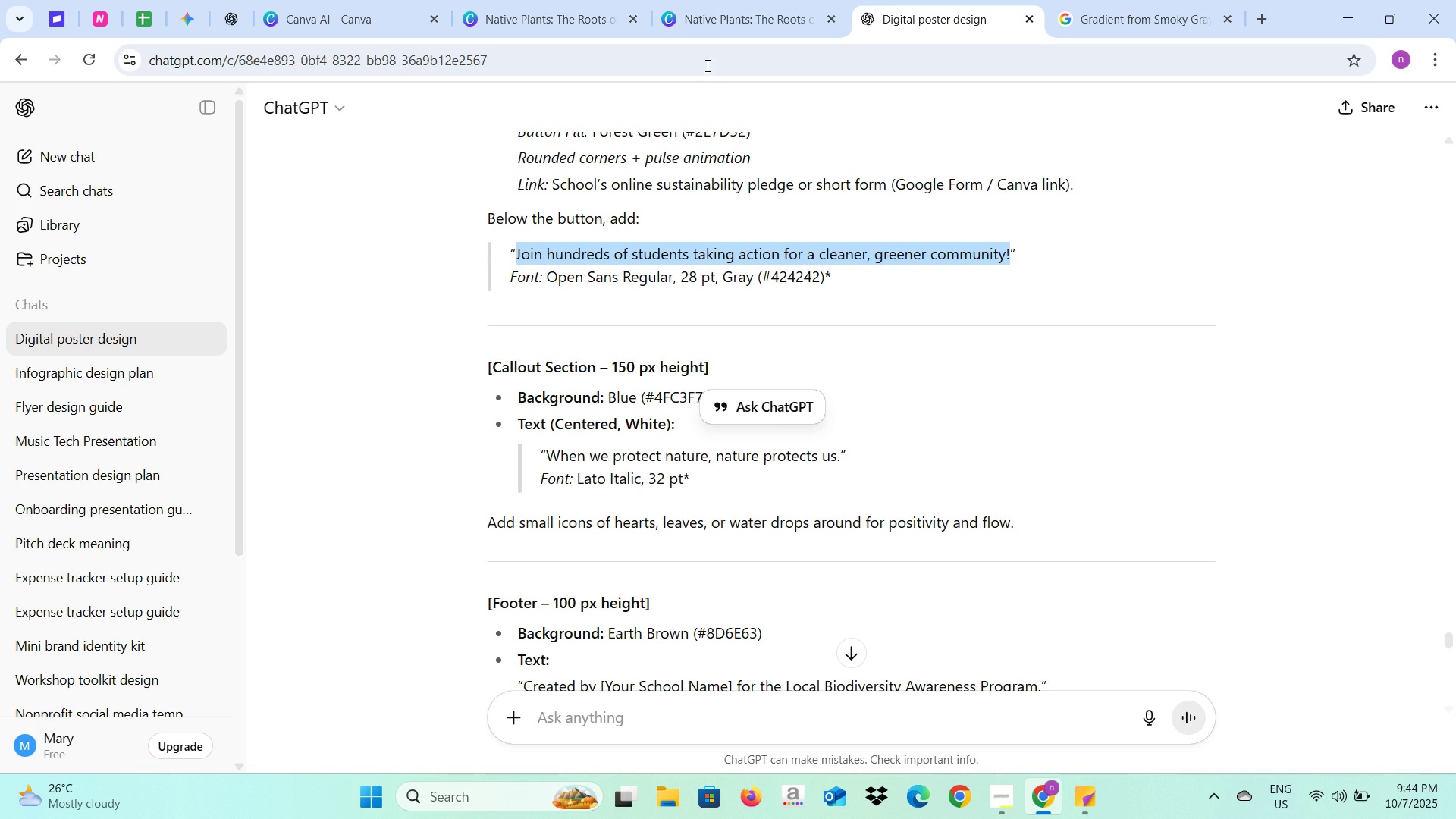 
left_click([714, 29])
 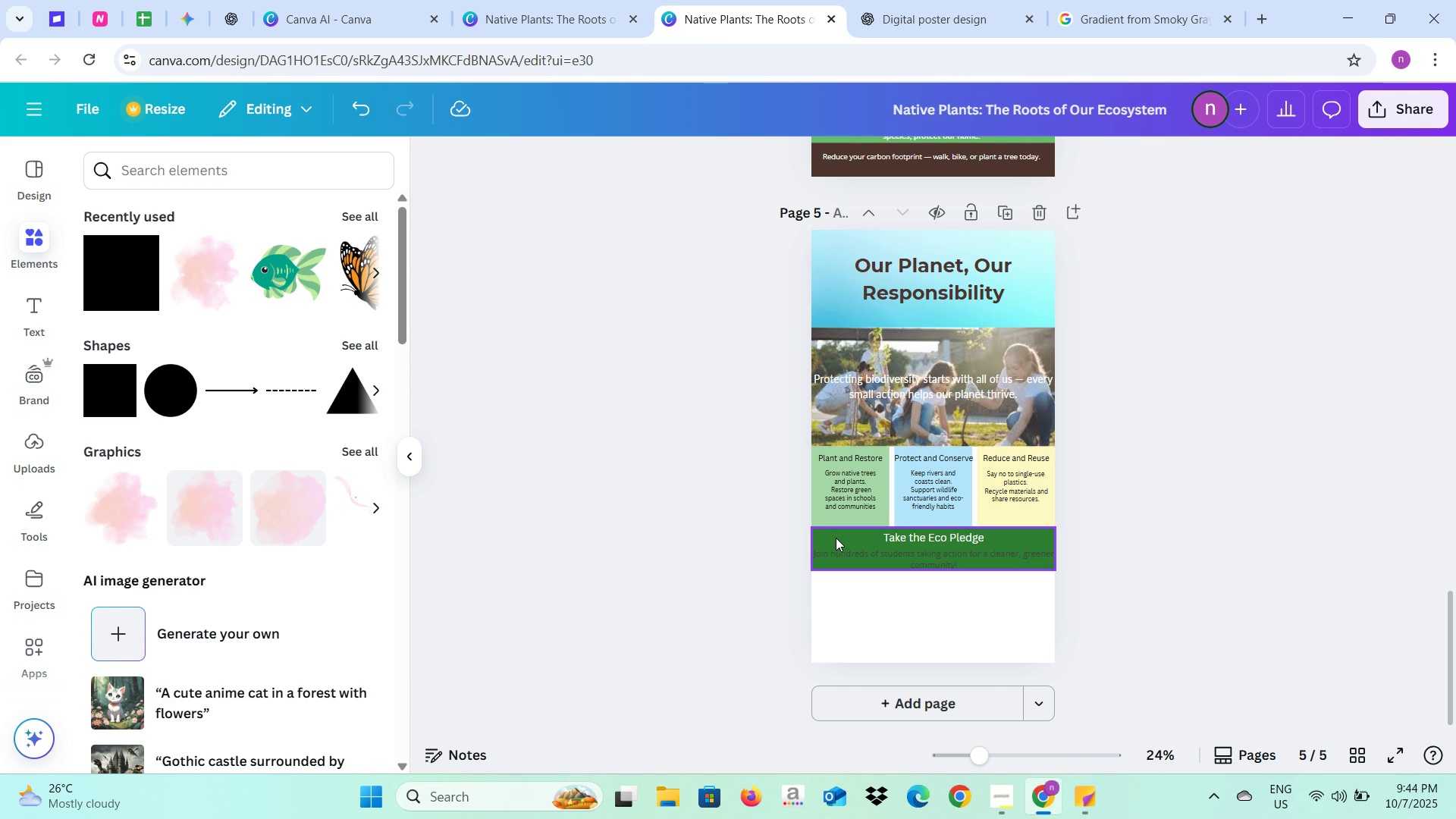 
left_click([836, 538])
 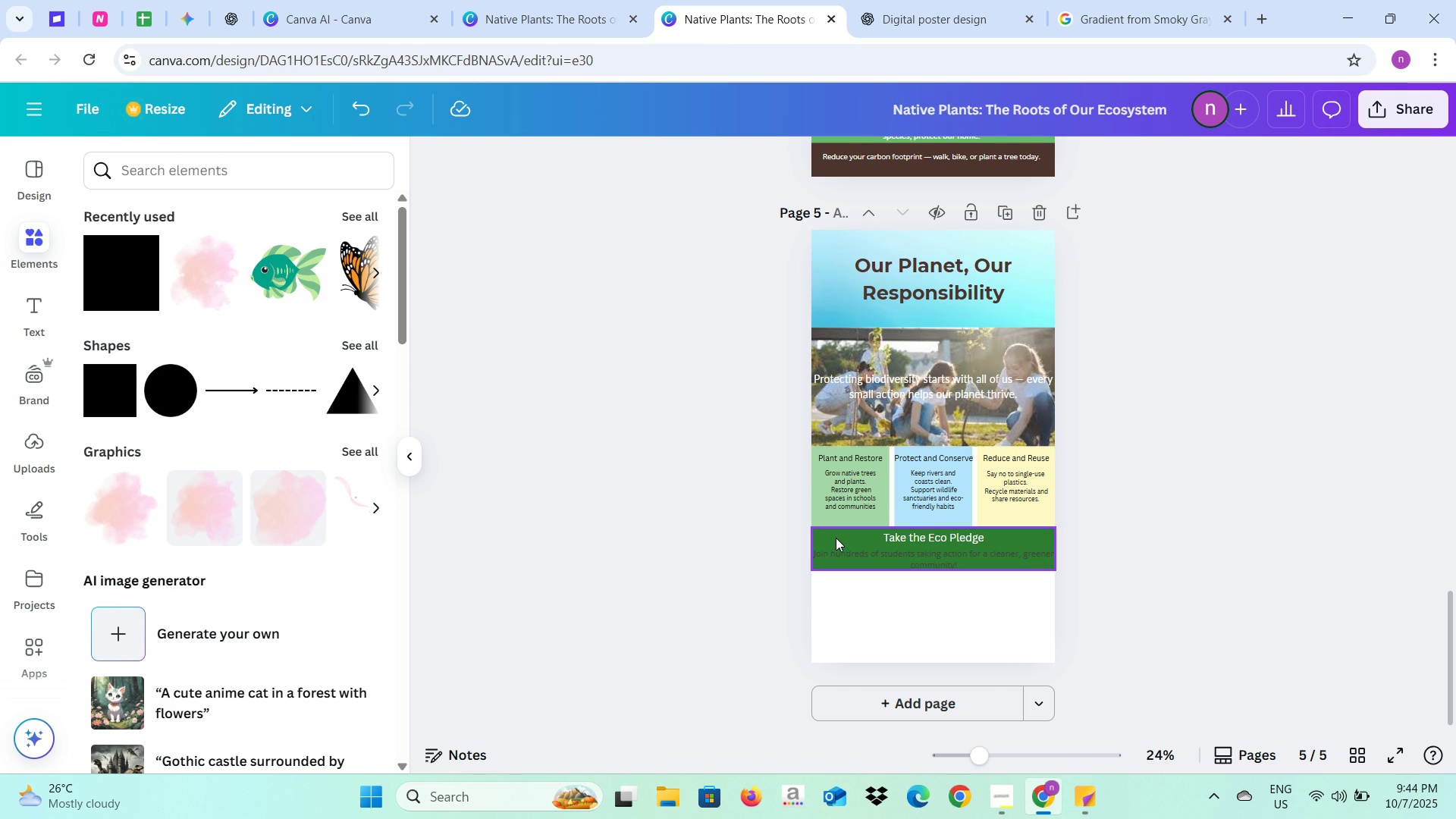 
key(Control+C)
 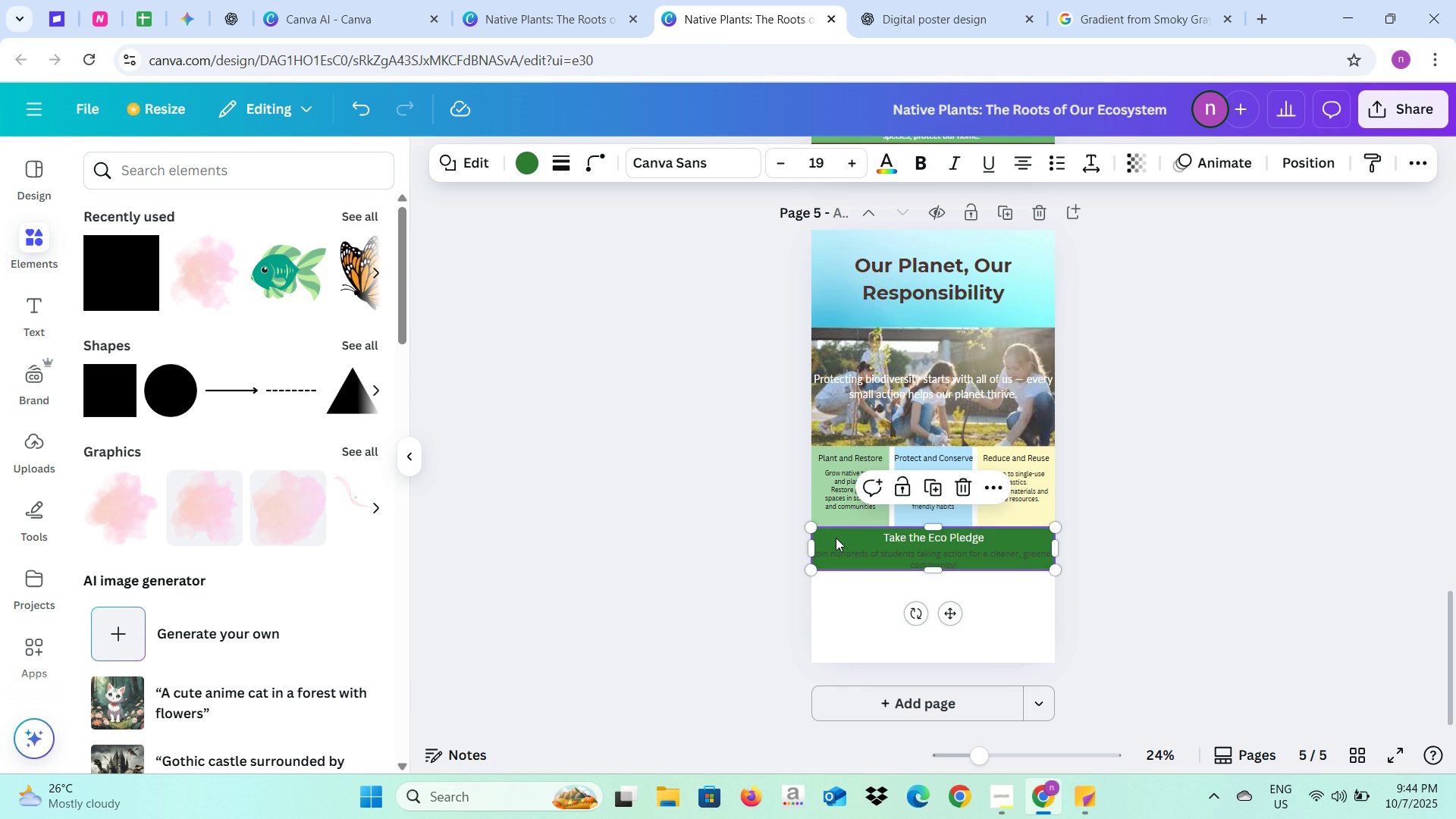 
key(Control+V)
 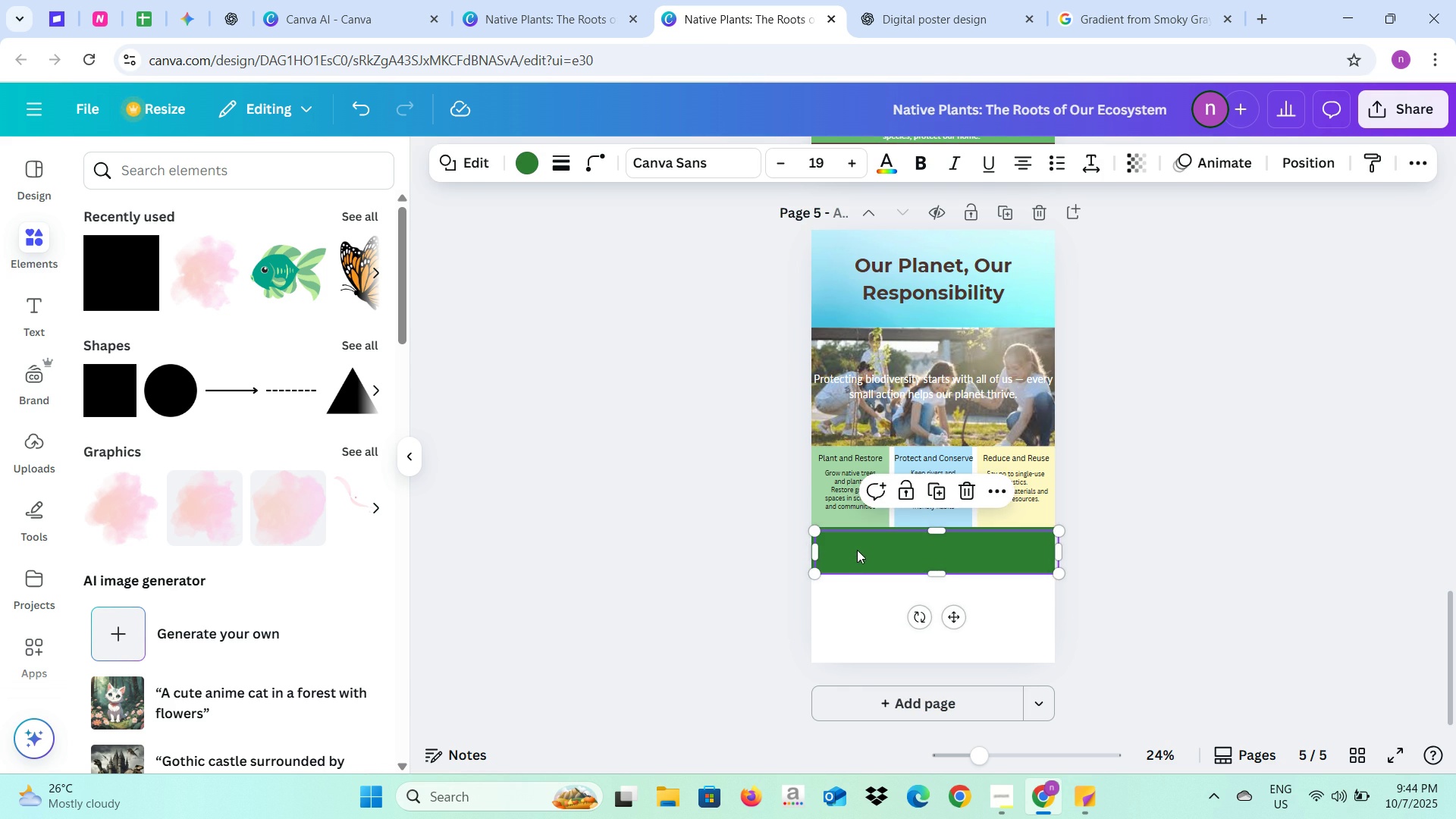 
left_click_drag(start_coordinate=[858, 549], to_coordinate=[855, 638])
 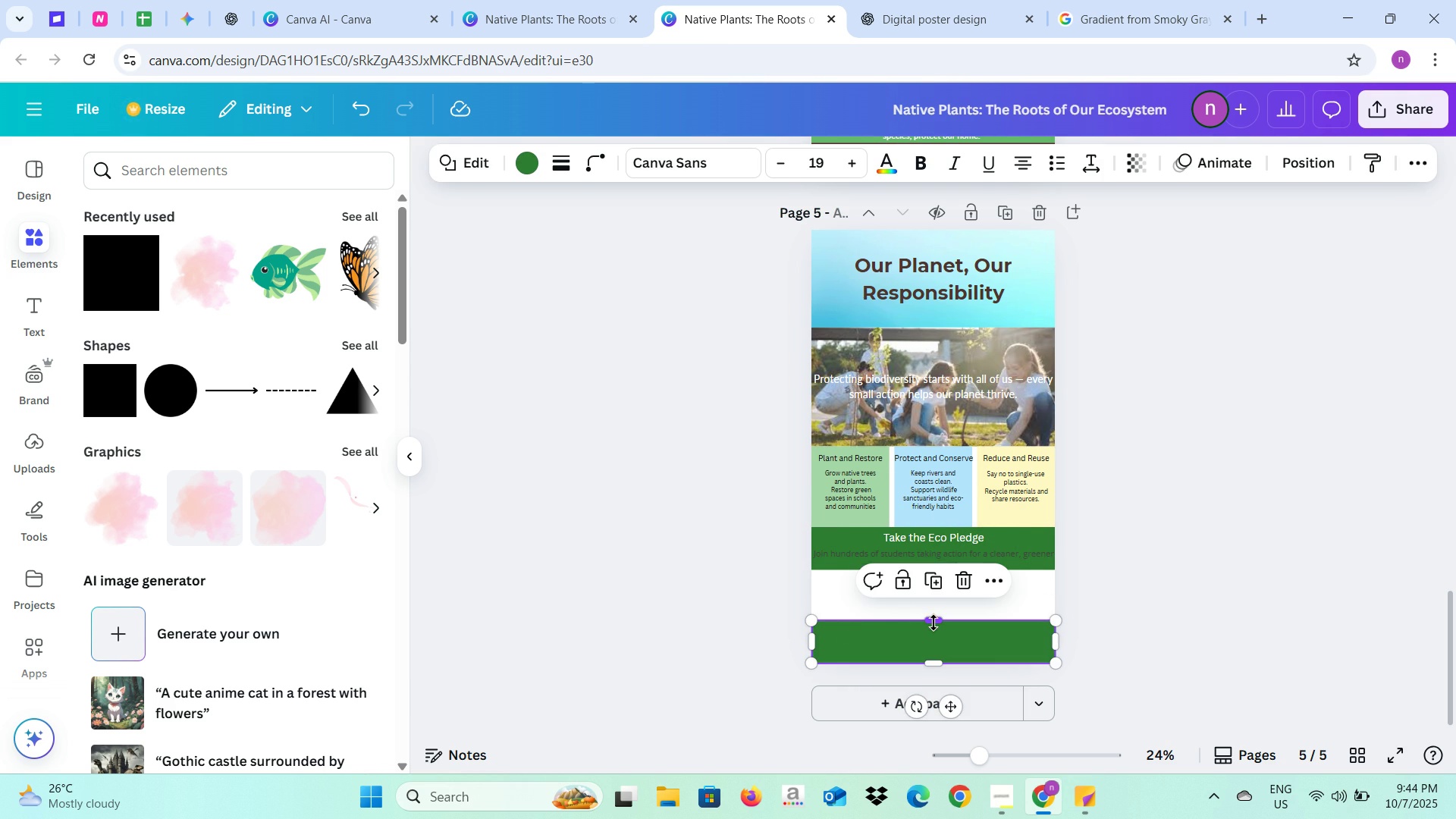 
left_click_drag(start_coordinate=[934, 623], to_coordinate=[936, 591])
 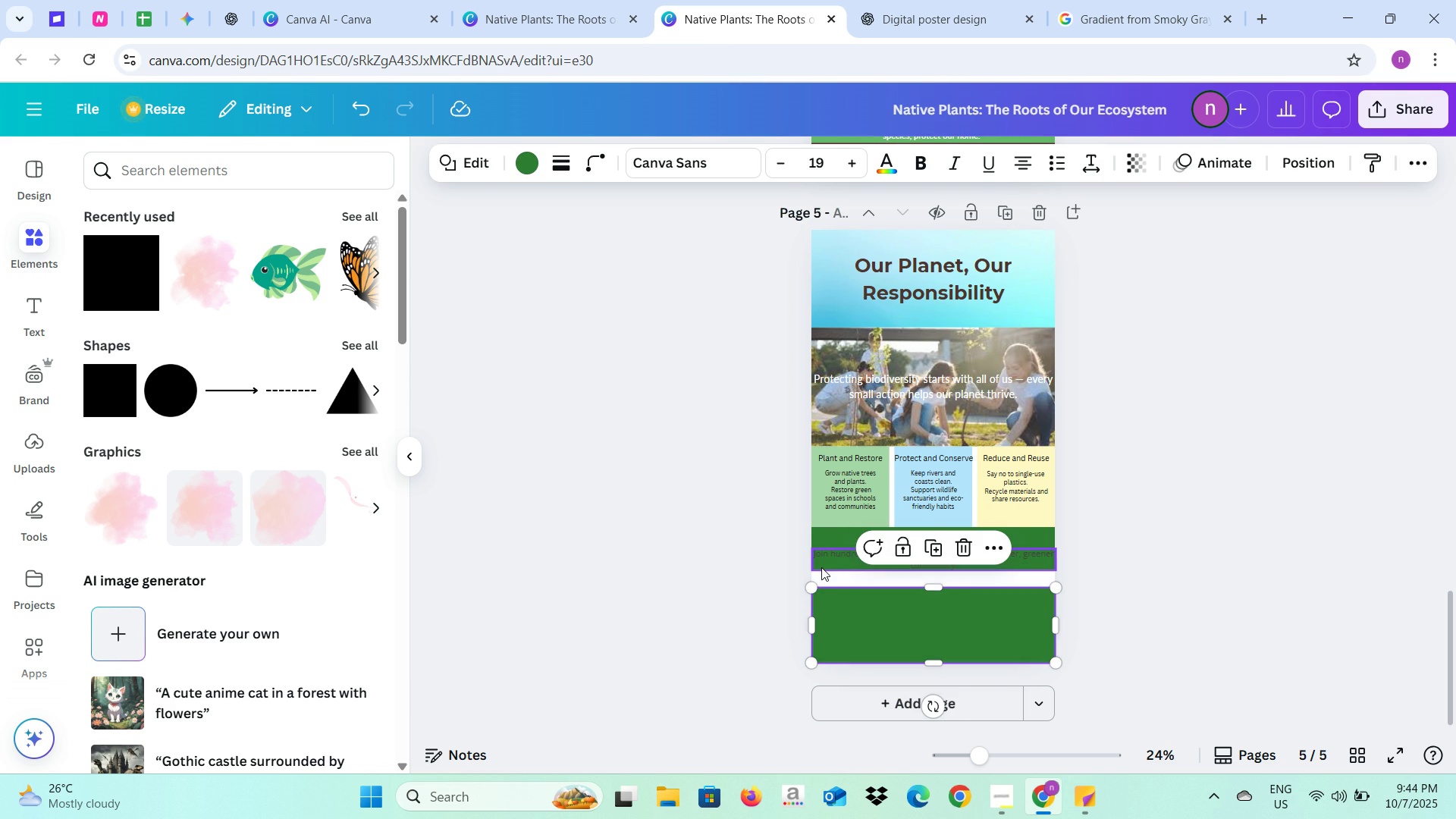 
left_click([821, 567])
 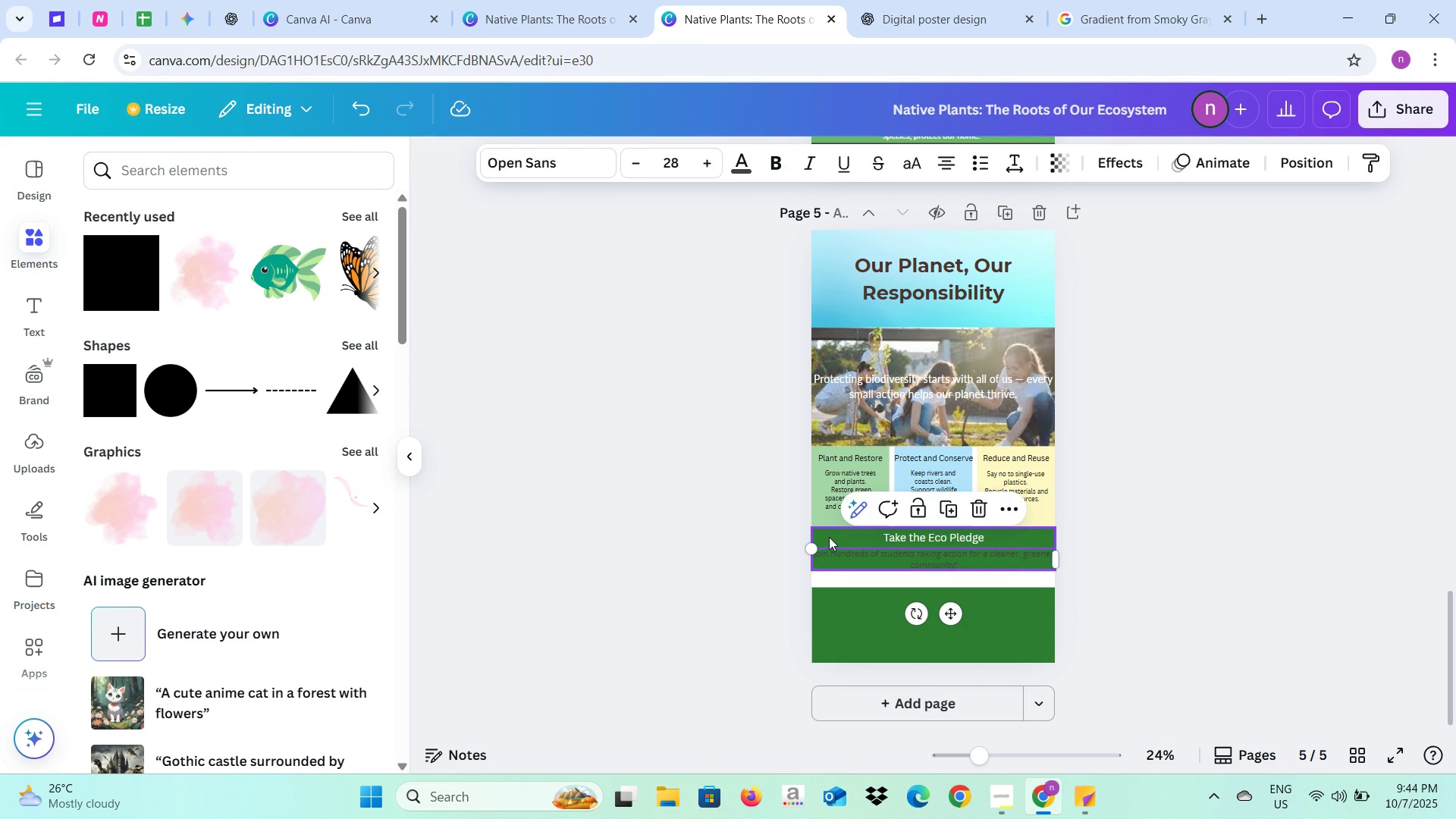 
left_click([829, 537])
 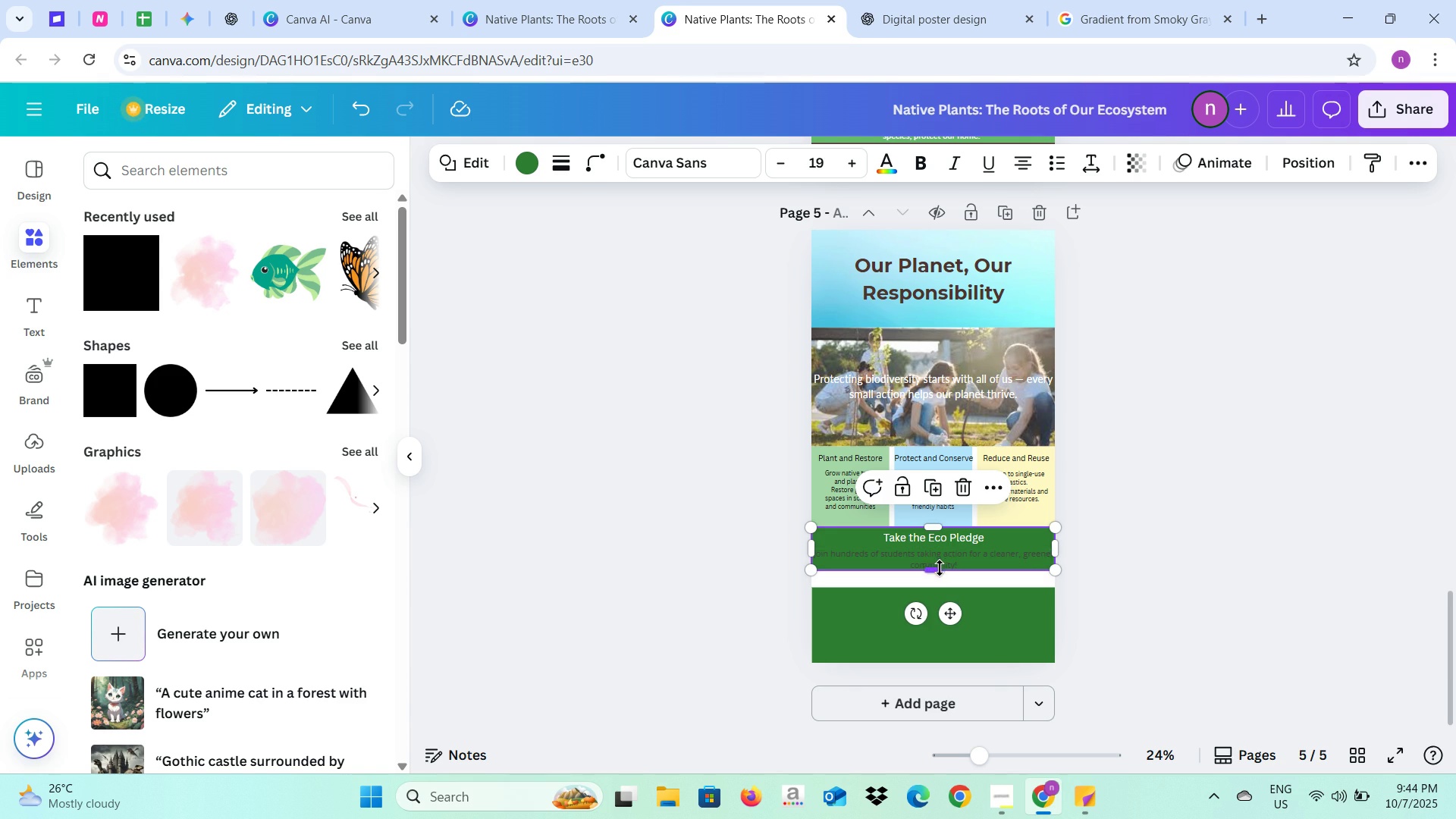 
left_click_drag(start_coordinate=[938, 570], to_coordinate=[938, 583])
 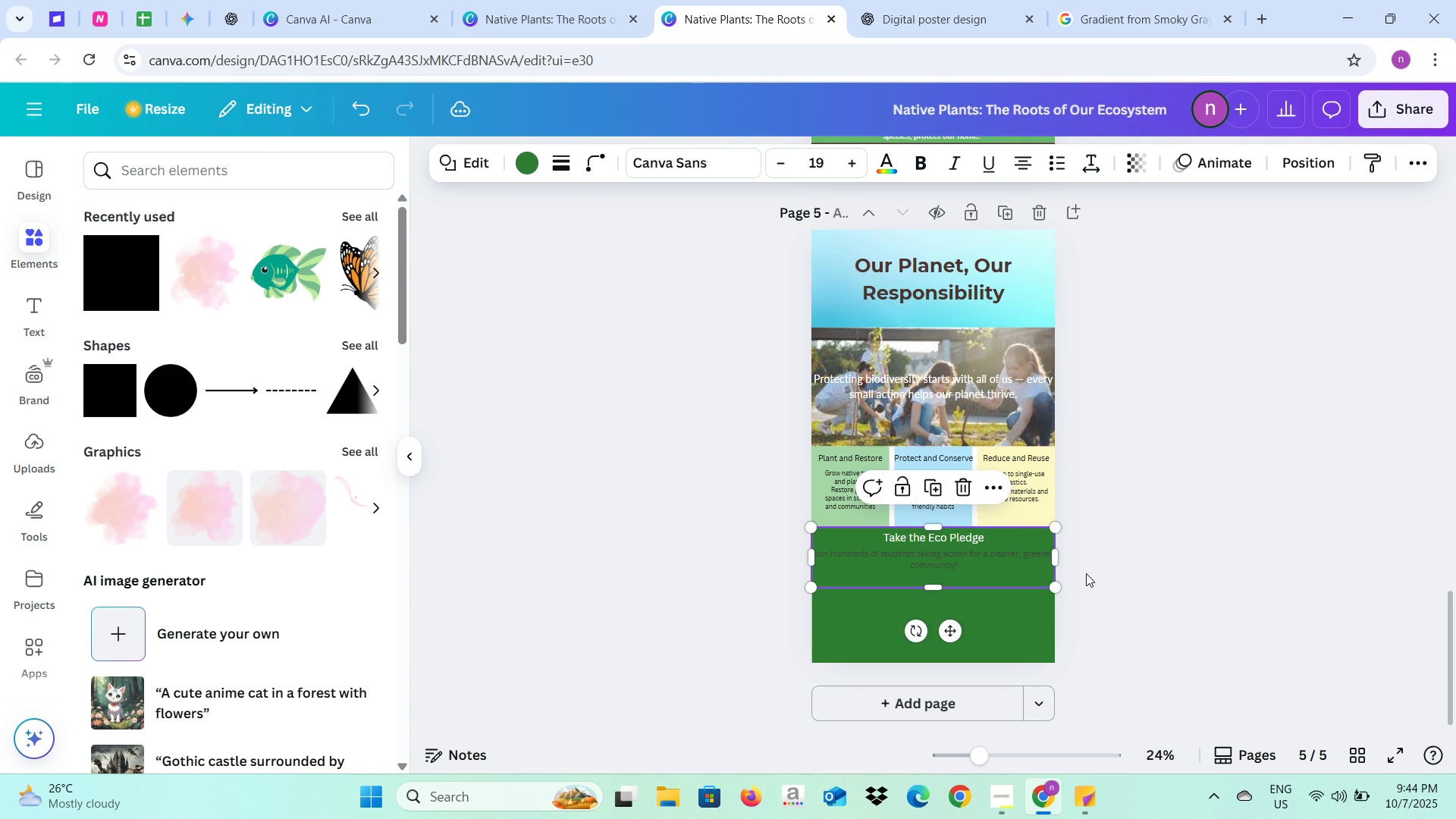 
left_click([1086, 573])
 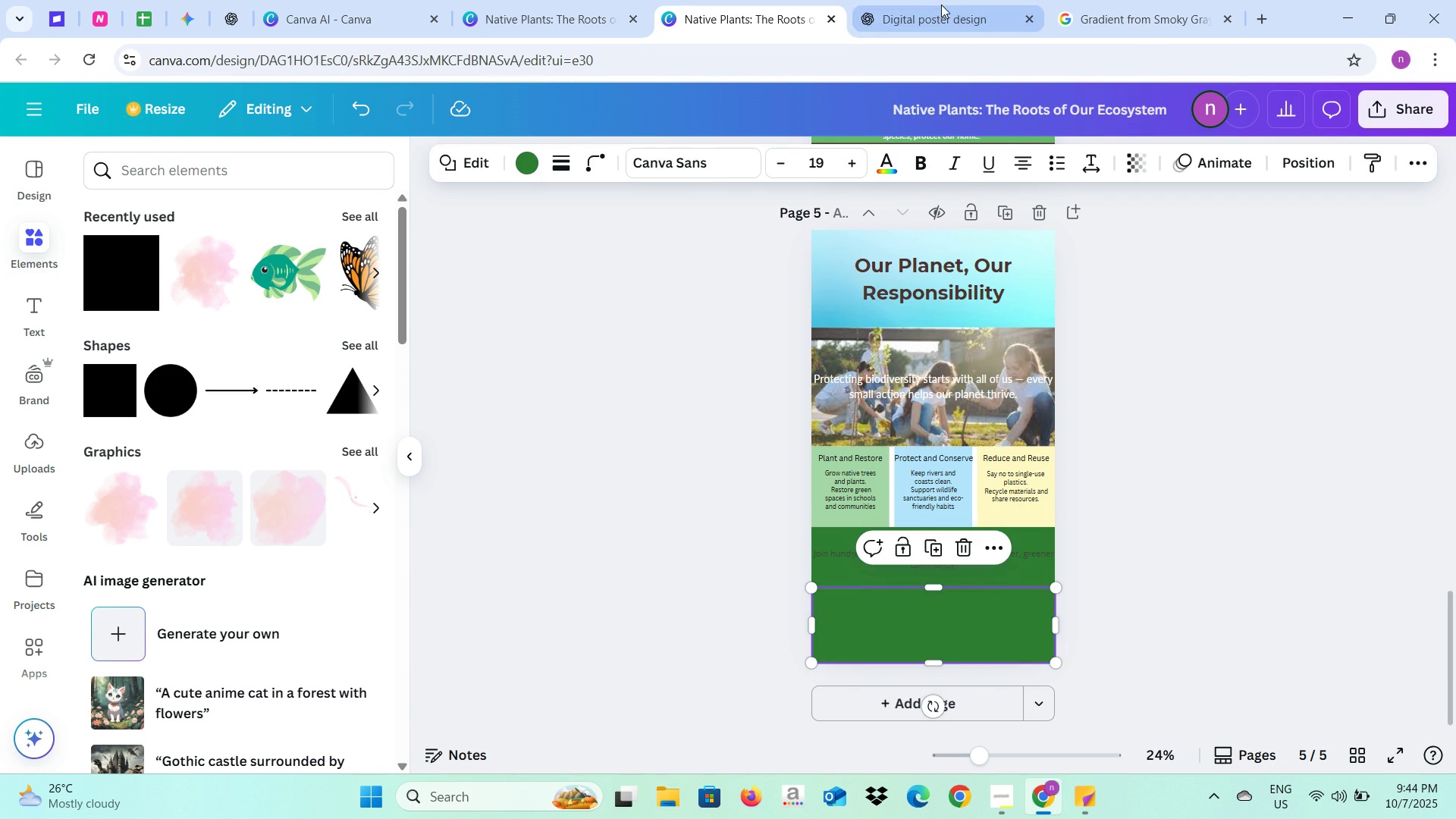 
left_click([941, 5])
 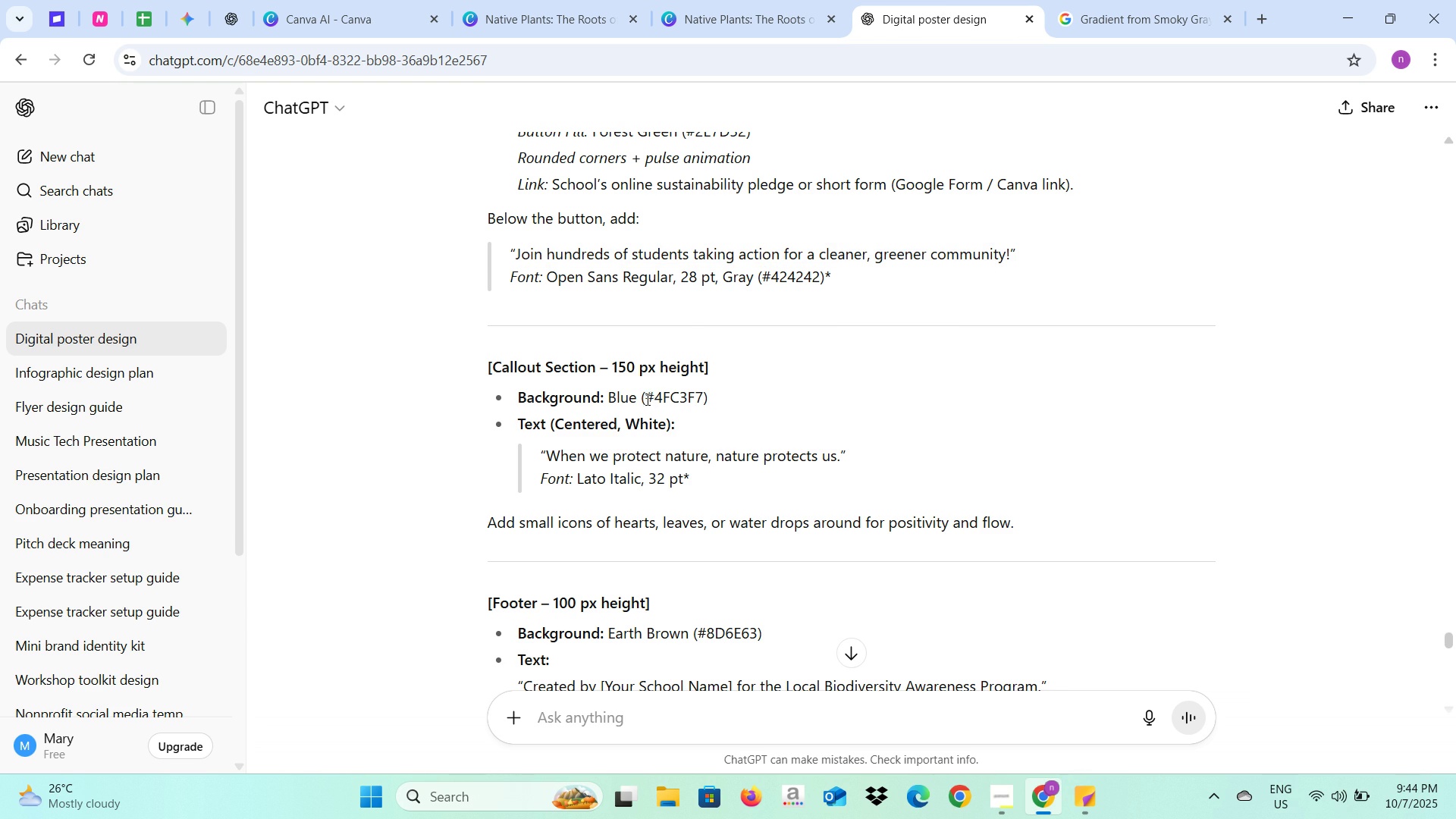 
left_click_drag(start_coordinate=[646, 399], to_coordinate=[699, 403])
 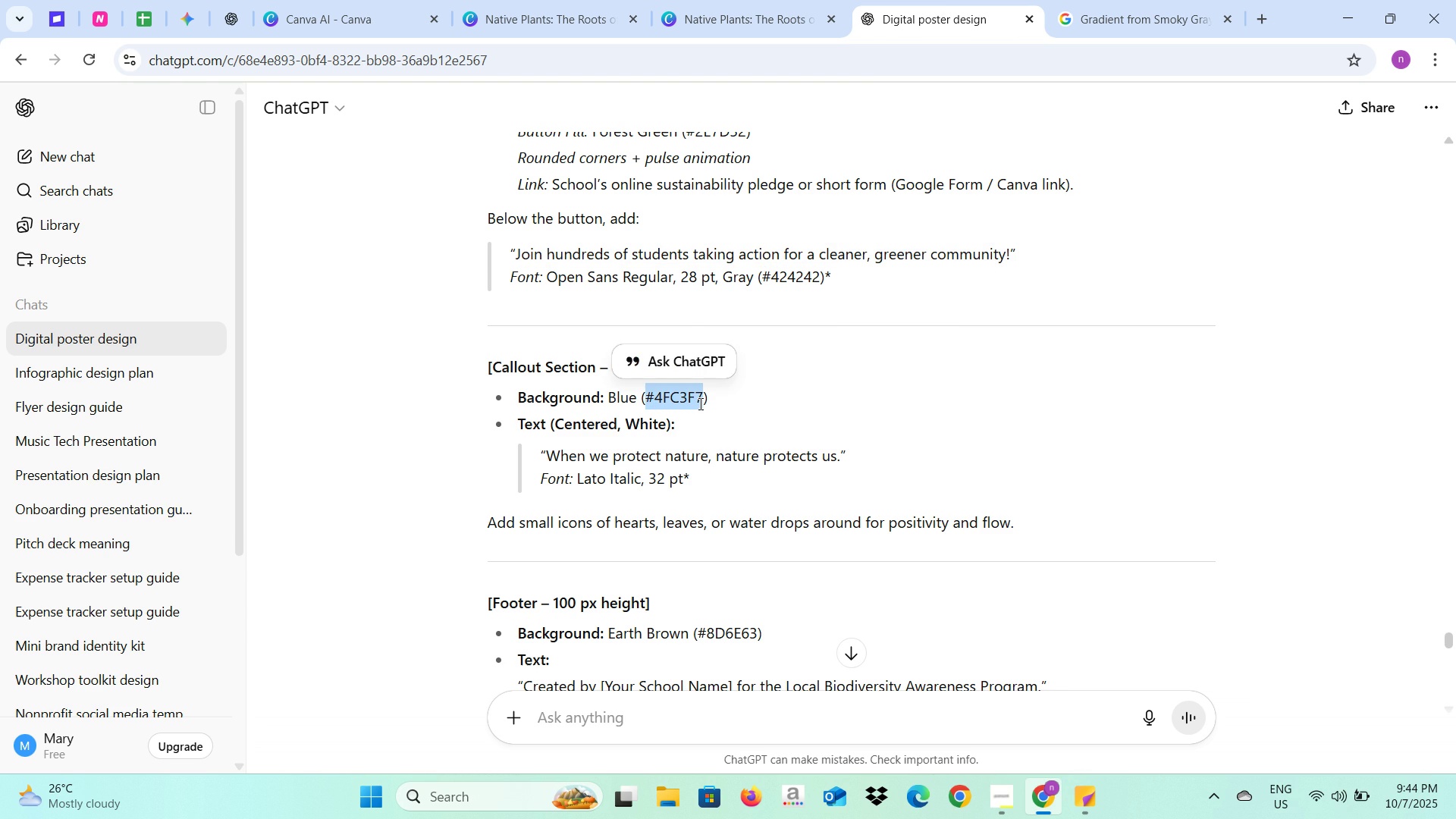 
key(Control+C)
 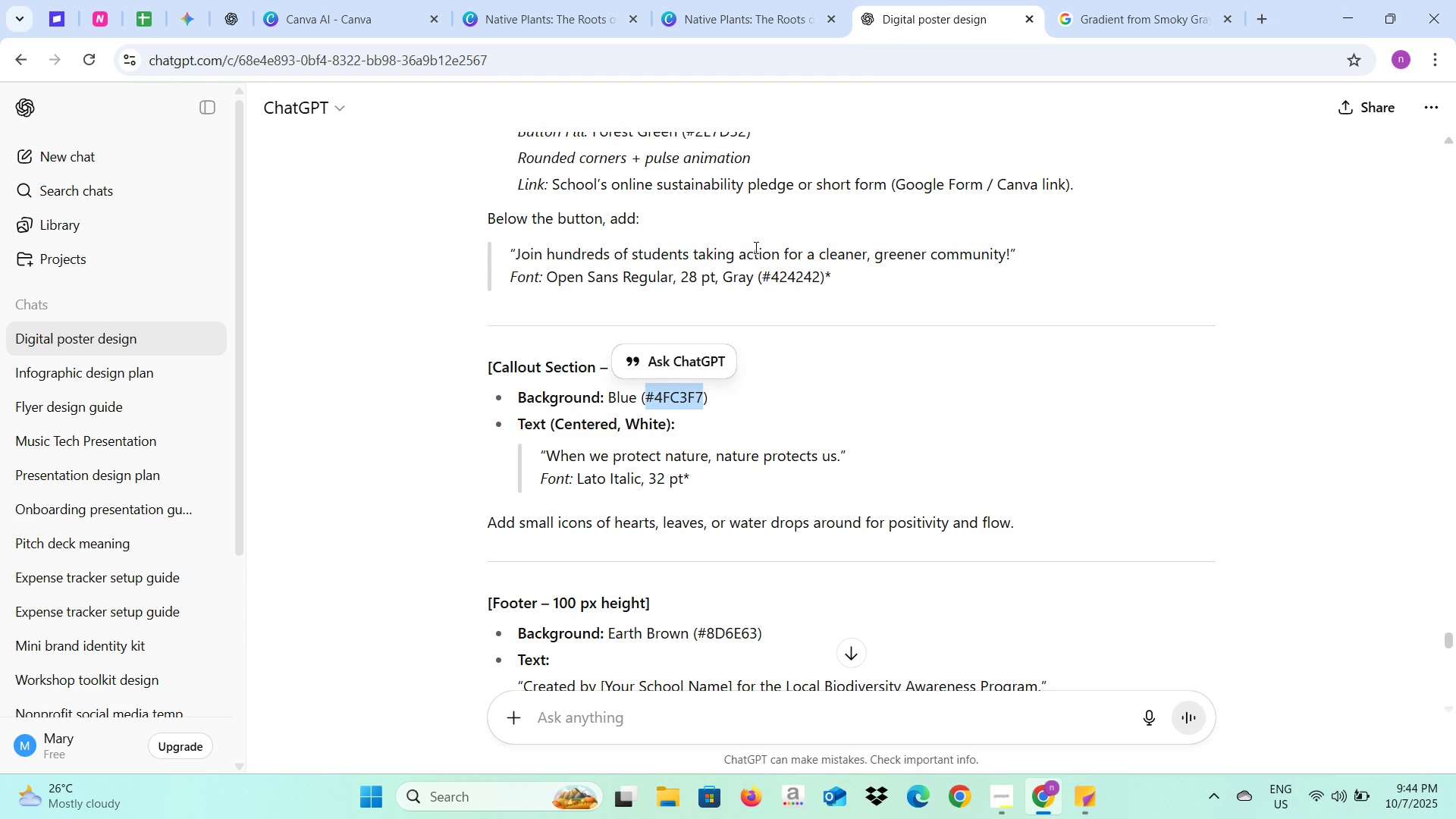 
key(Control+C)
 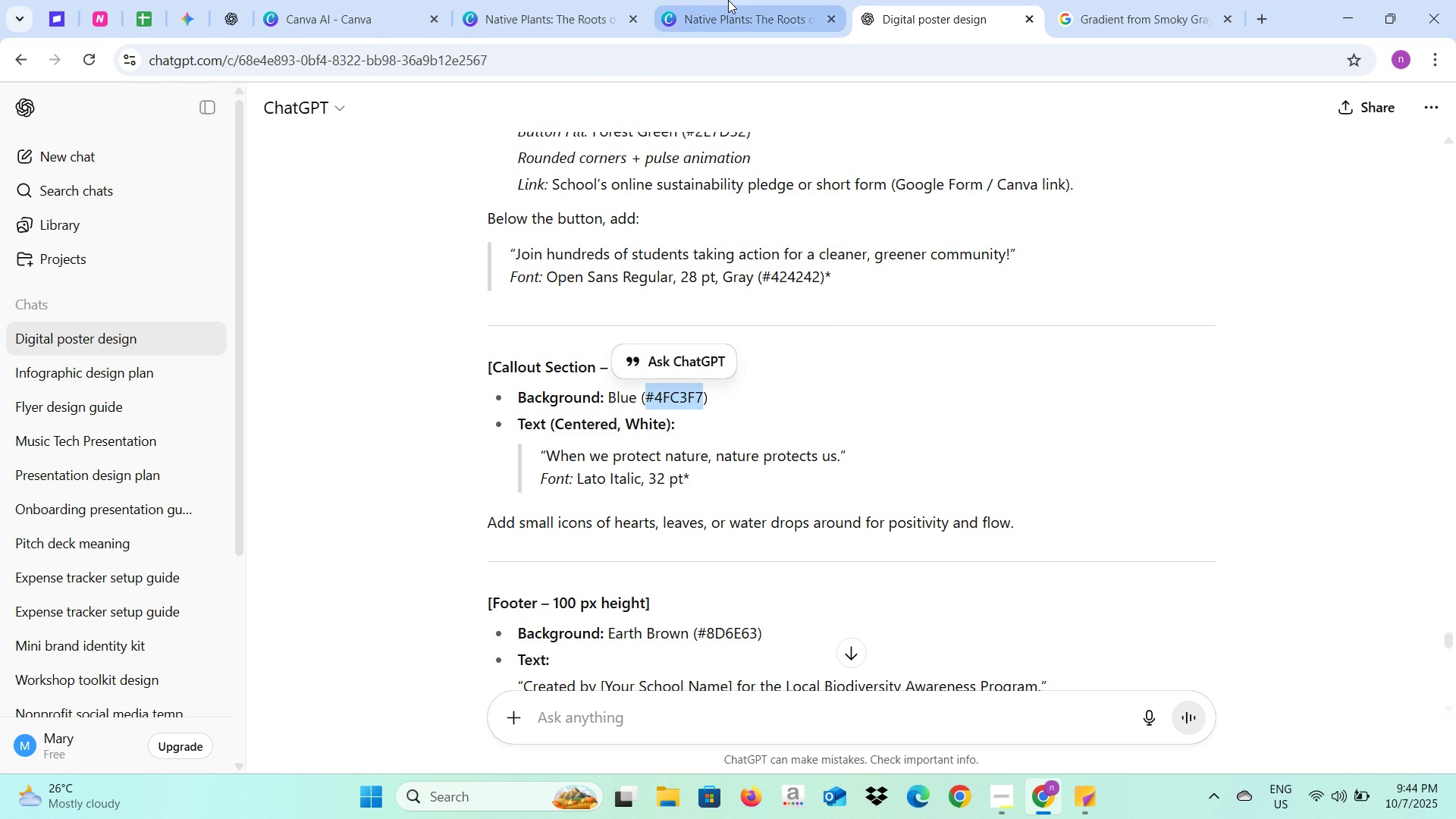 
left_click([728, 0])
 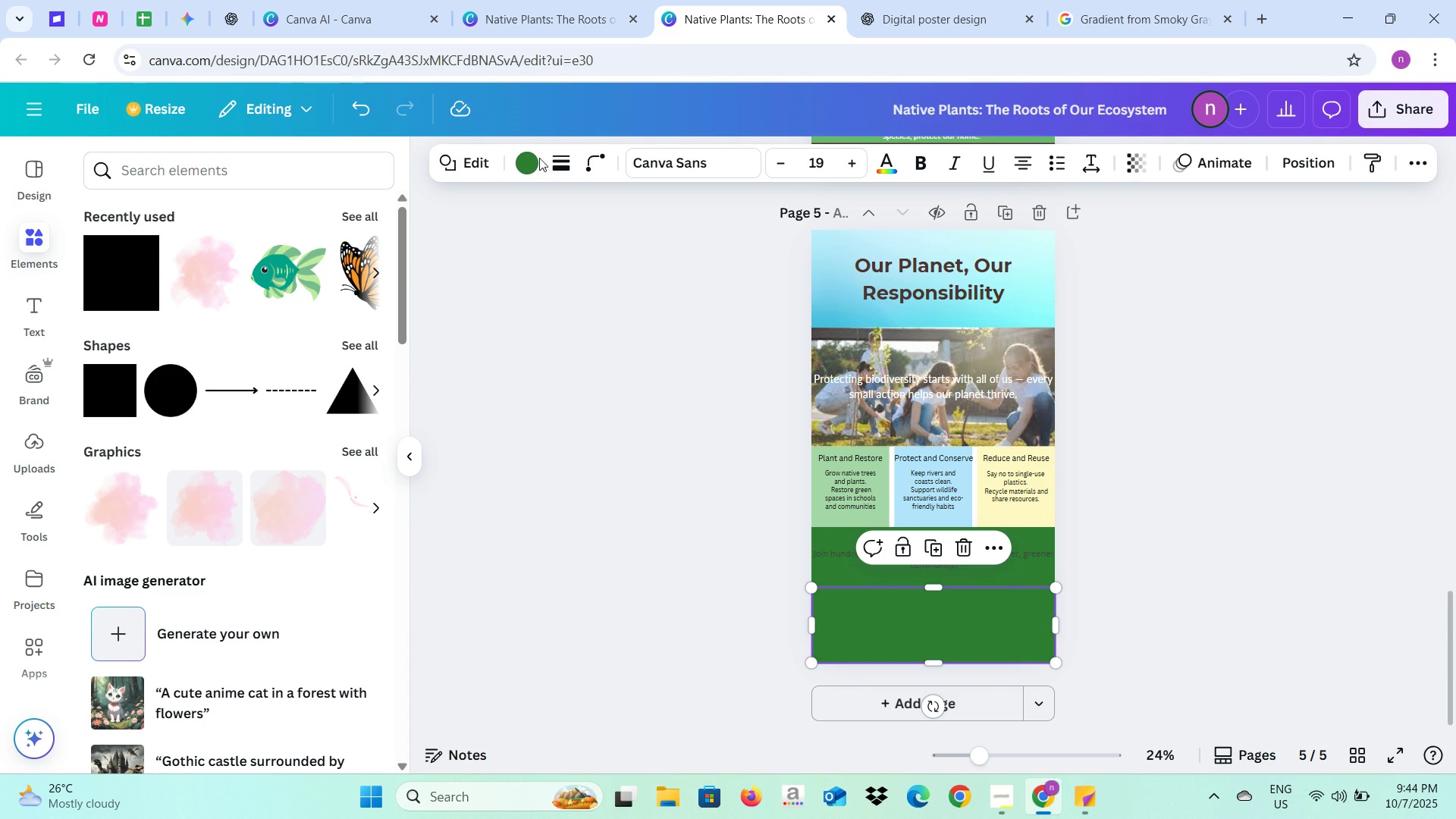 
left_click([535, 162])
 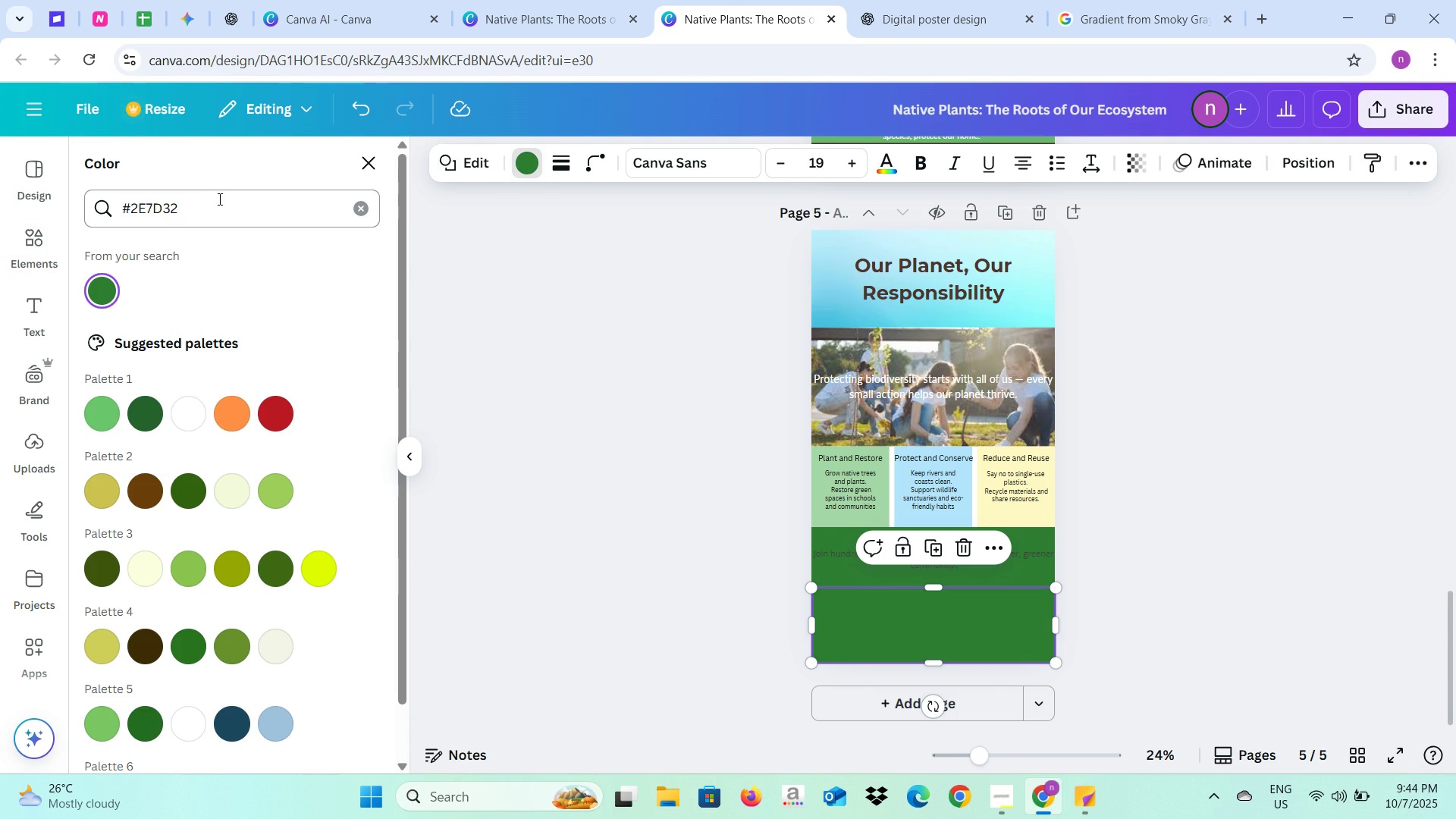 
left_click_drag(start_coordinate=[222, 207], to_coordinate=[112, 211])
 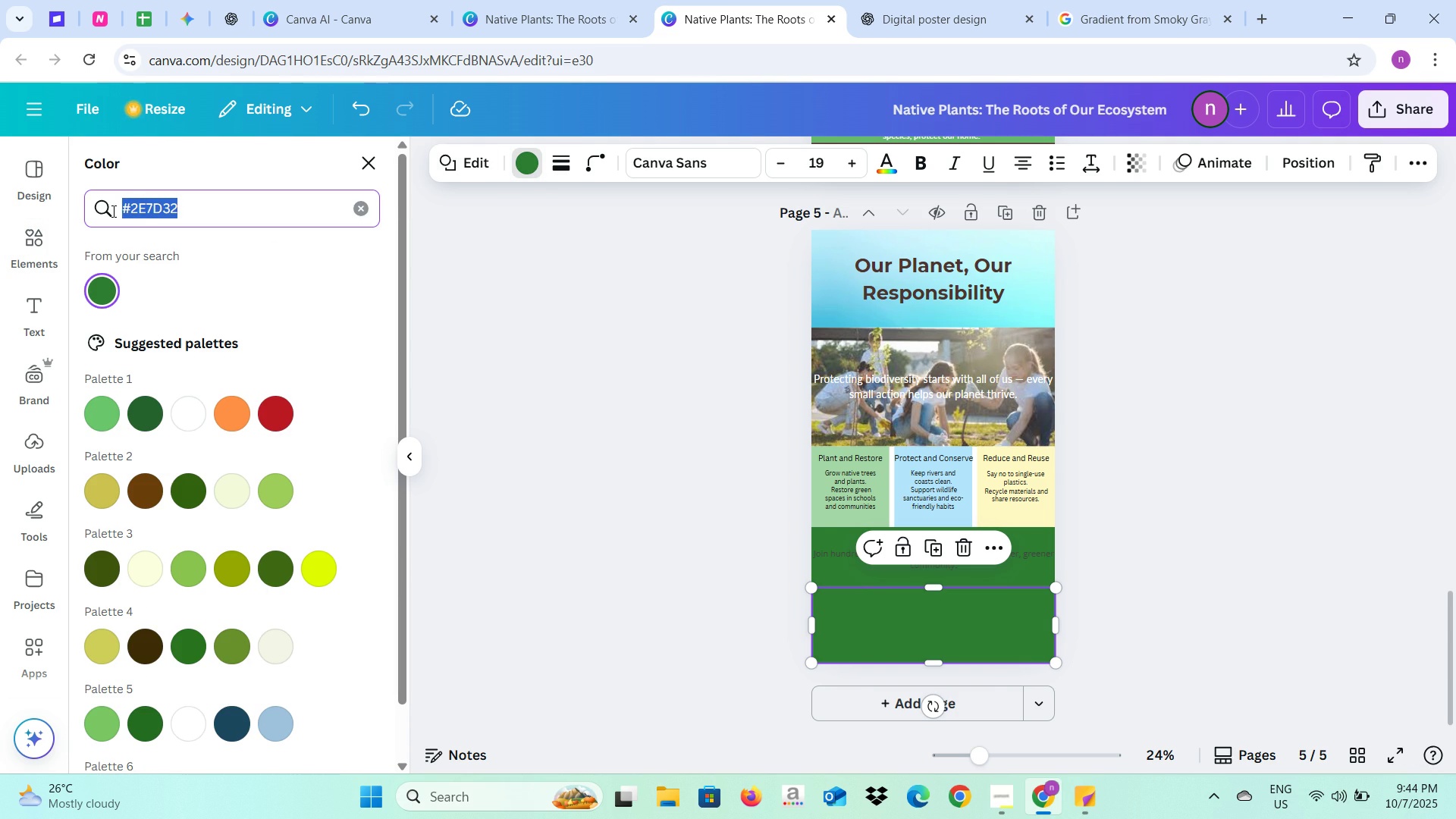 
key(Control+V)
 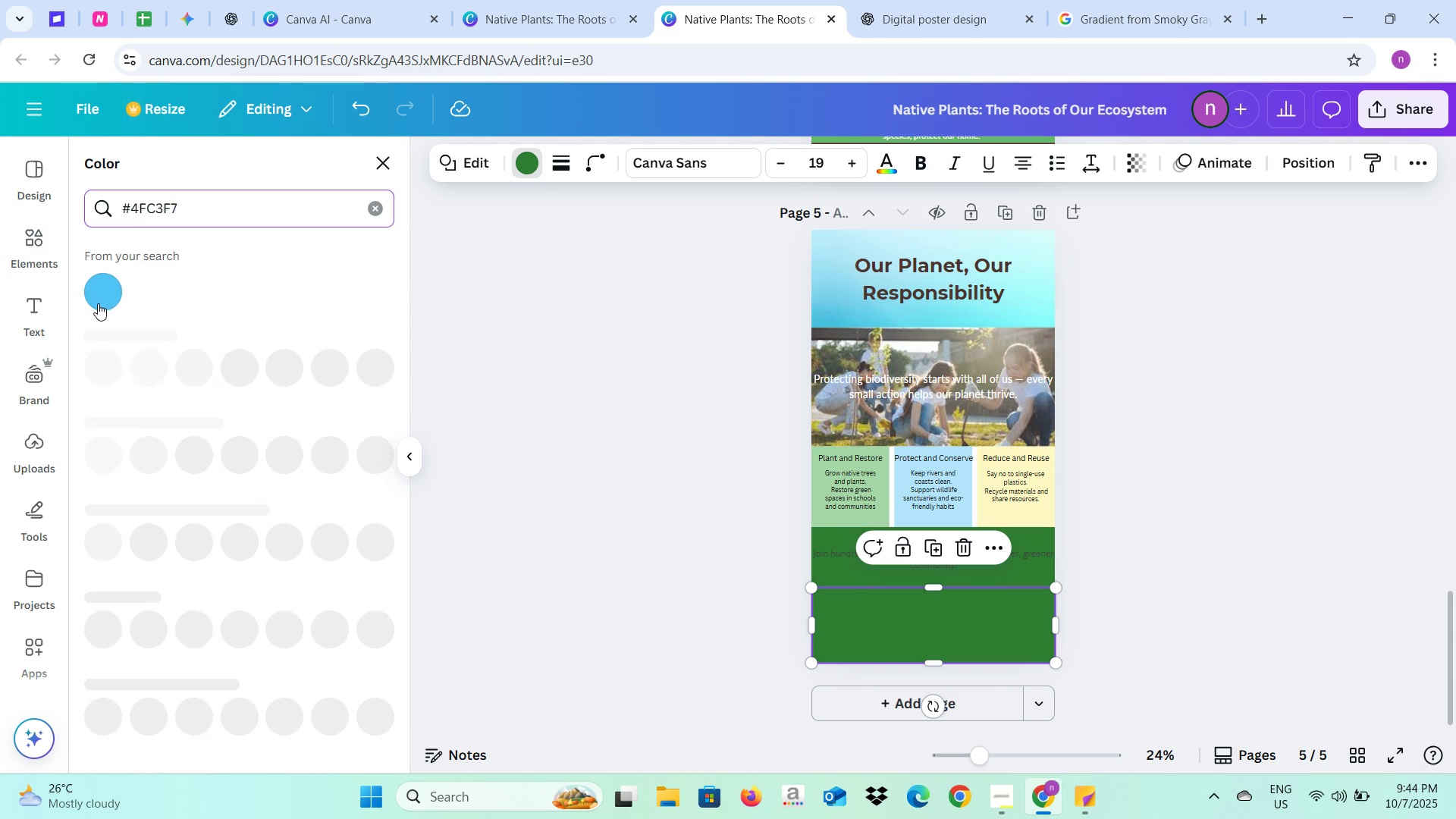 
left_click([99, 303])
 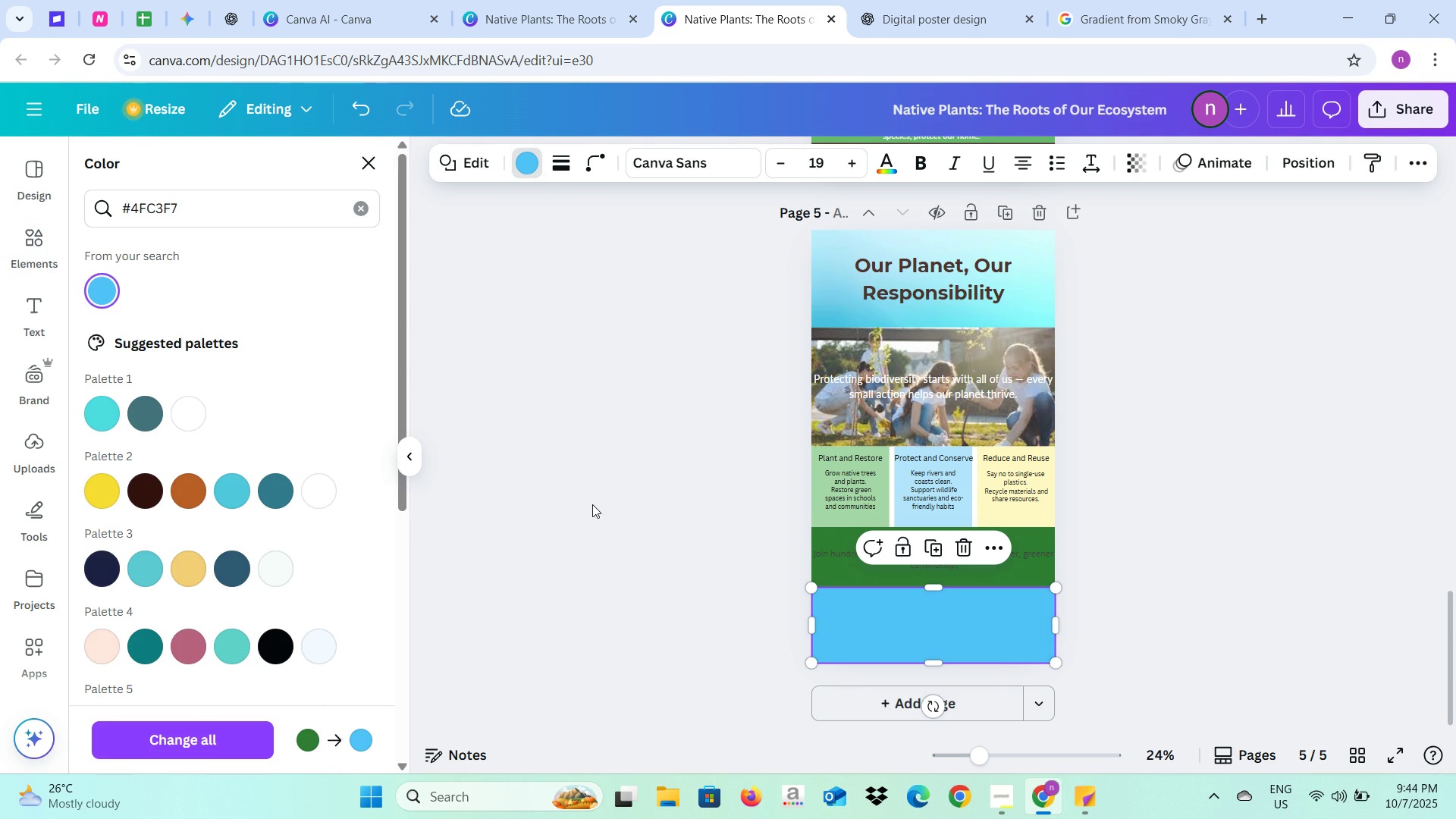 
left_click([592, 504])
 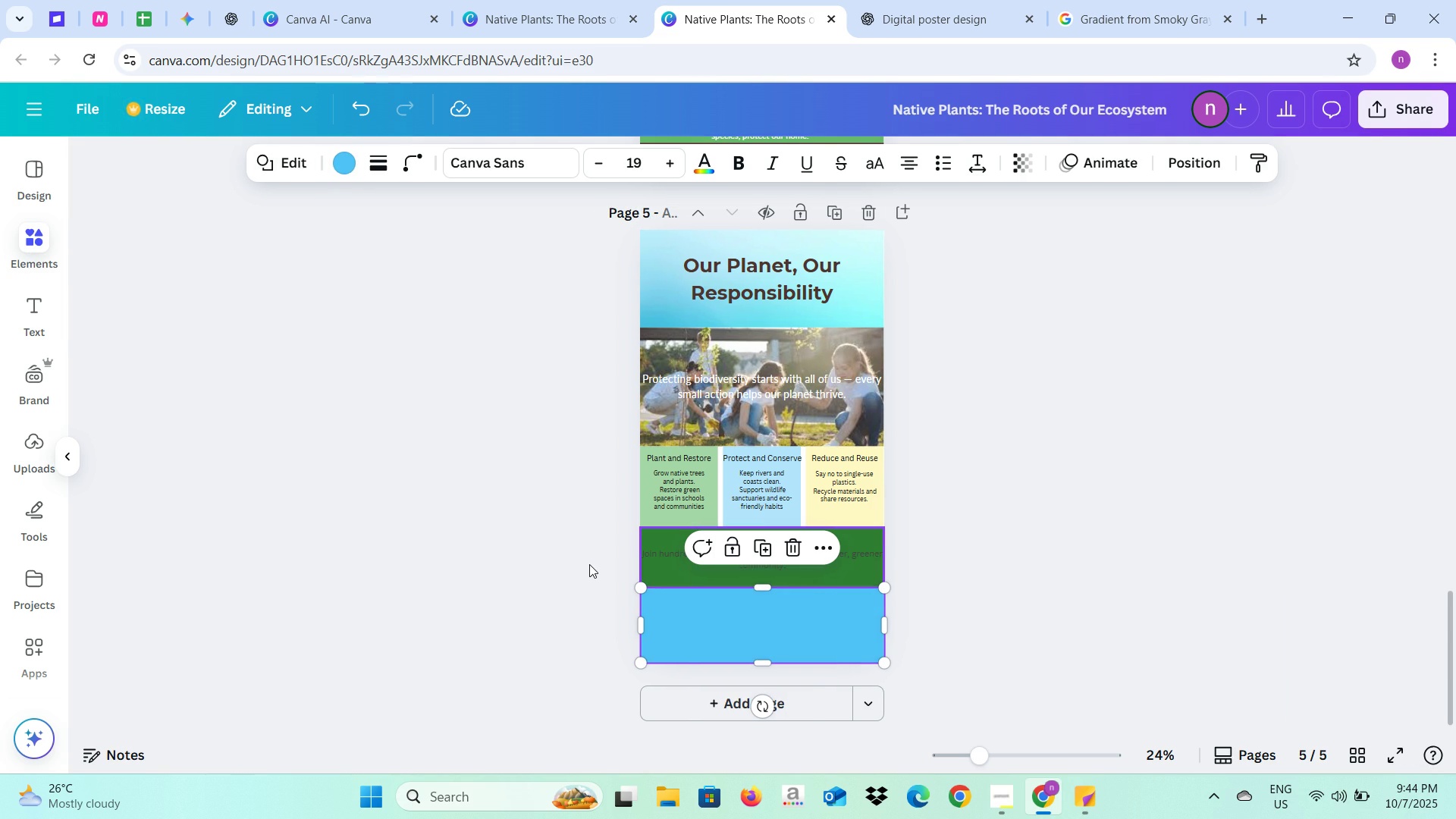 
left_click([589, 564])
 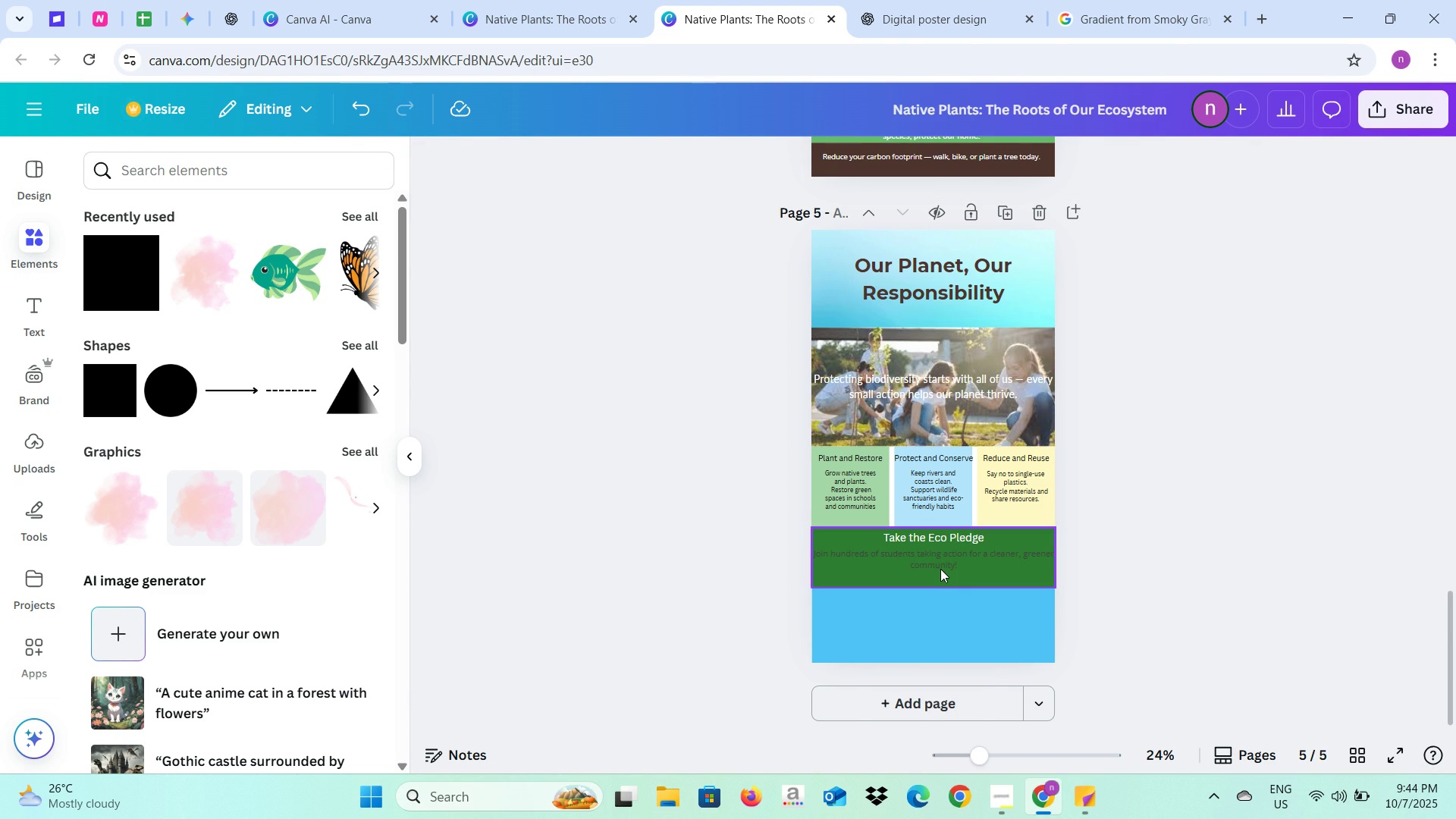 
left_click([940, 561])
 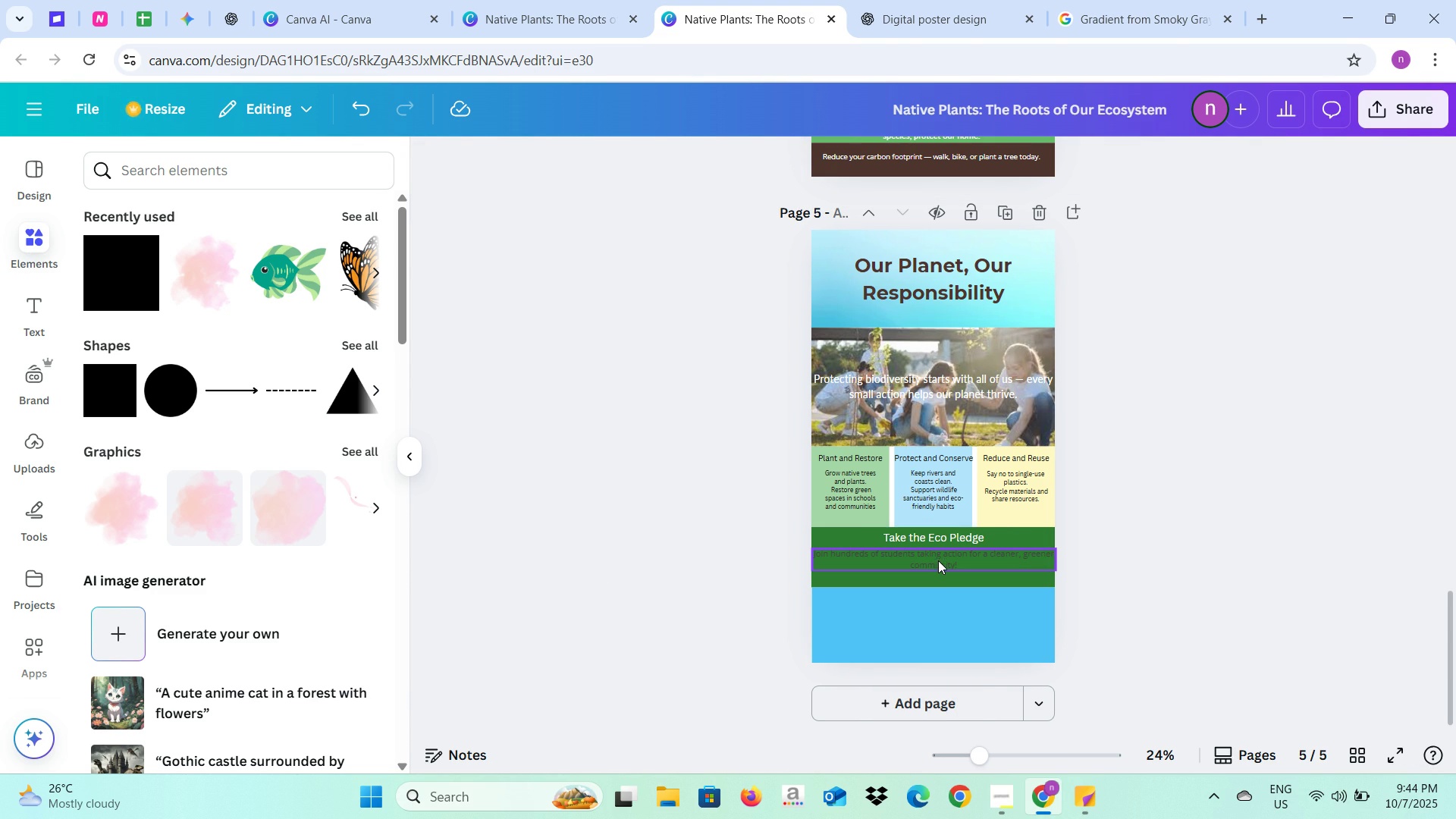 
left_click_drag(start_coordinate=[938, 560], to_coordinate=[939, 573])
 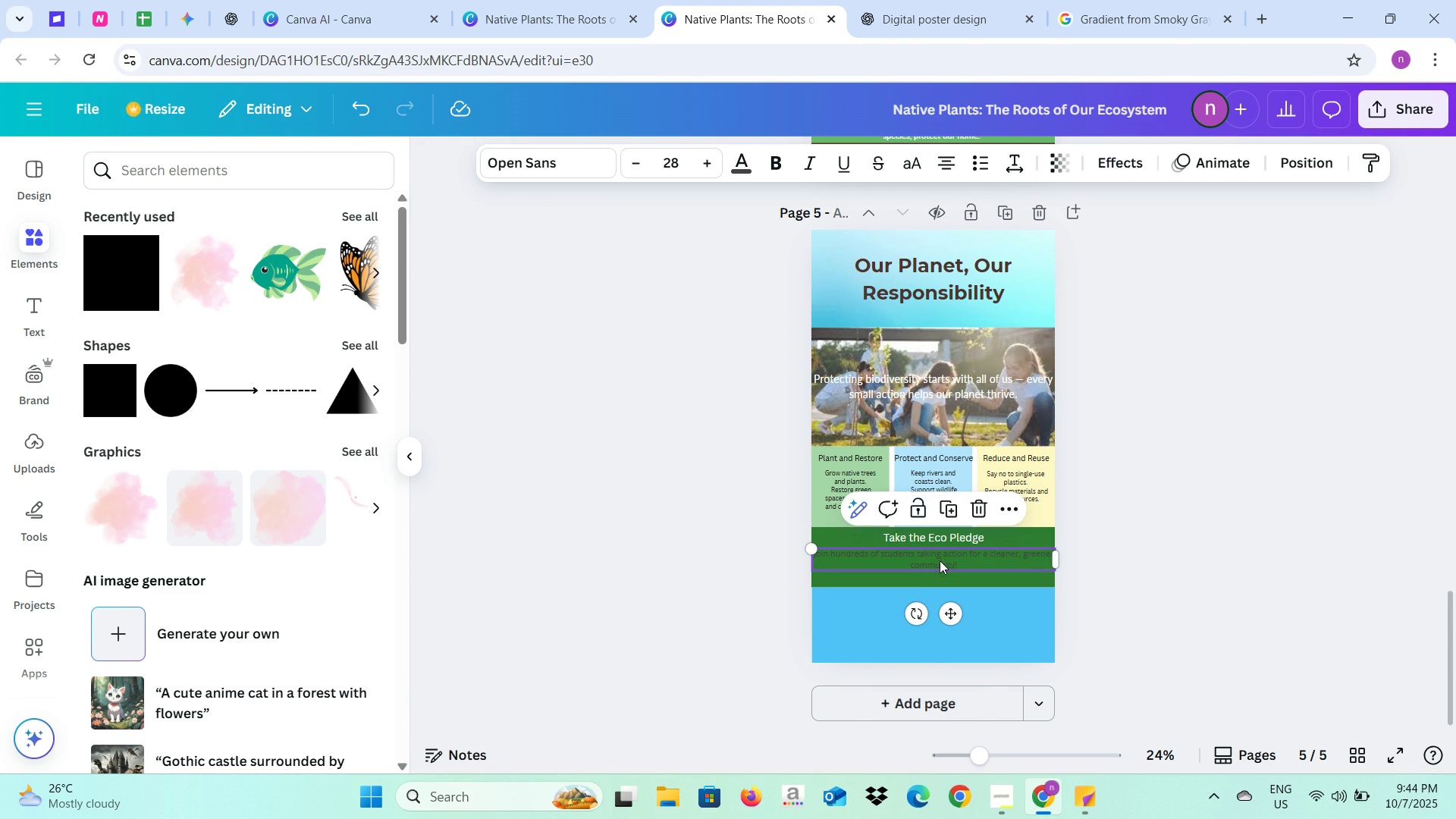 
left_click_drag(start_coordinate=[940, 560], to_coordinate=[940, 566])
 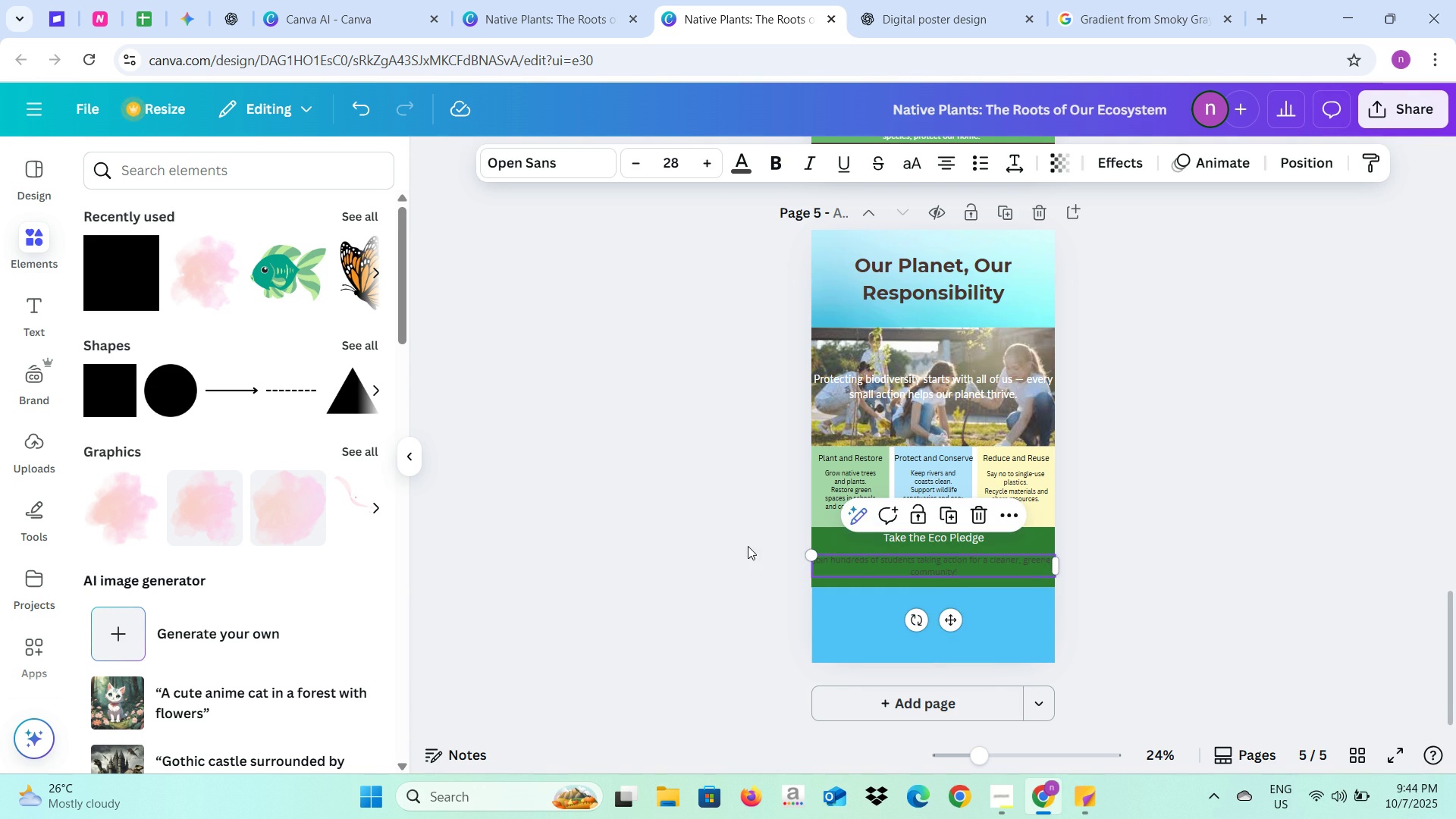 
left_click([748, 546])
 